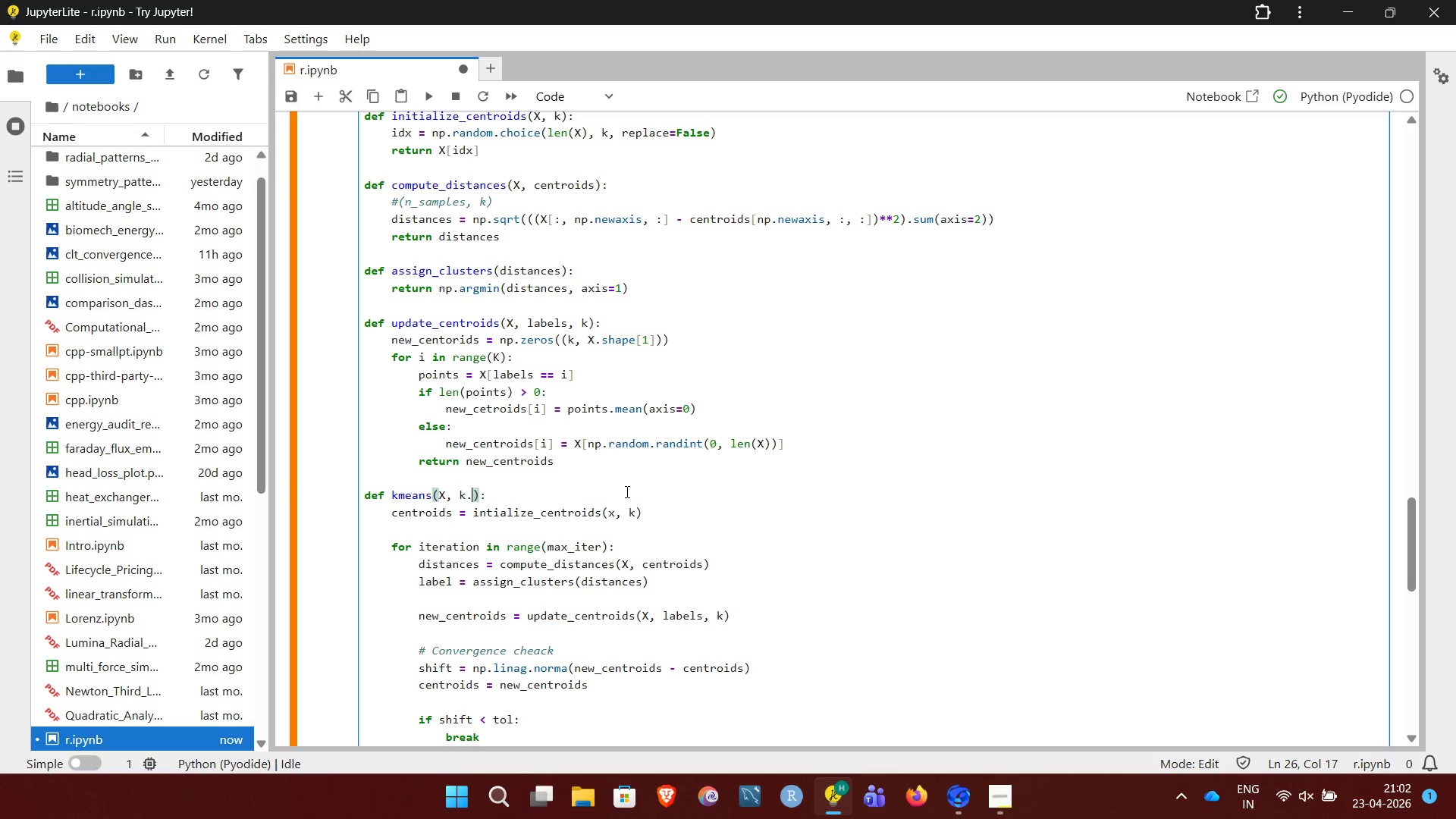 
key(Alt+Control+AltRight)
 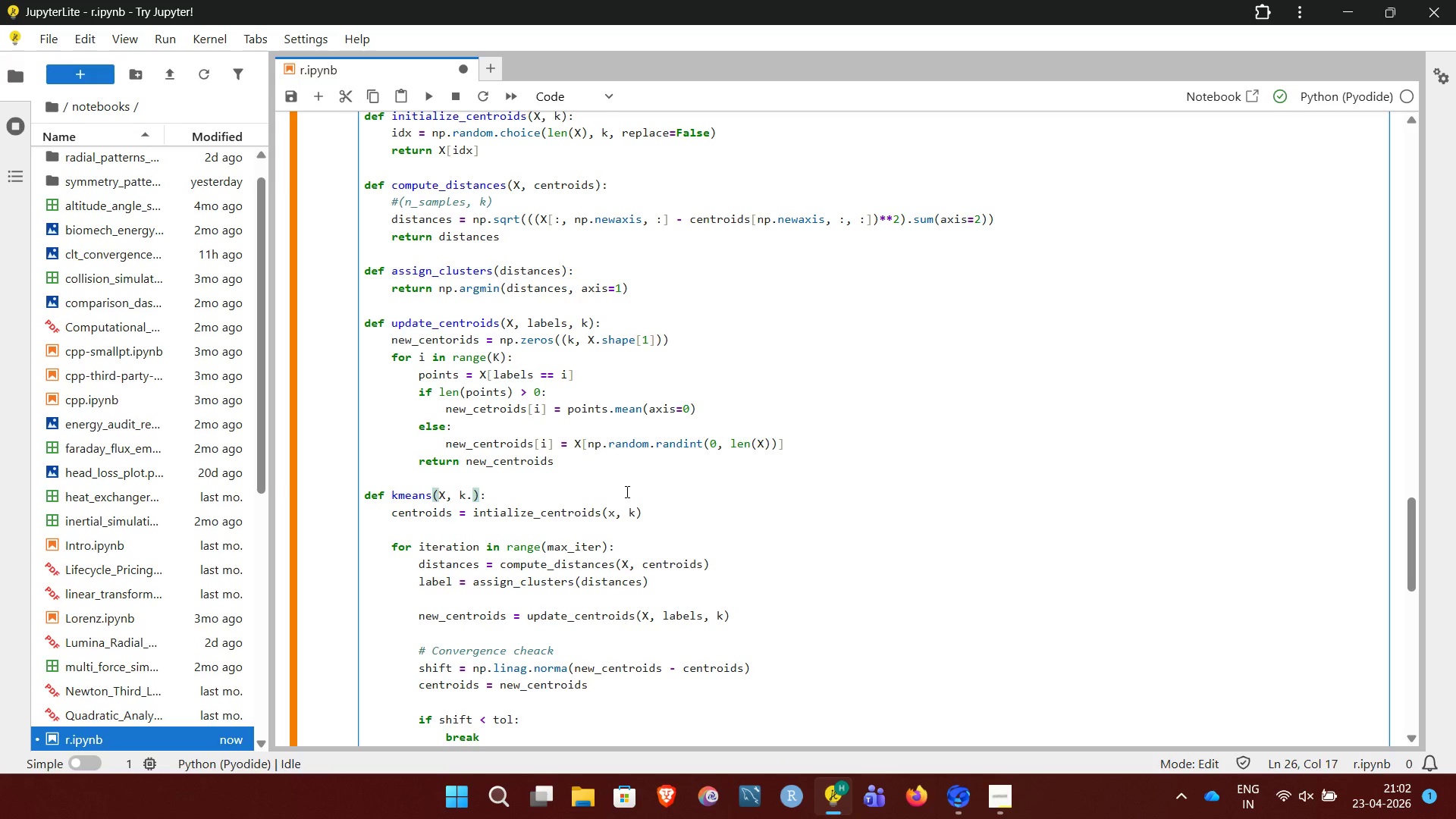 
key(Backspace)
 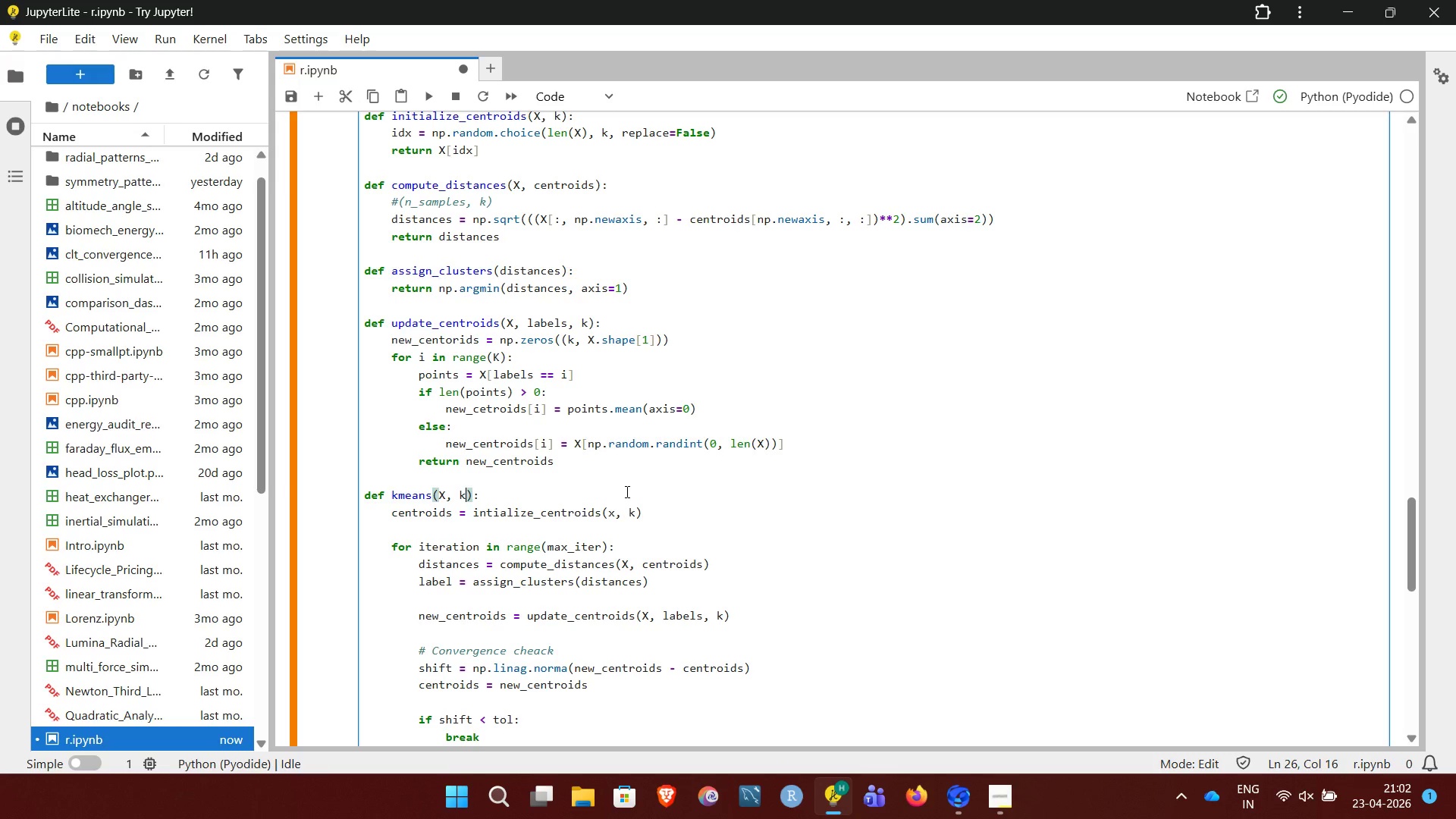 
key(Comma)
 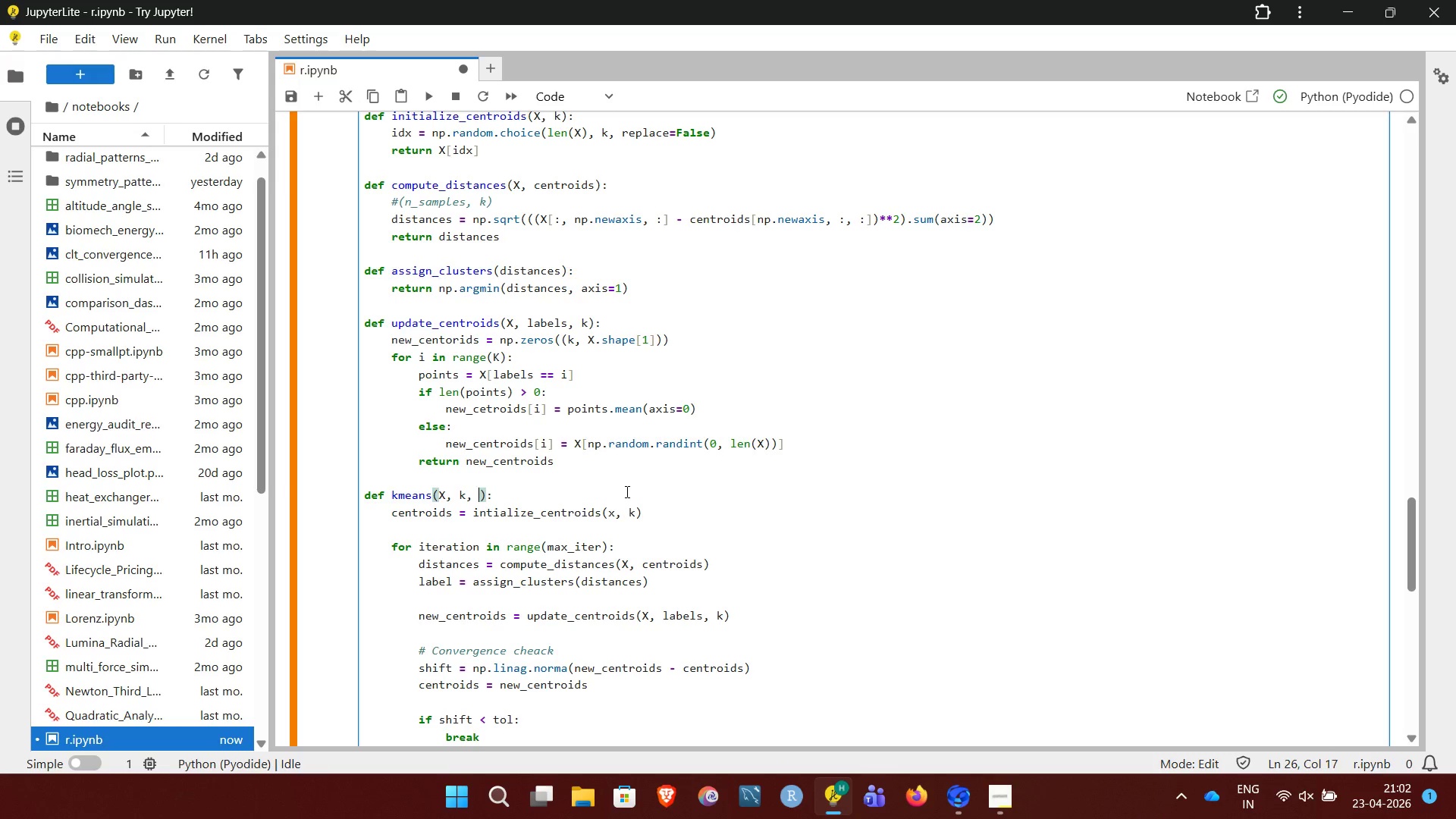 
key(Space)
 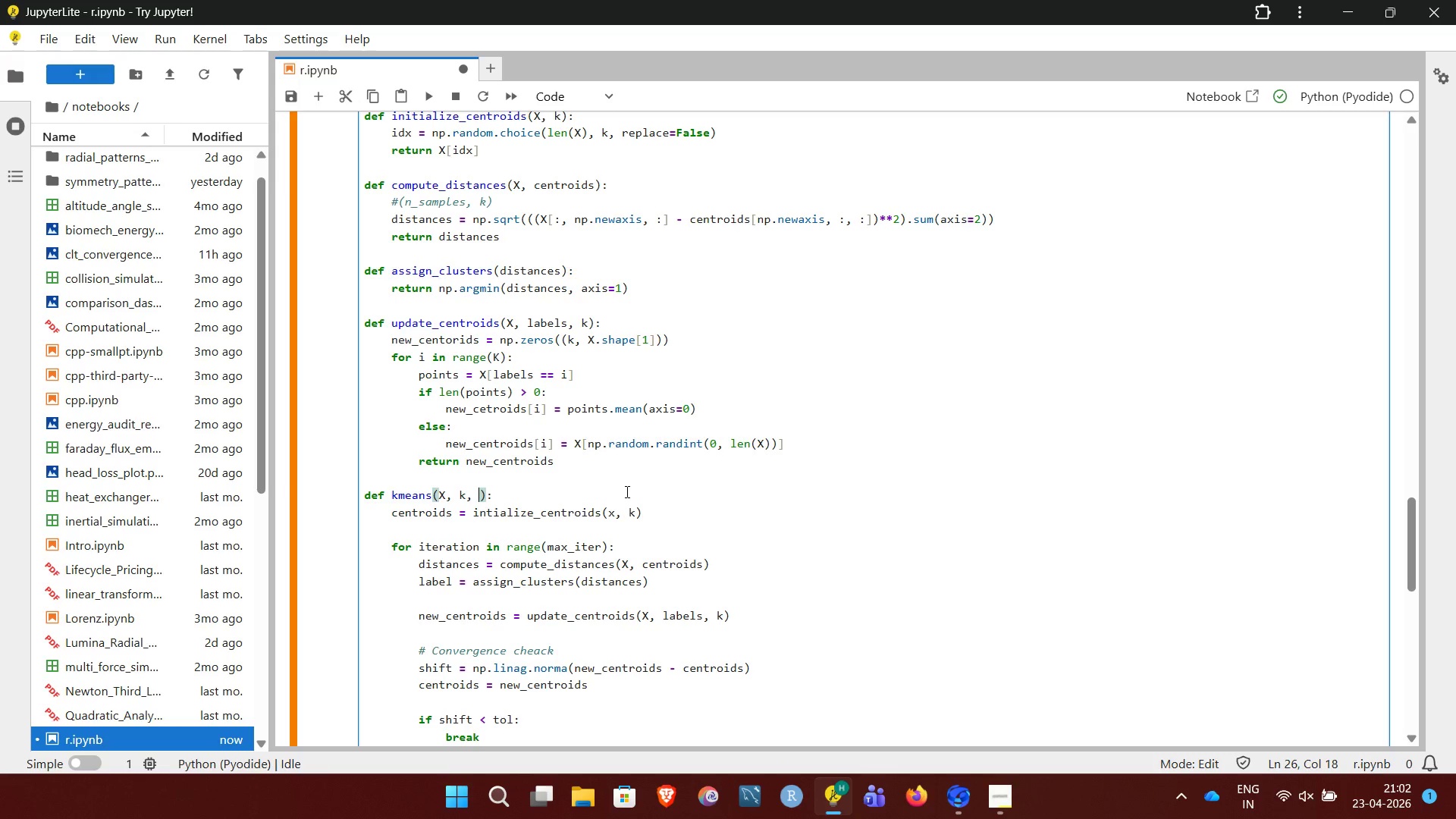 
type(max_iter)
 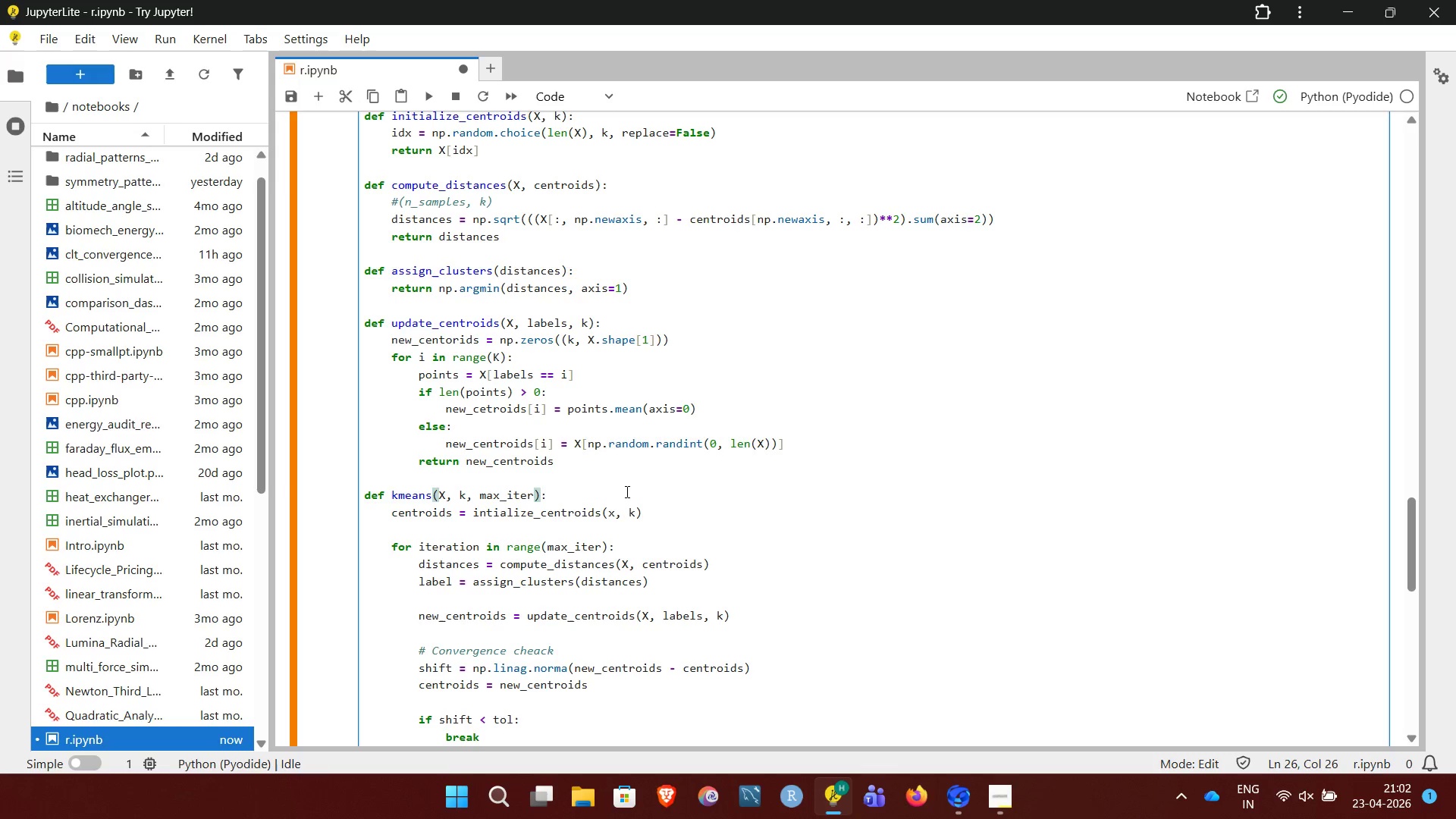 
type(=100, tol=le-)
 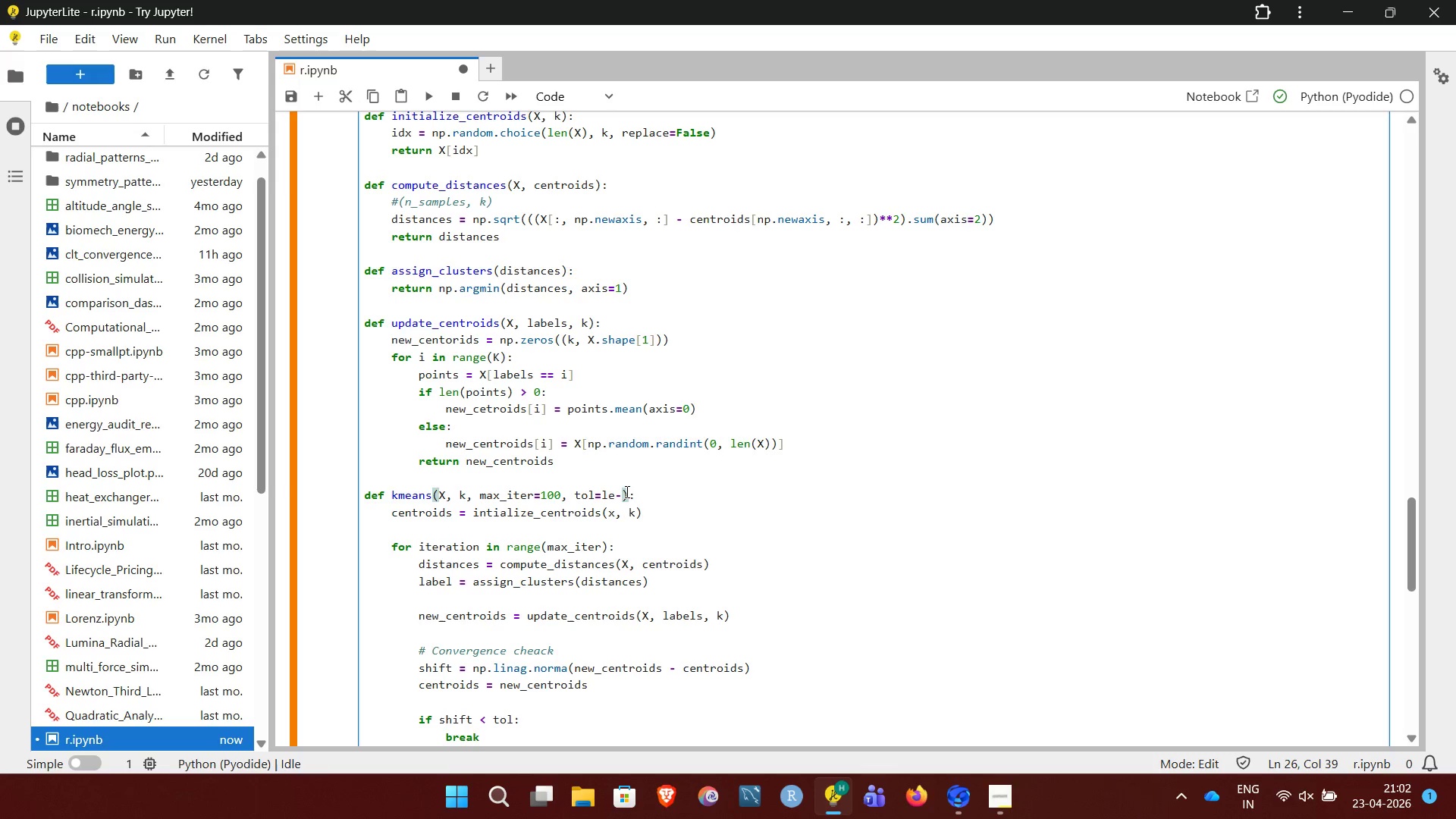 
key(4)
 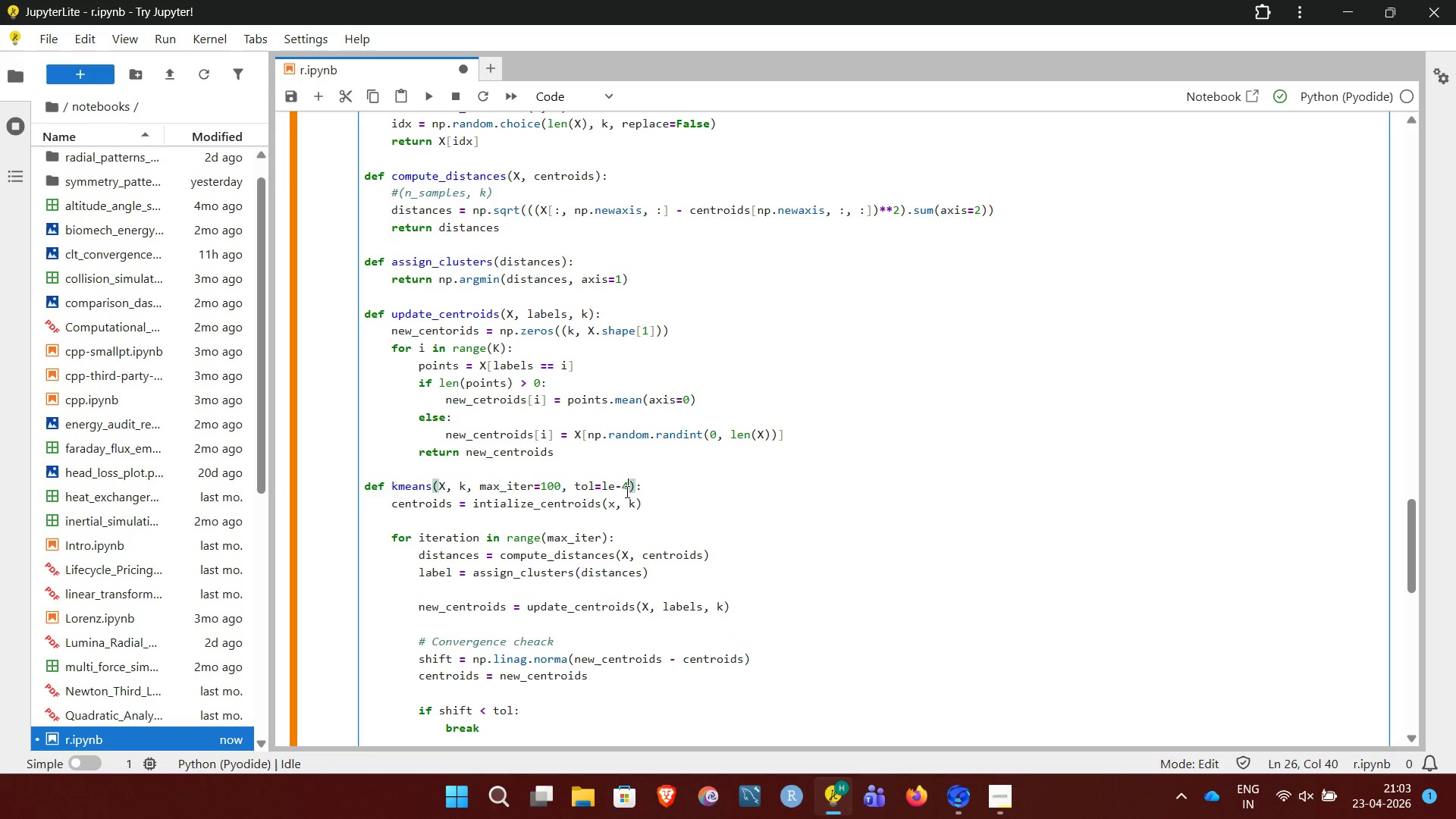 
wait(6.7)
 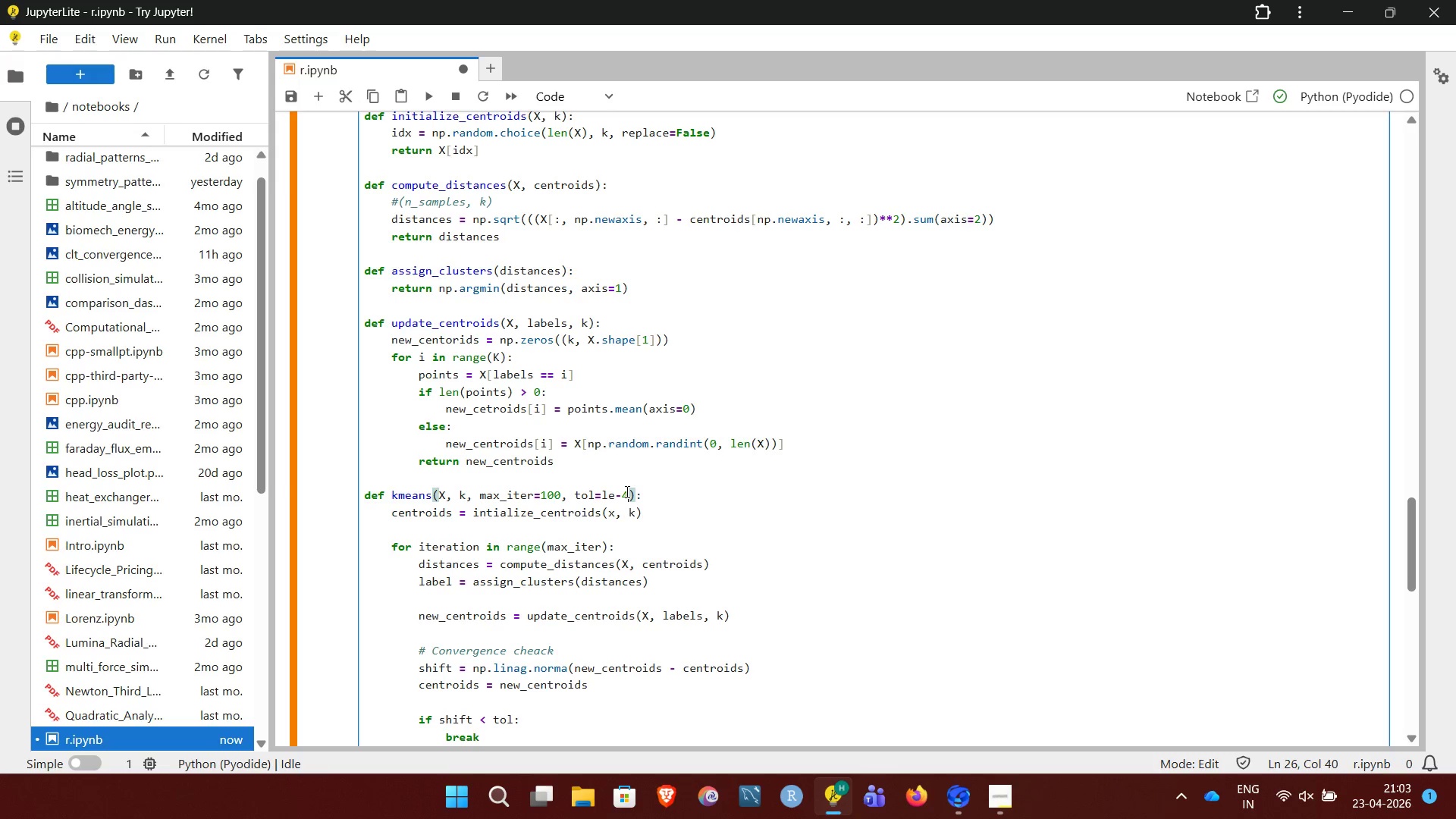 
key(ArrowRight)
 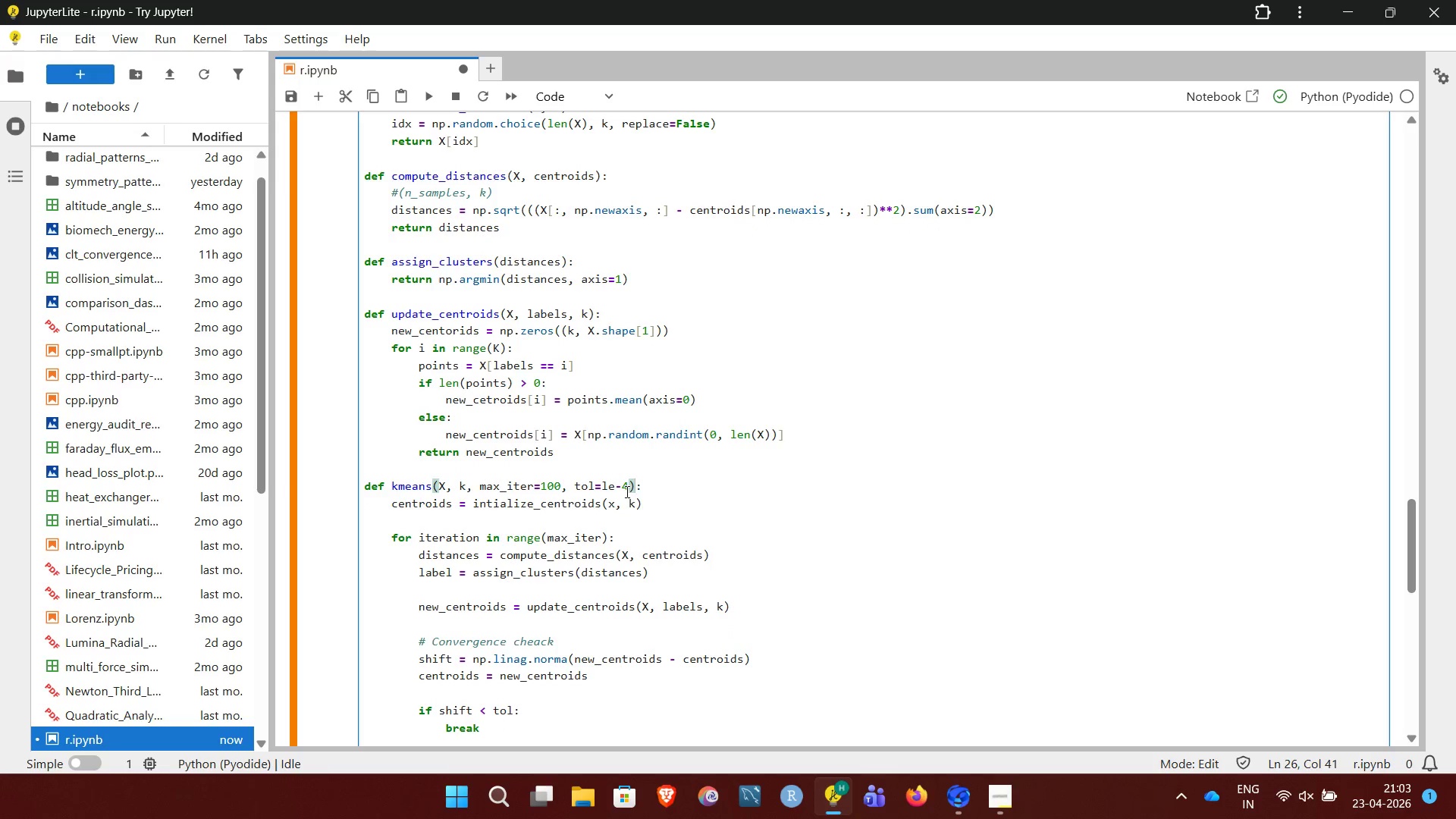 
key(ArrowRight)
 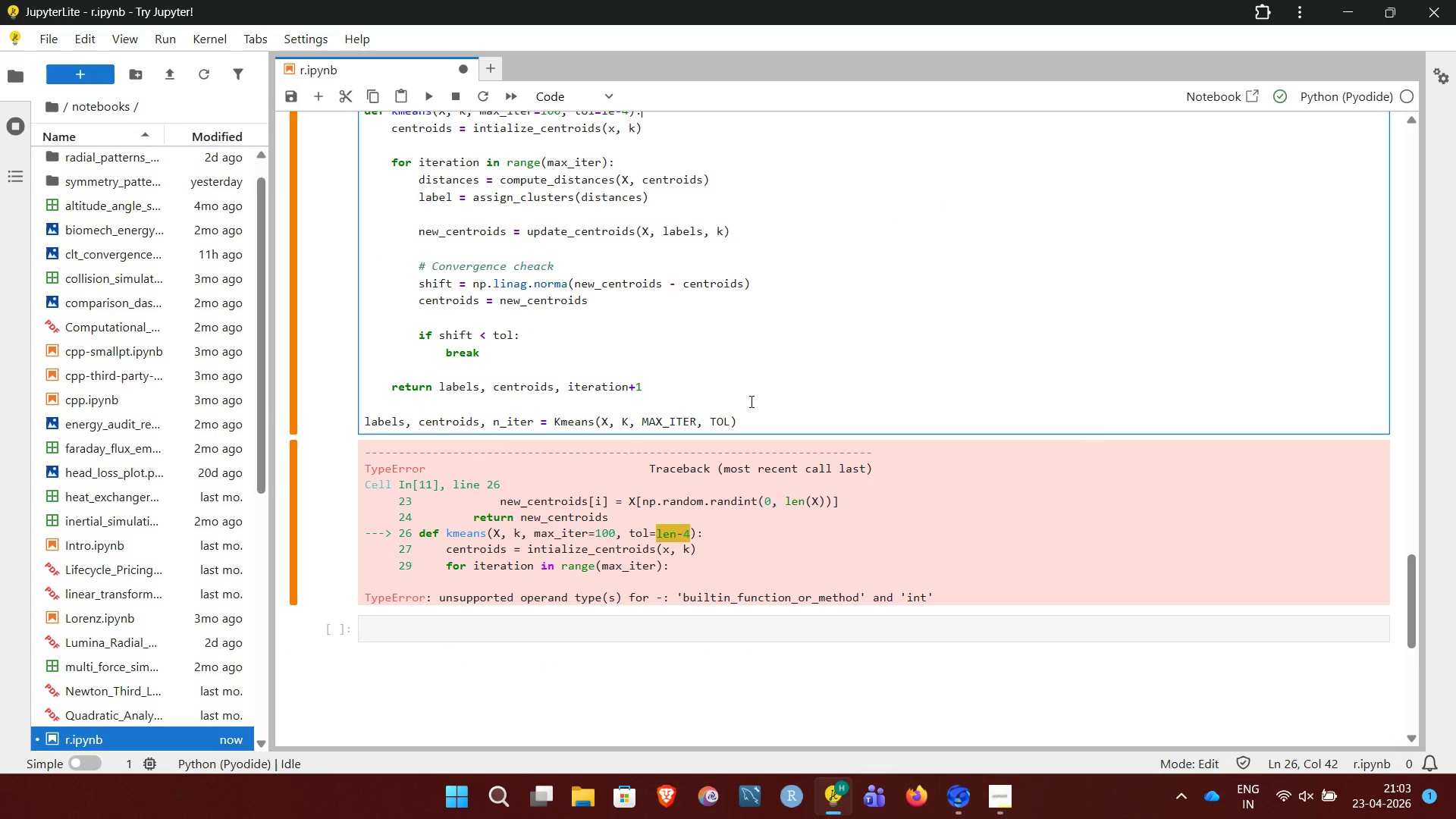 
left_click([744, 412])
 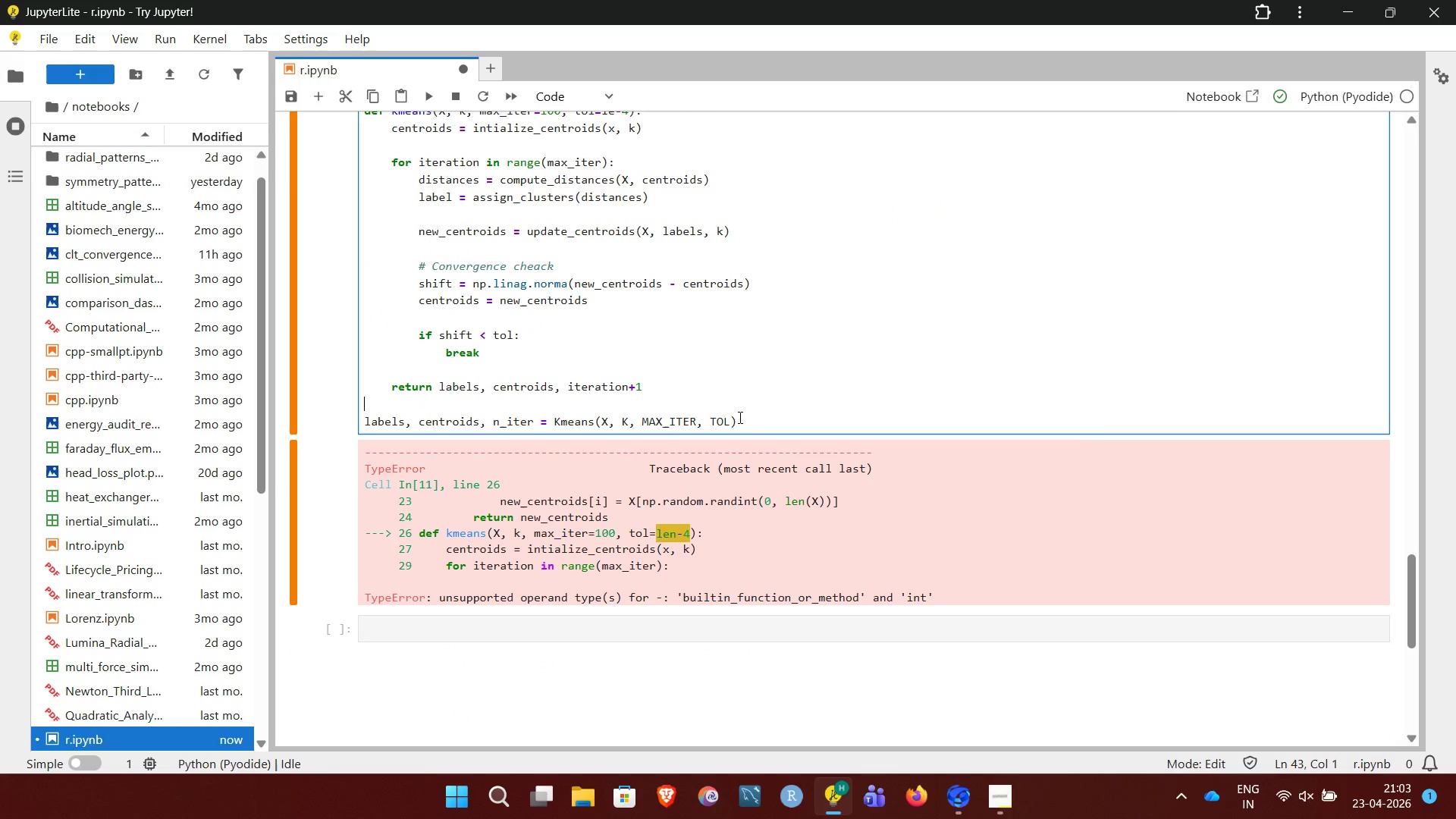 
left_click([739, 417])
 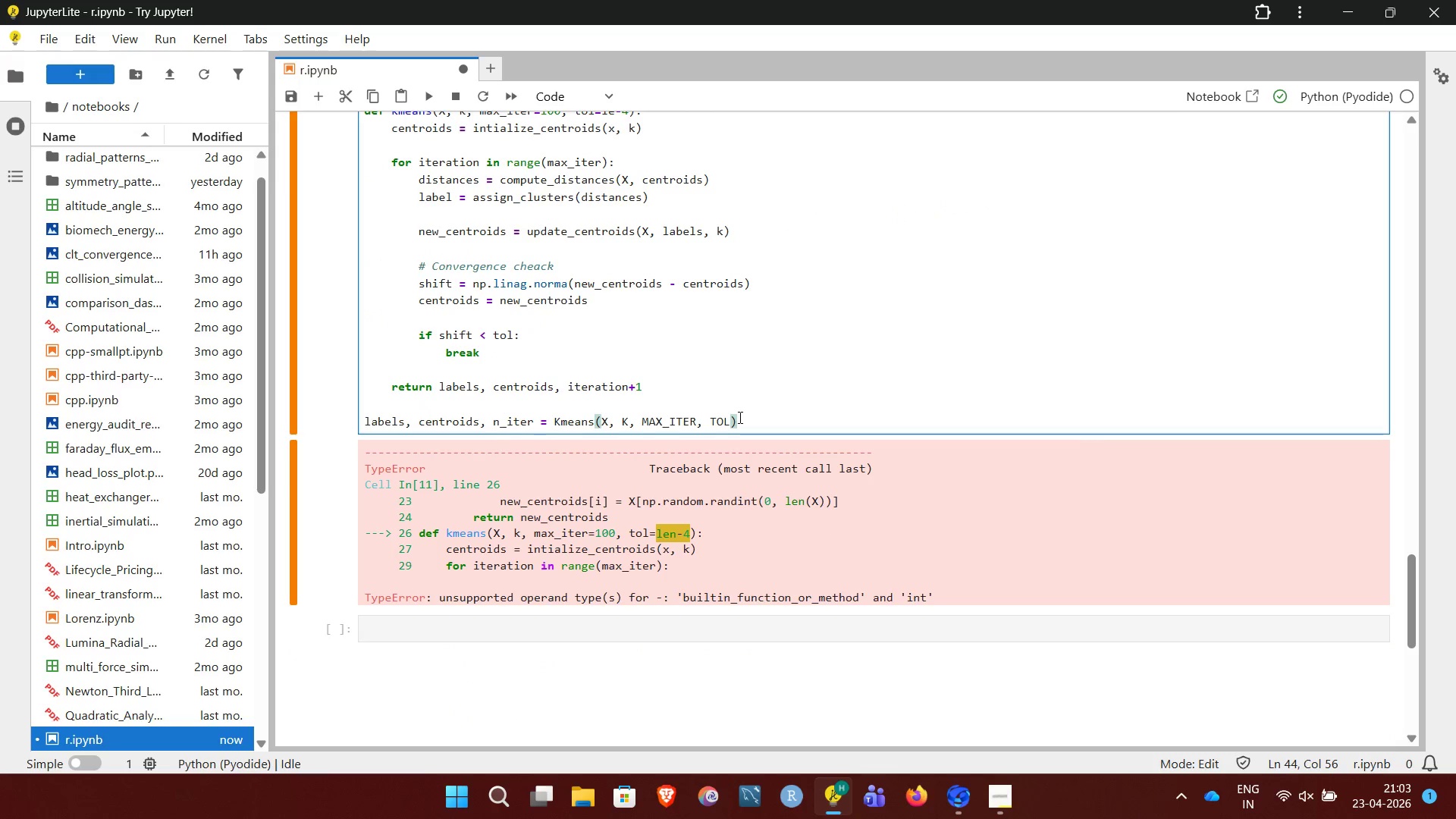 
key(Shift+Enter)
 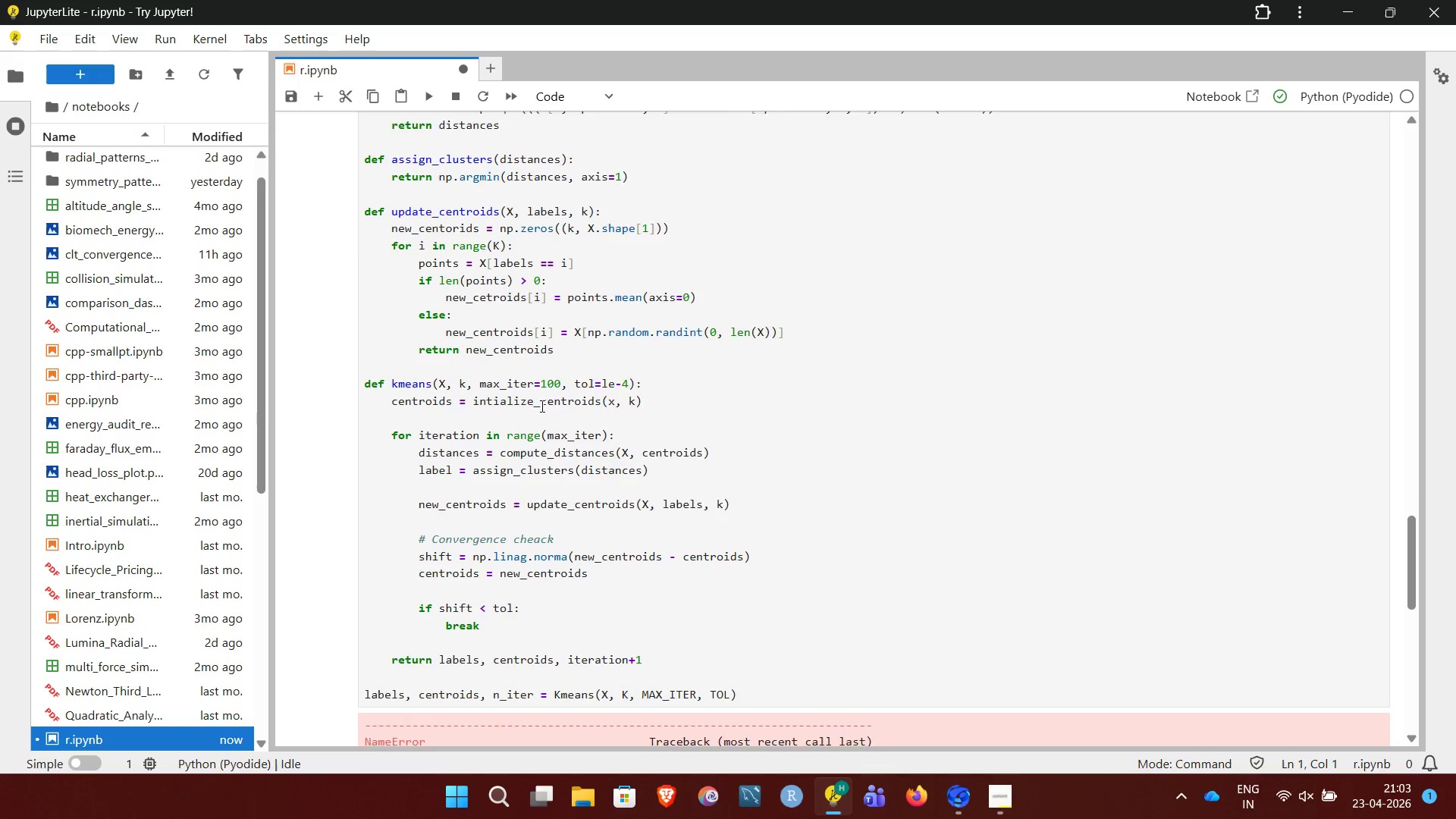 
wait(47.64)
 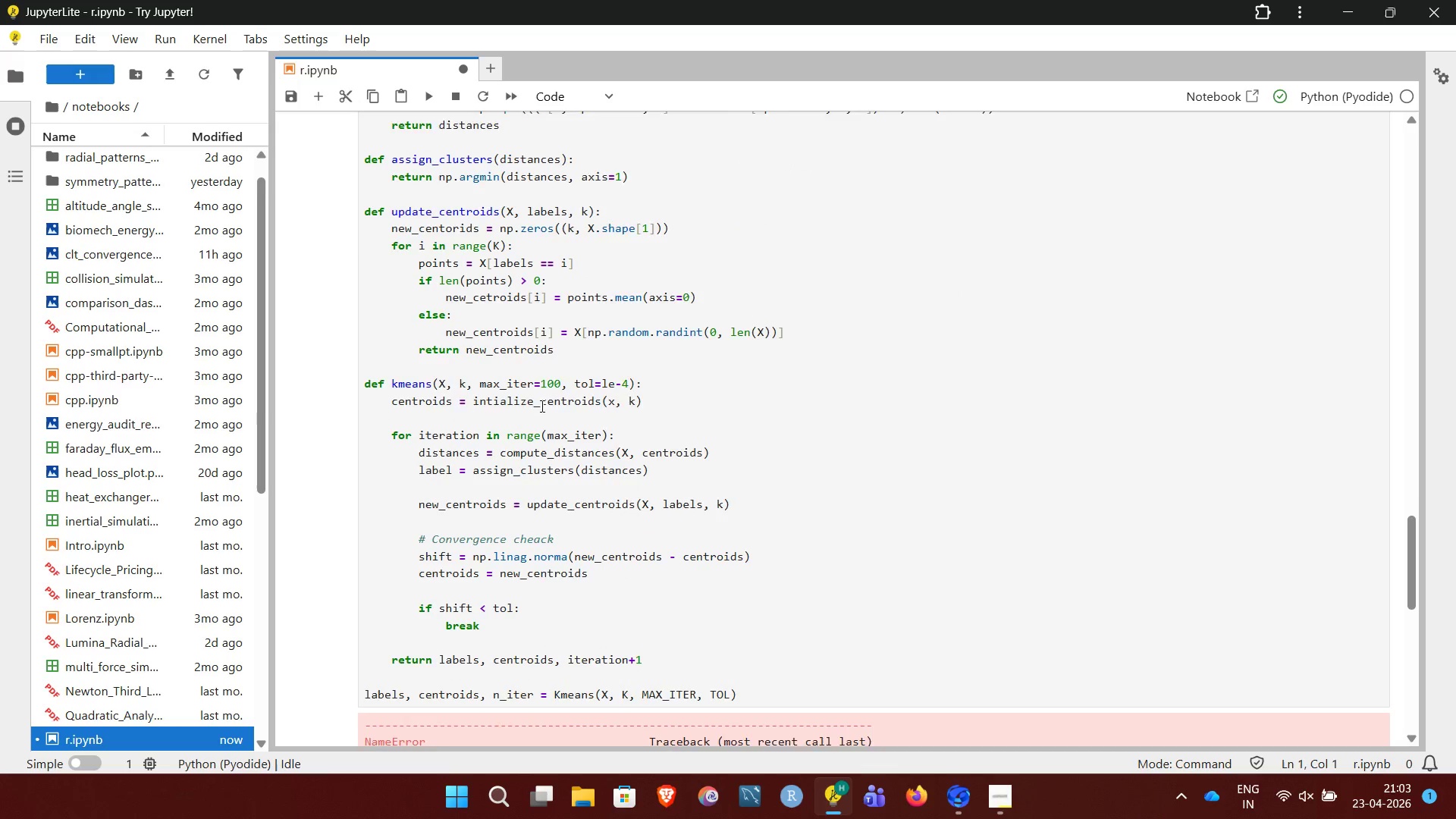 
left_click([608, 355])
 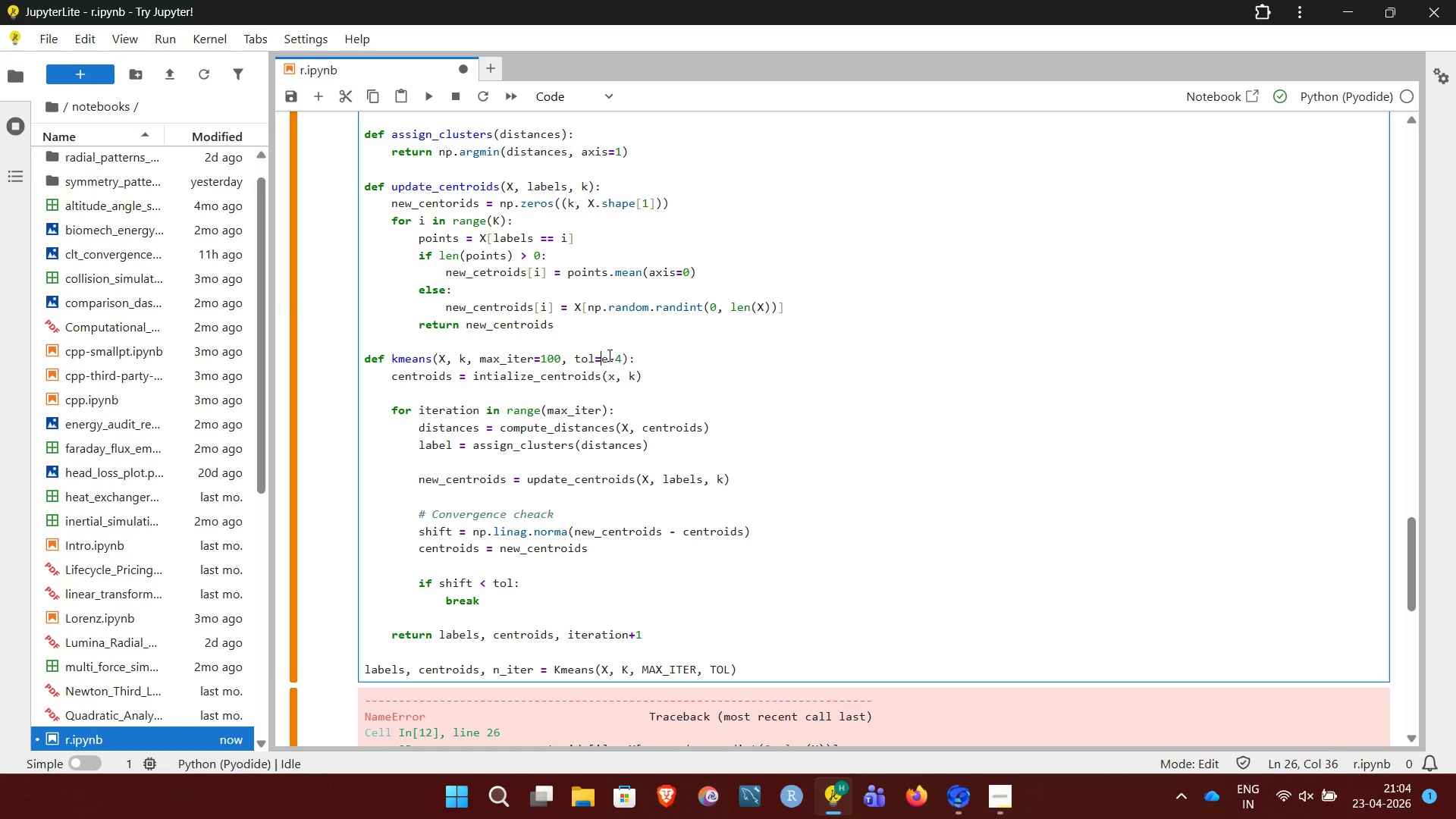 
key(Backspace)
 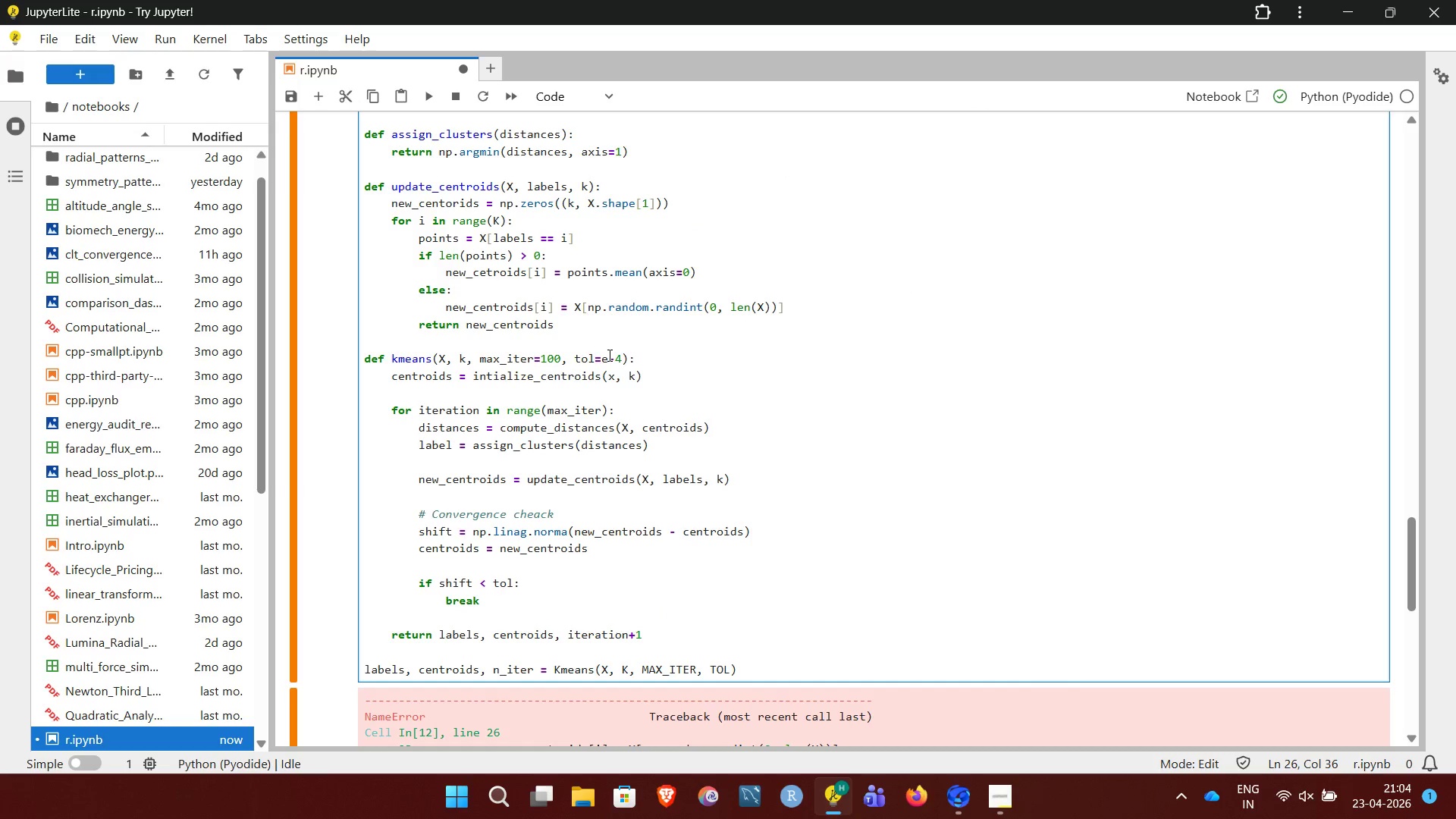 
key(1)
 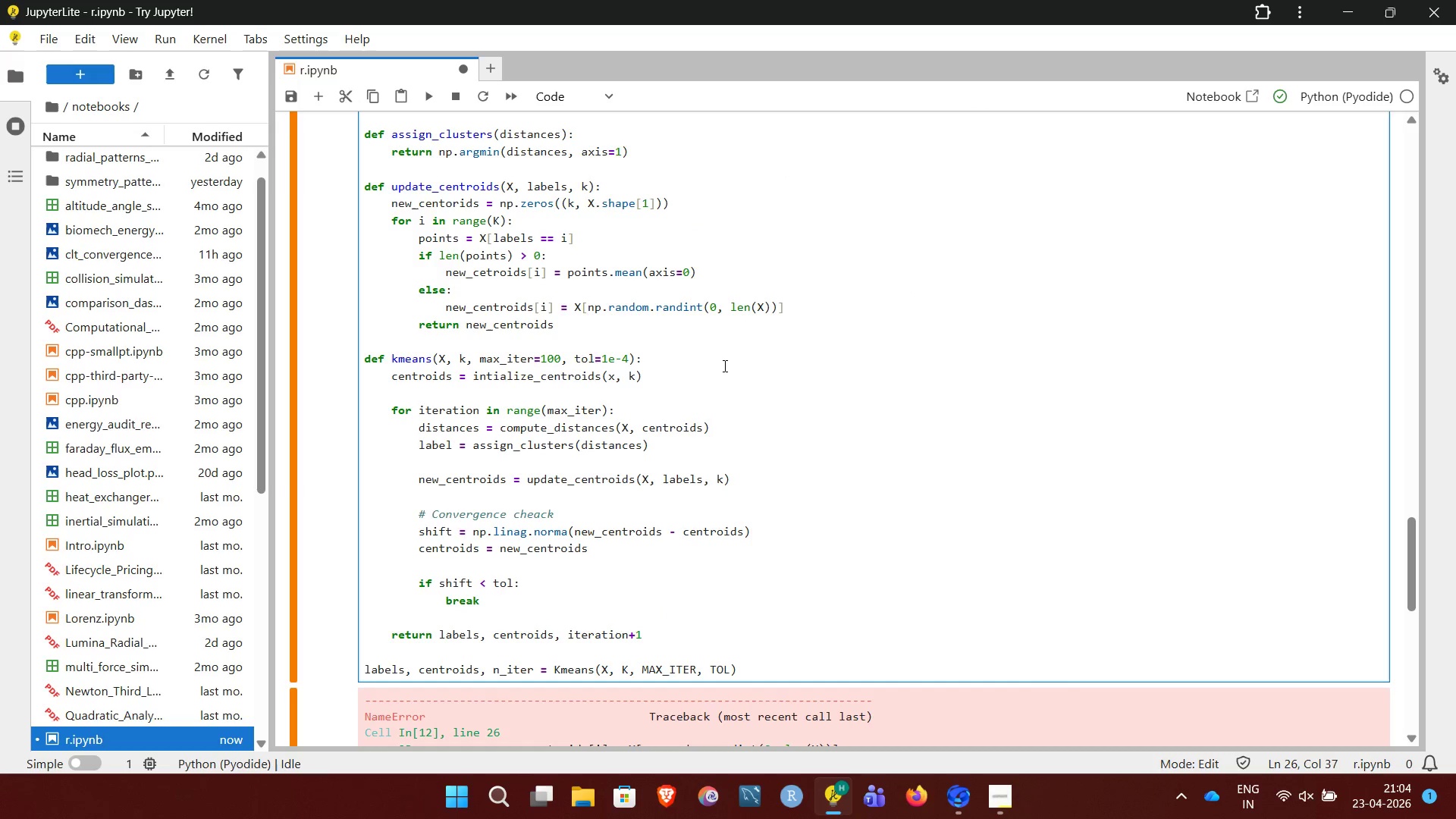 
left_click([723, 366])
 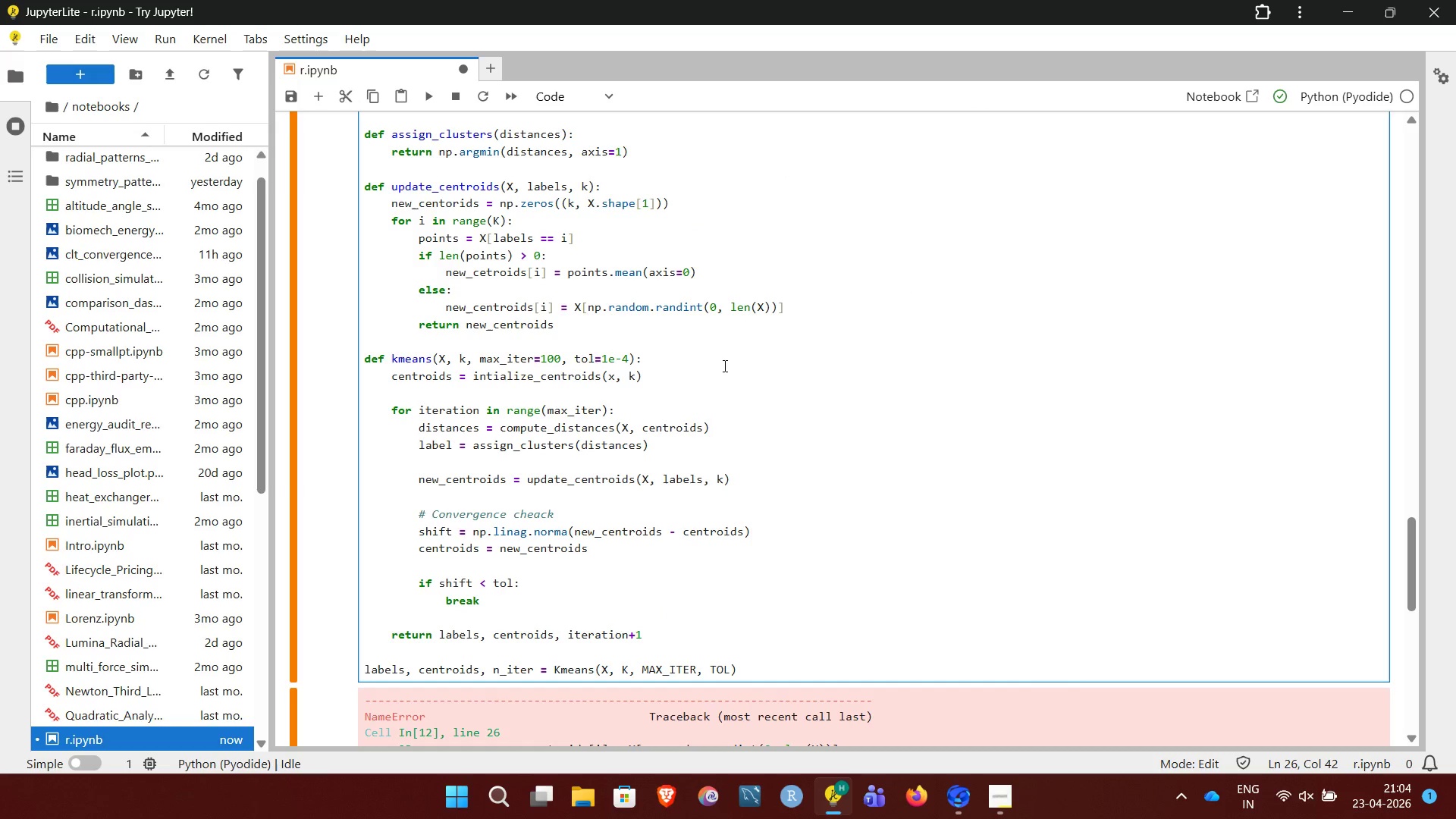 
key(Control+Enter)
 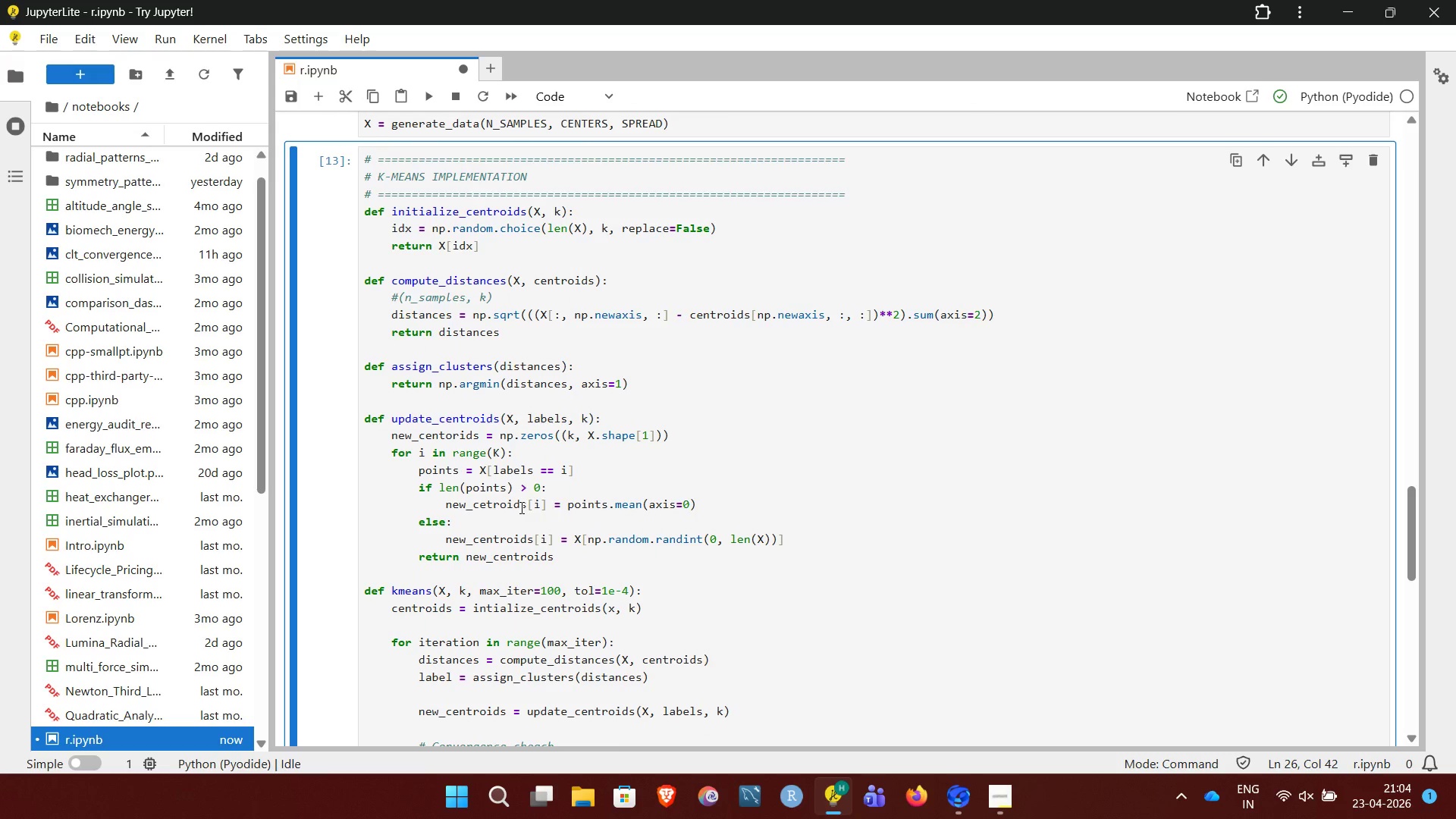 
wait(20.31)
 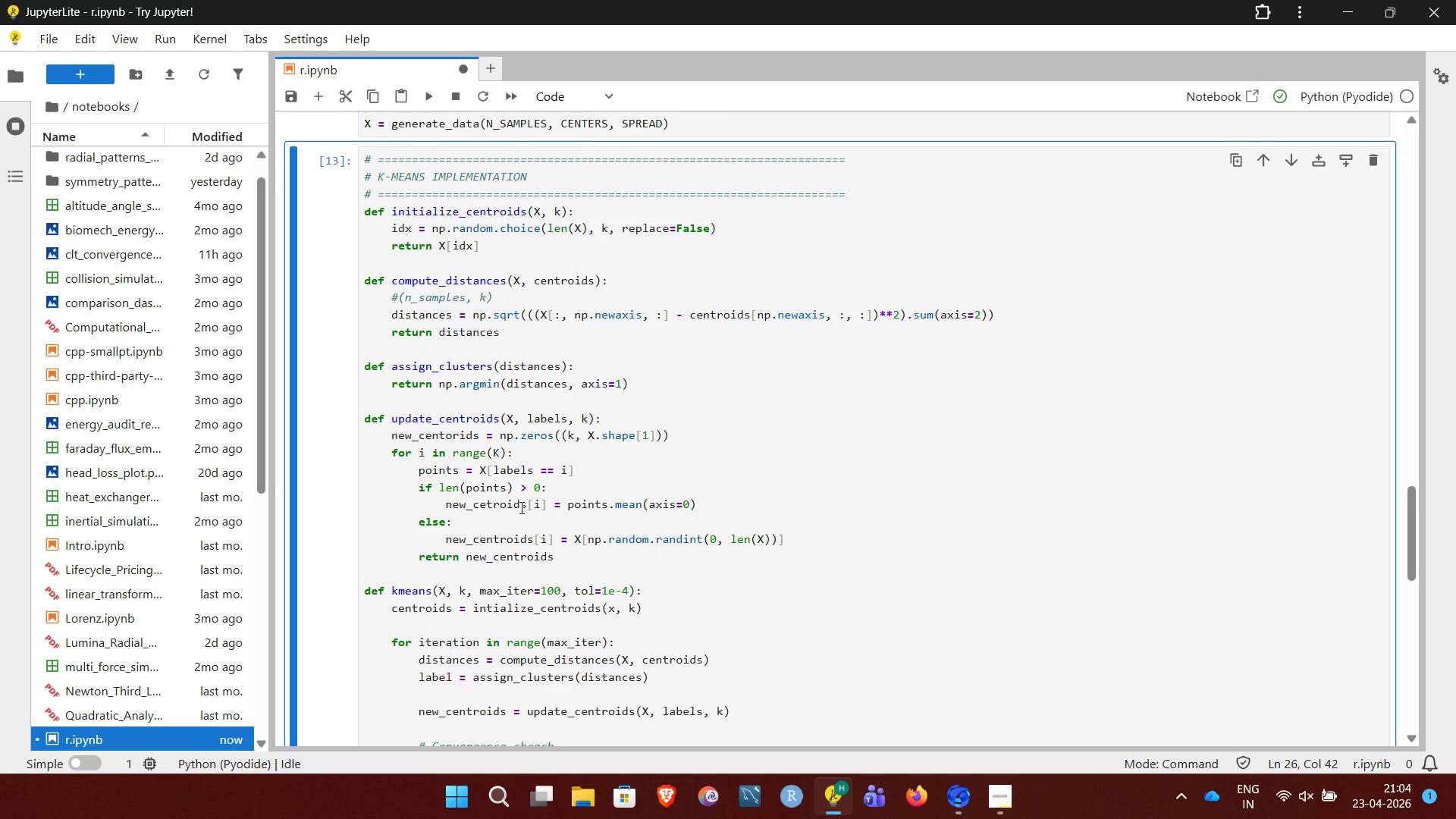 
left_click([625, 588])
 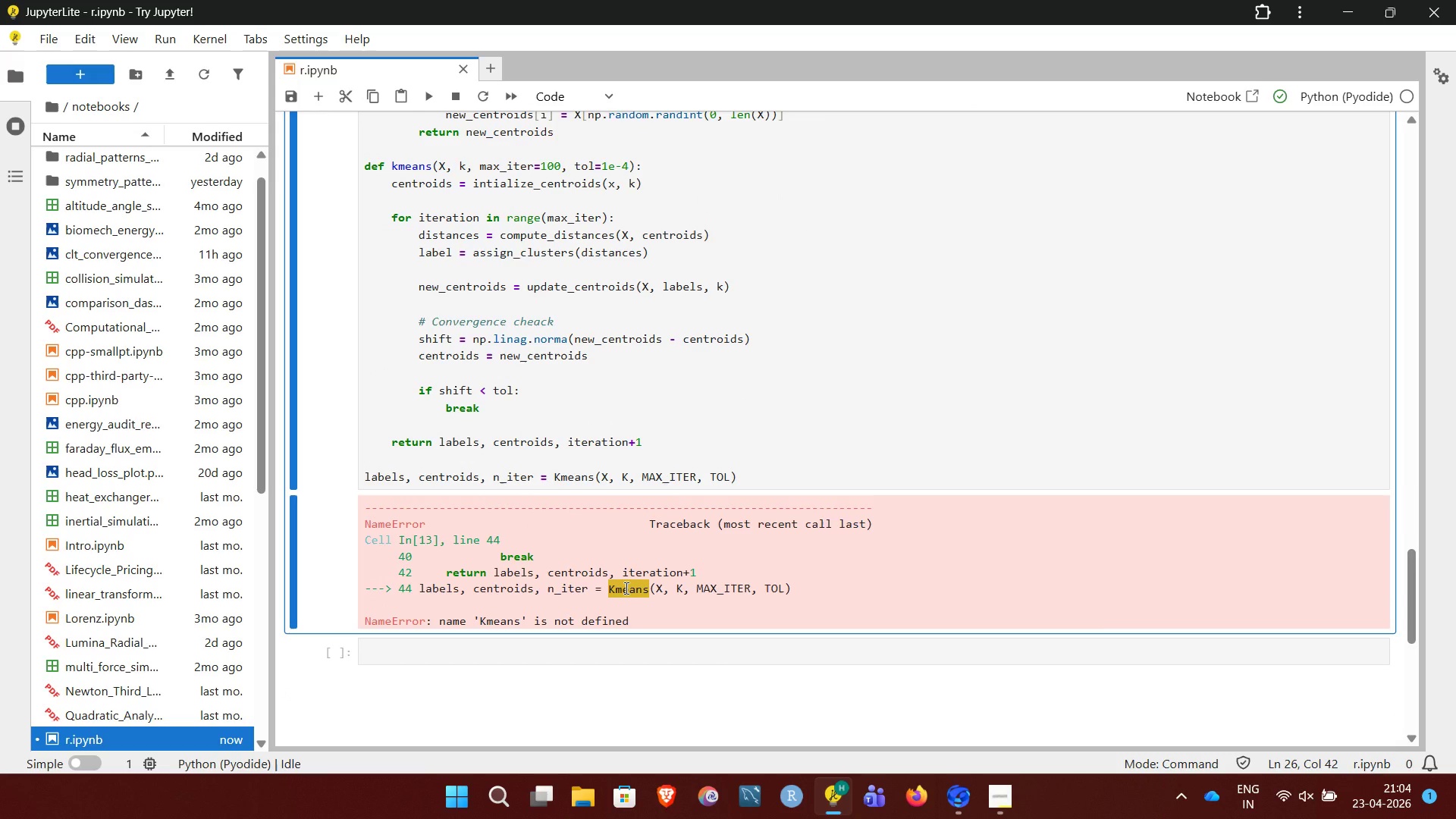 
left_click([625, 588])
 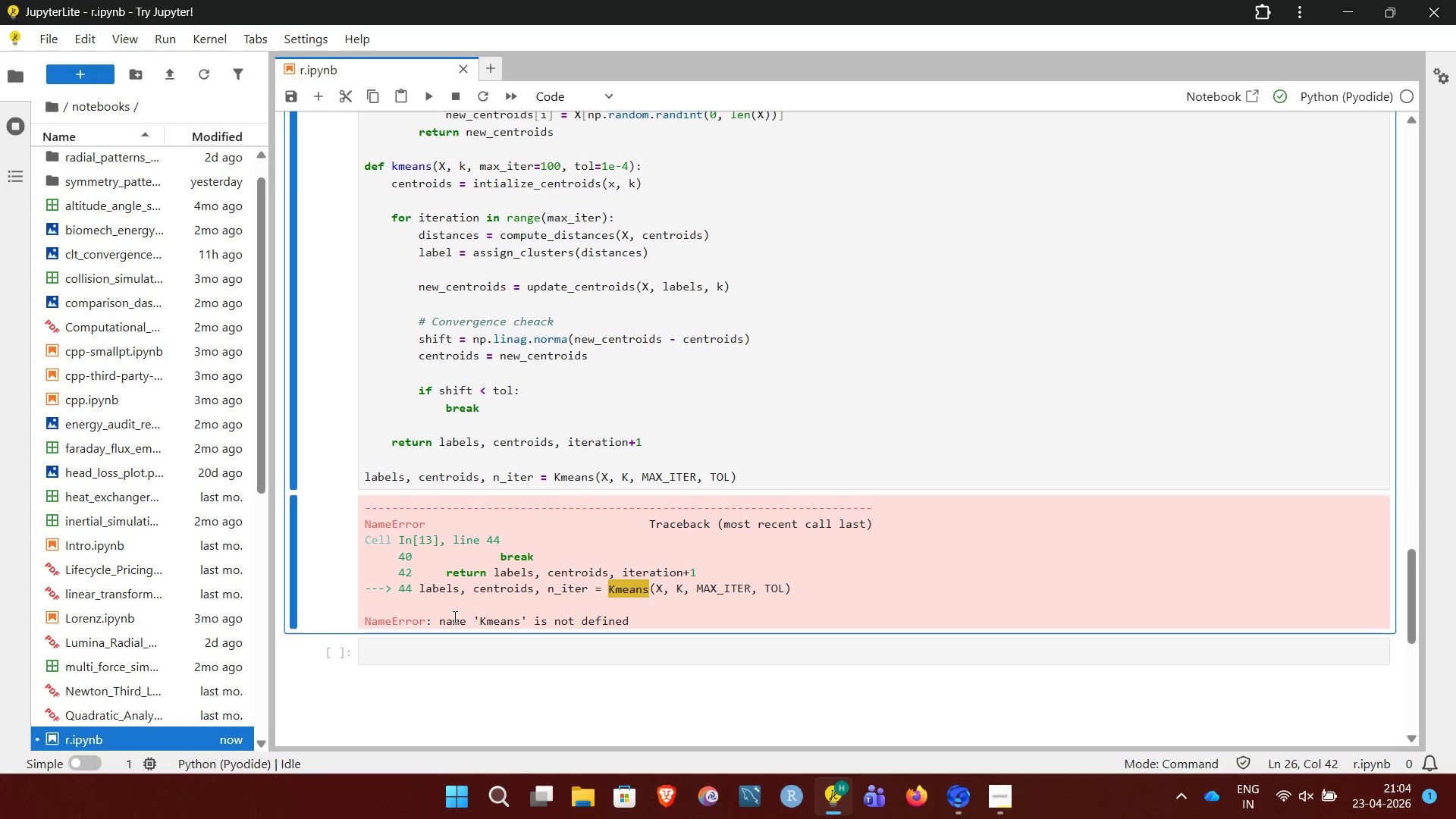 
left_click_drag(start_coordinate=[453, 617], to_coordinate=[639, 613])
 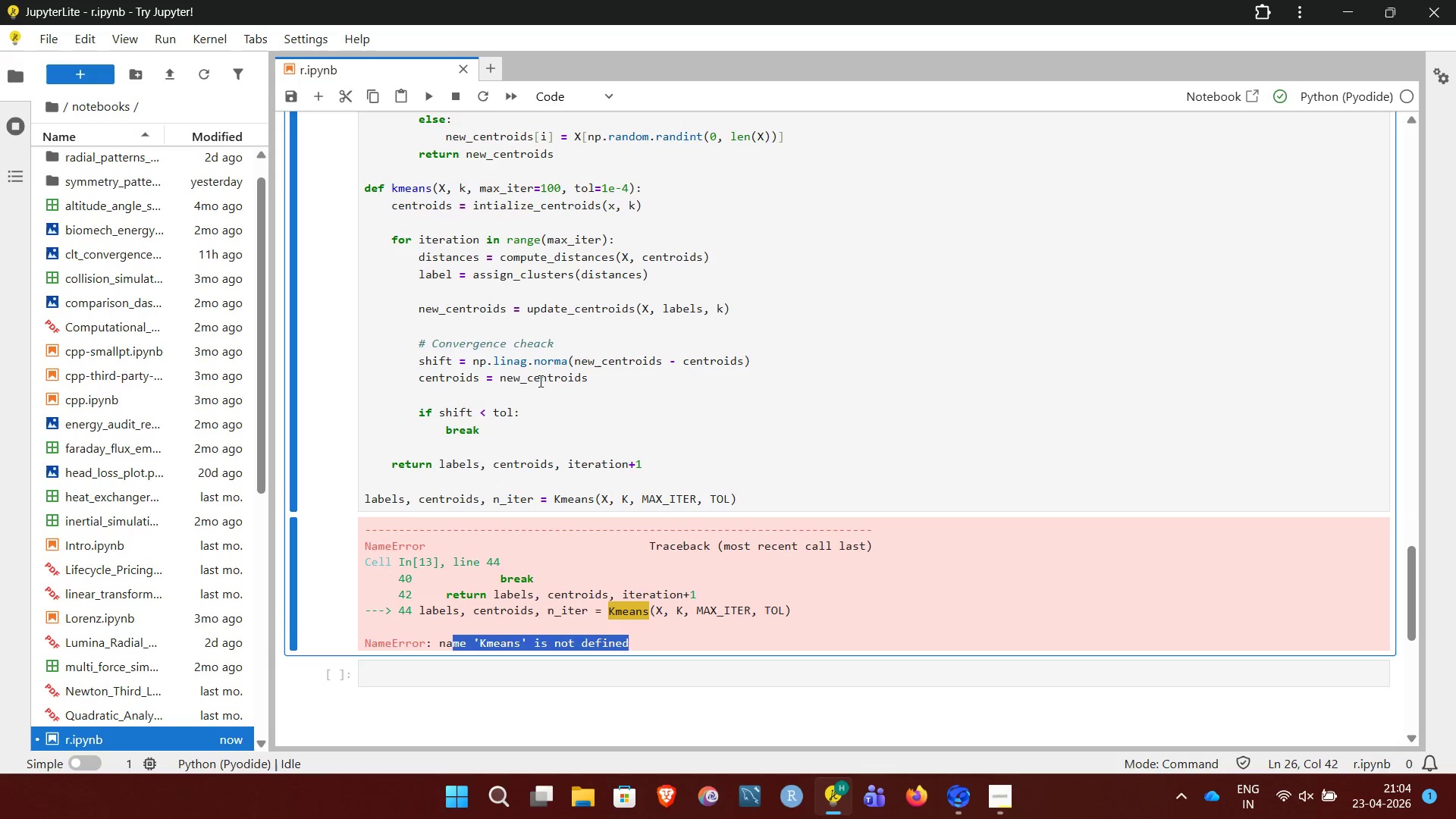 
left_click([472, 367])
 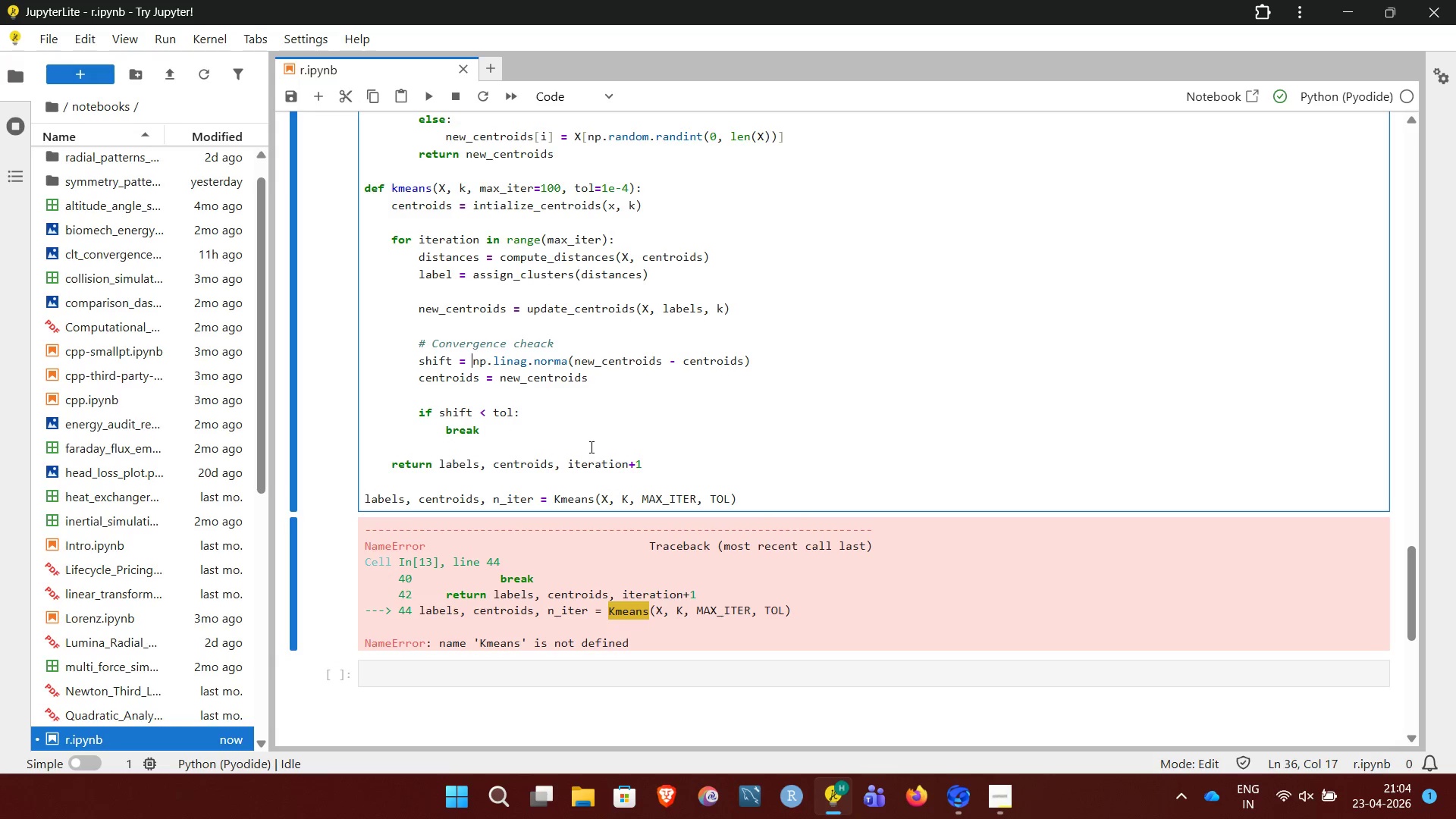 
left_click([416, 411])
 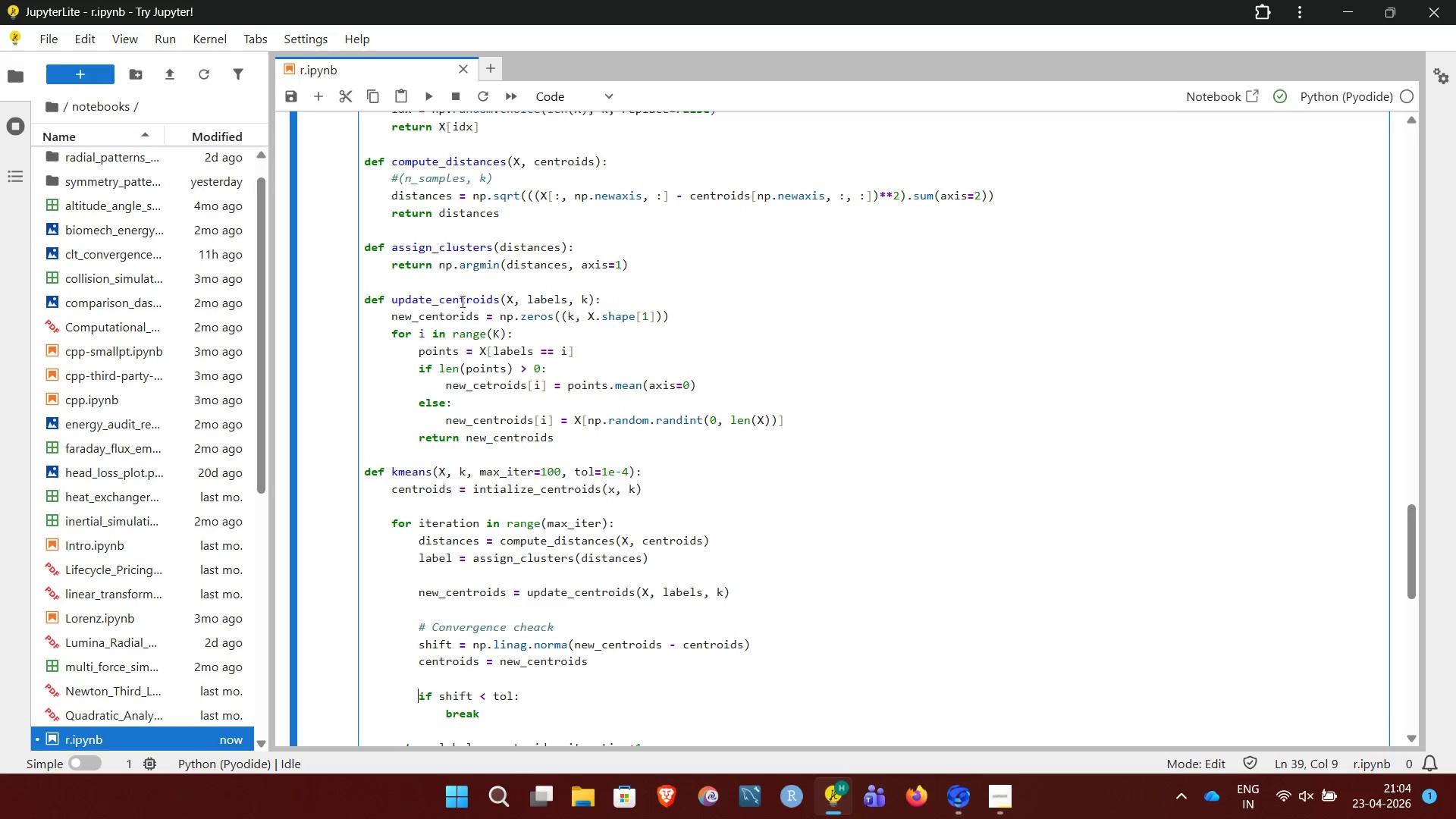 
wait(18.2)
 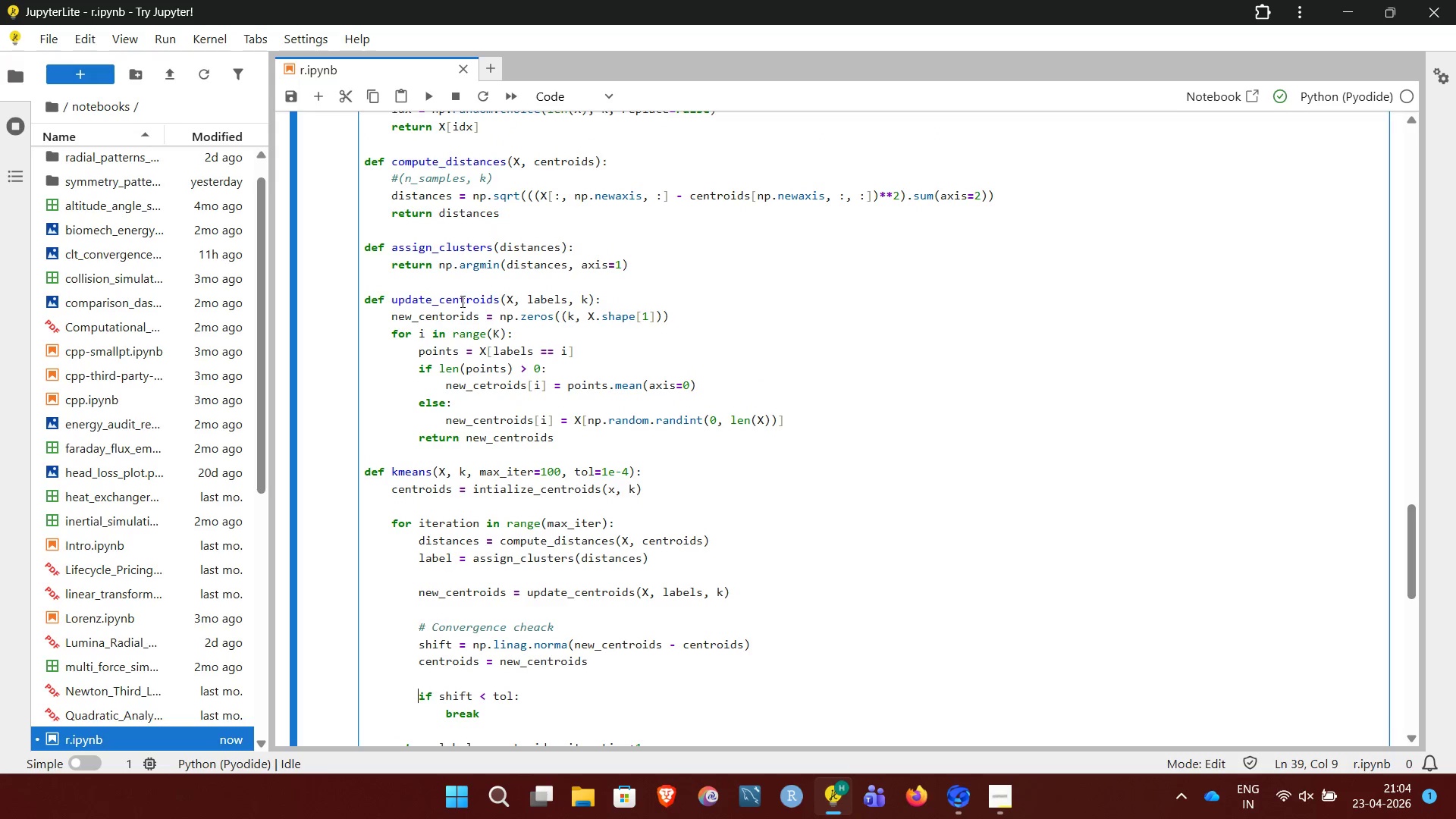 
left_click([461, 301])
 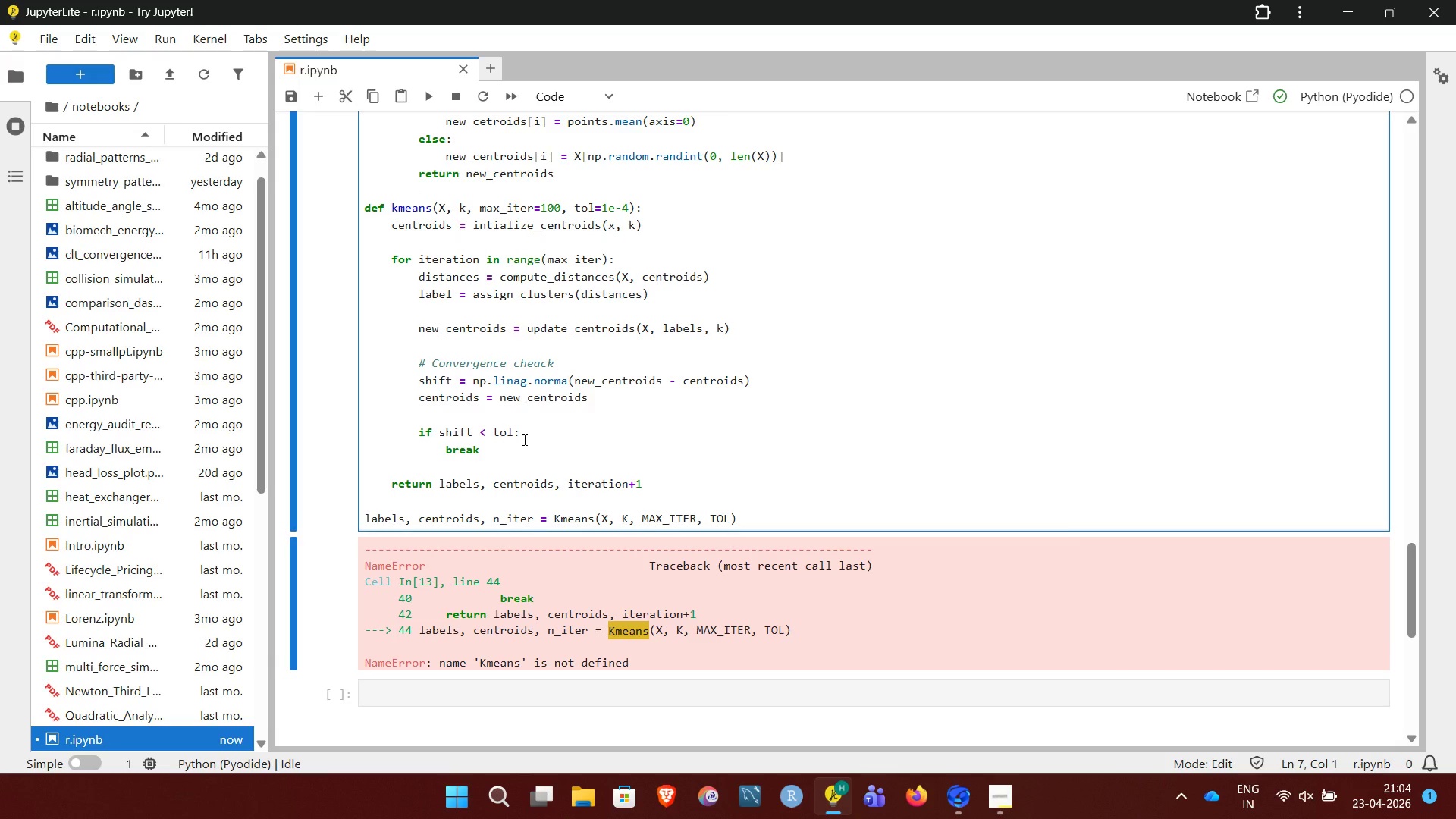 
wait(6.89)
 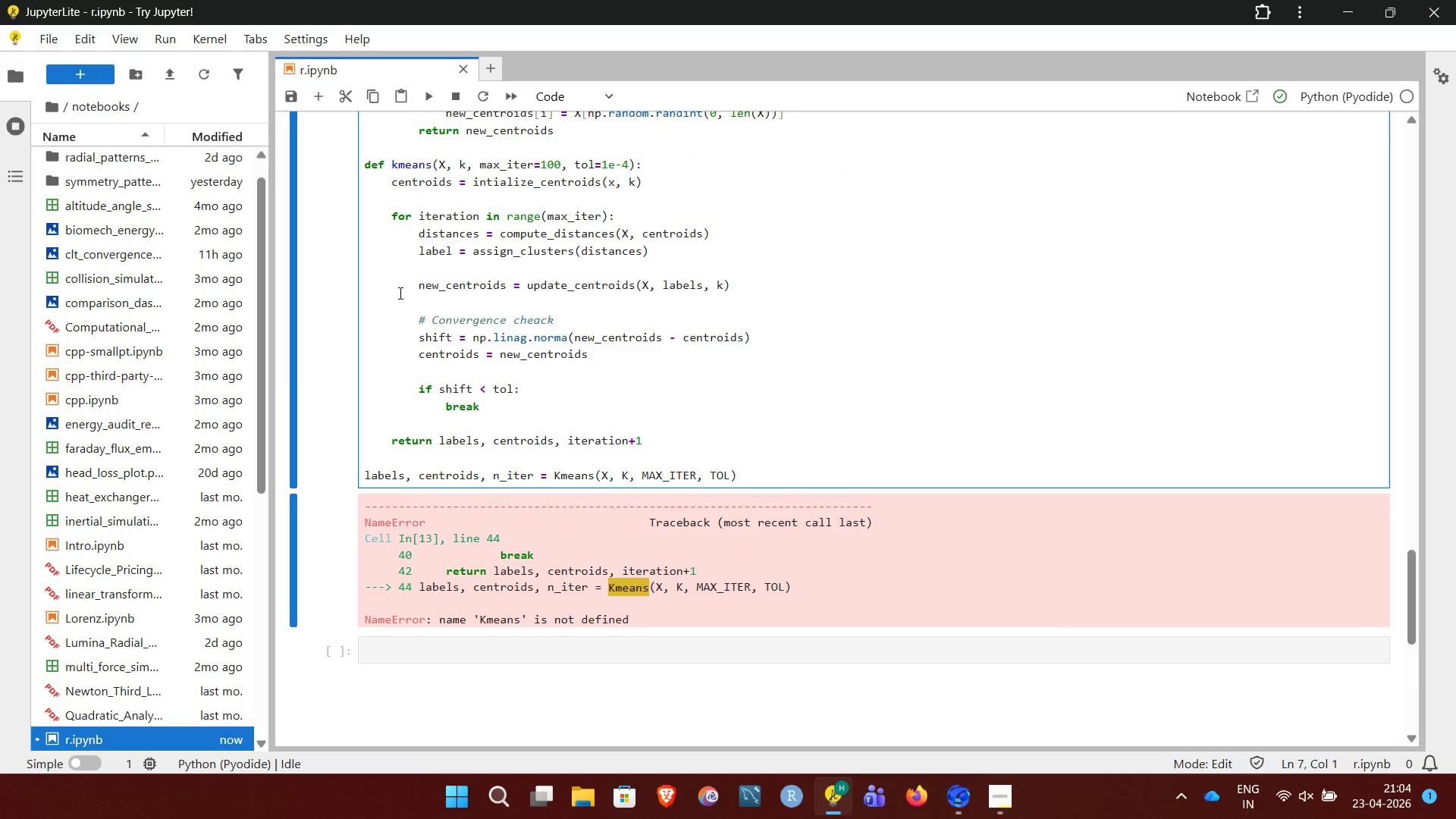 
left_click([561, 519])
 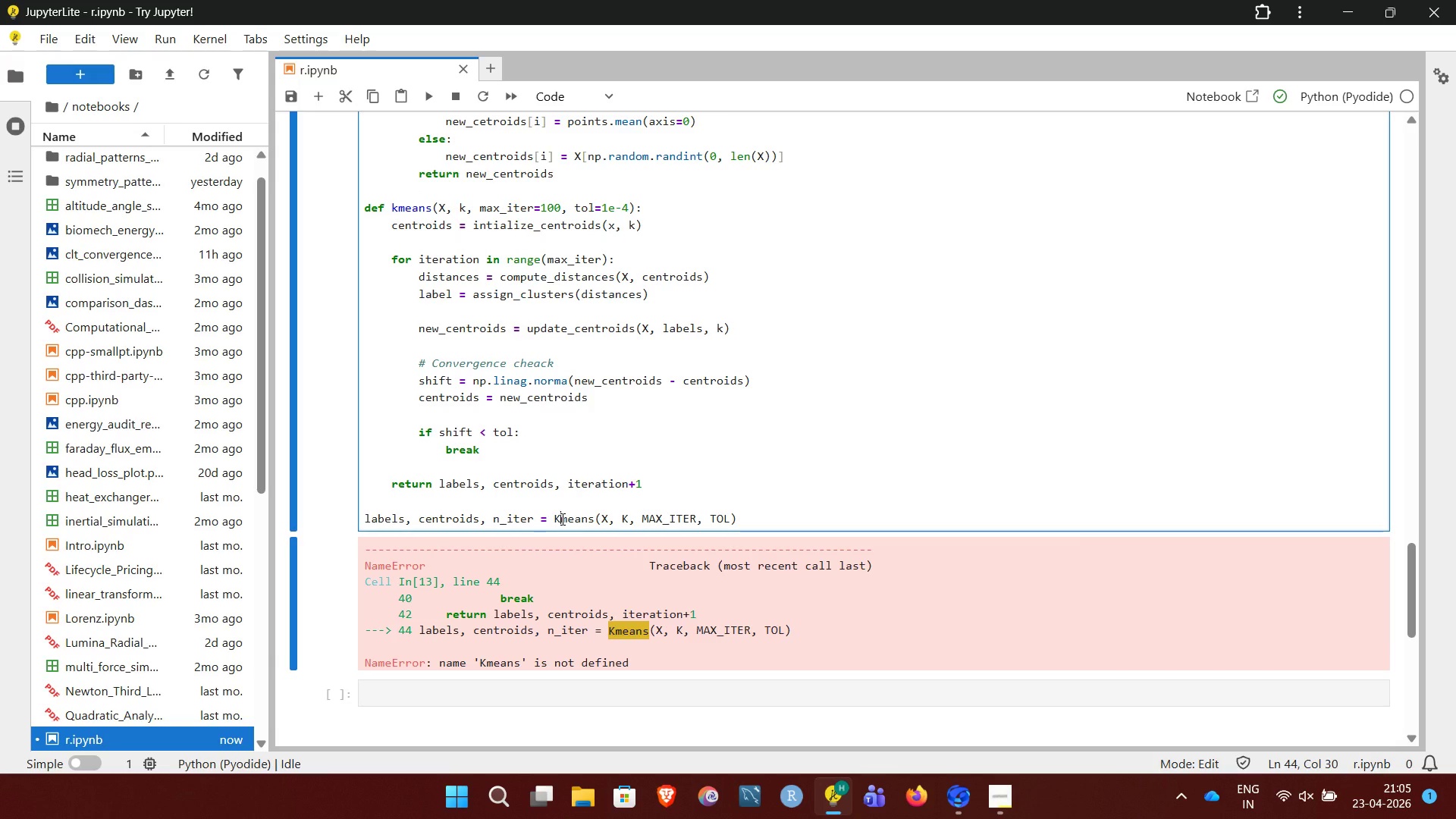 
wait(5.16)
 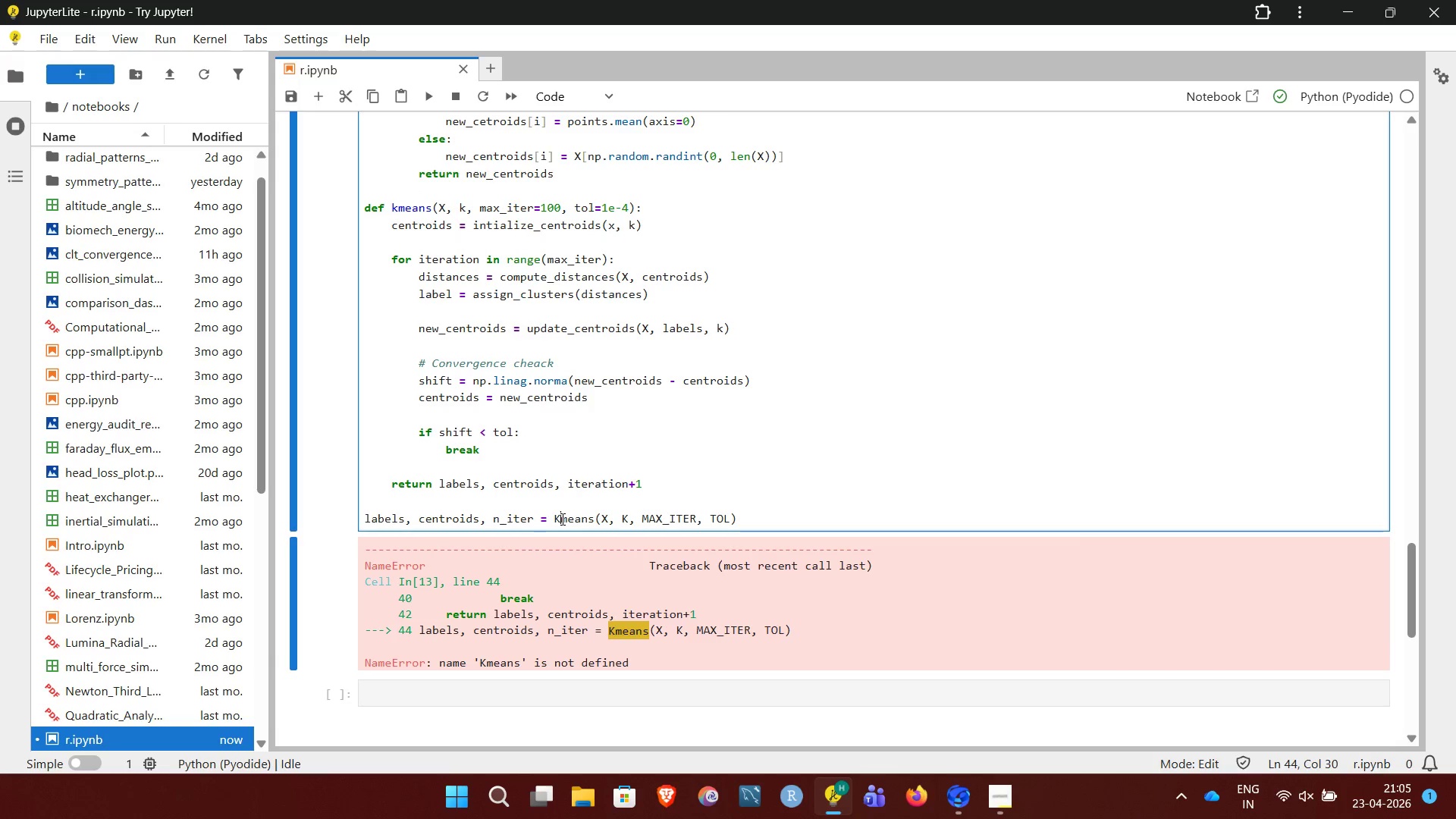 
left_click([561, 519])
 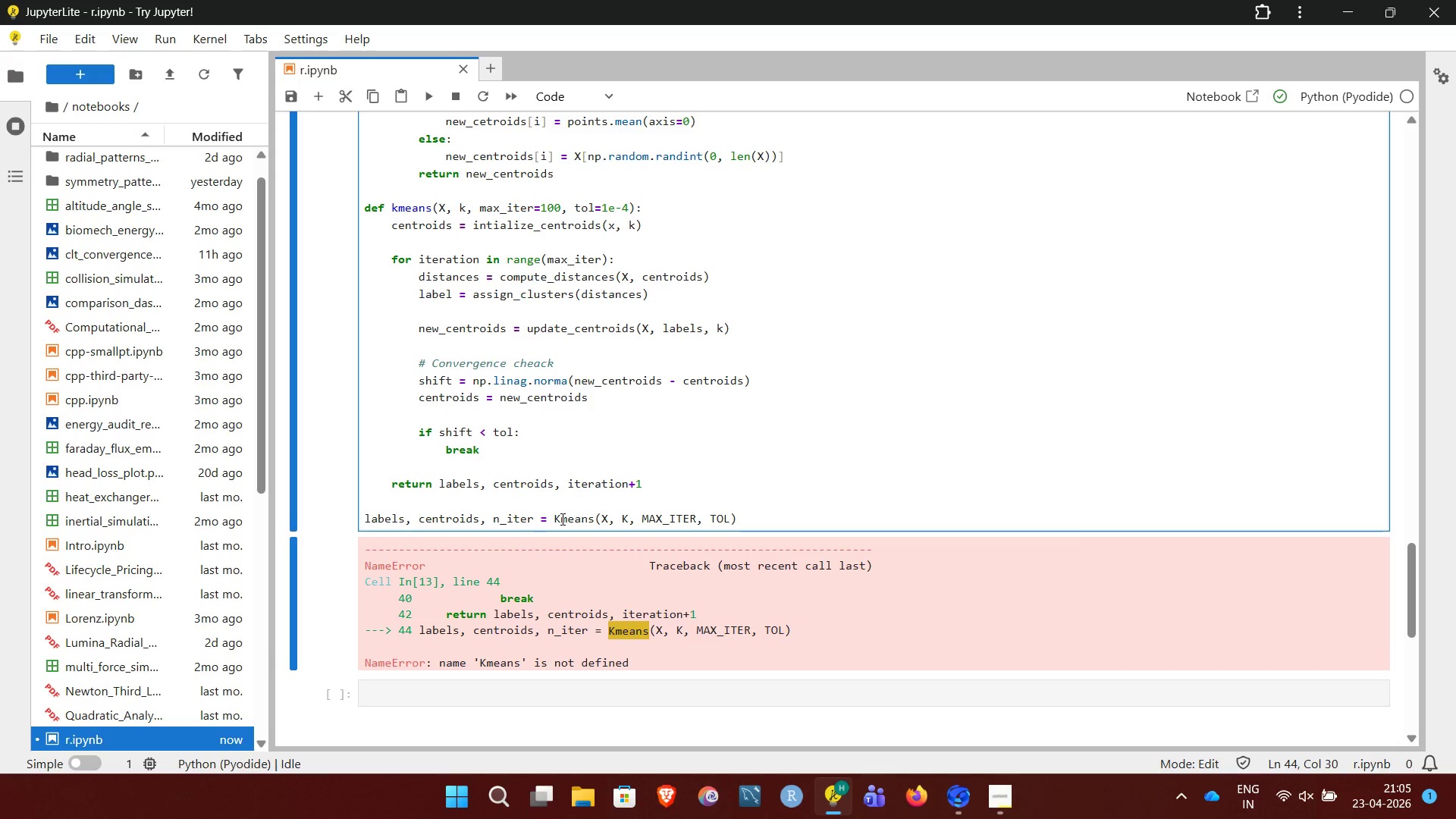 
key(Backspace)
 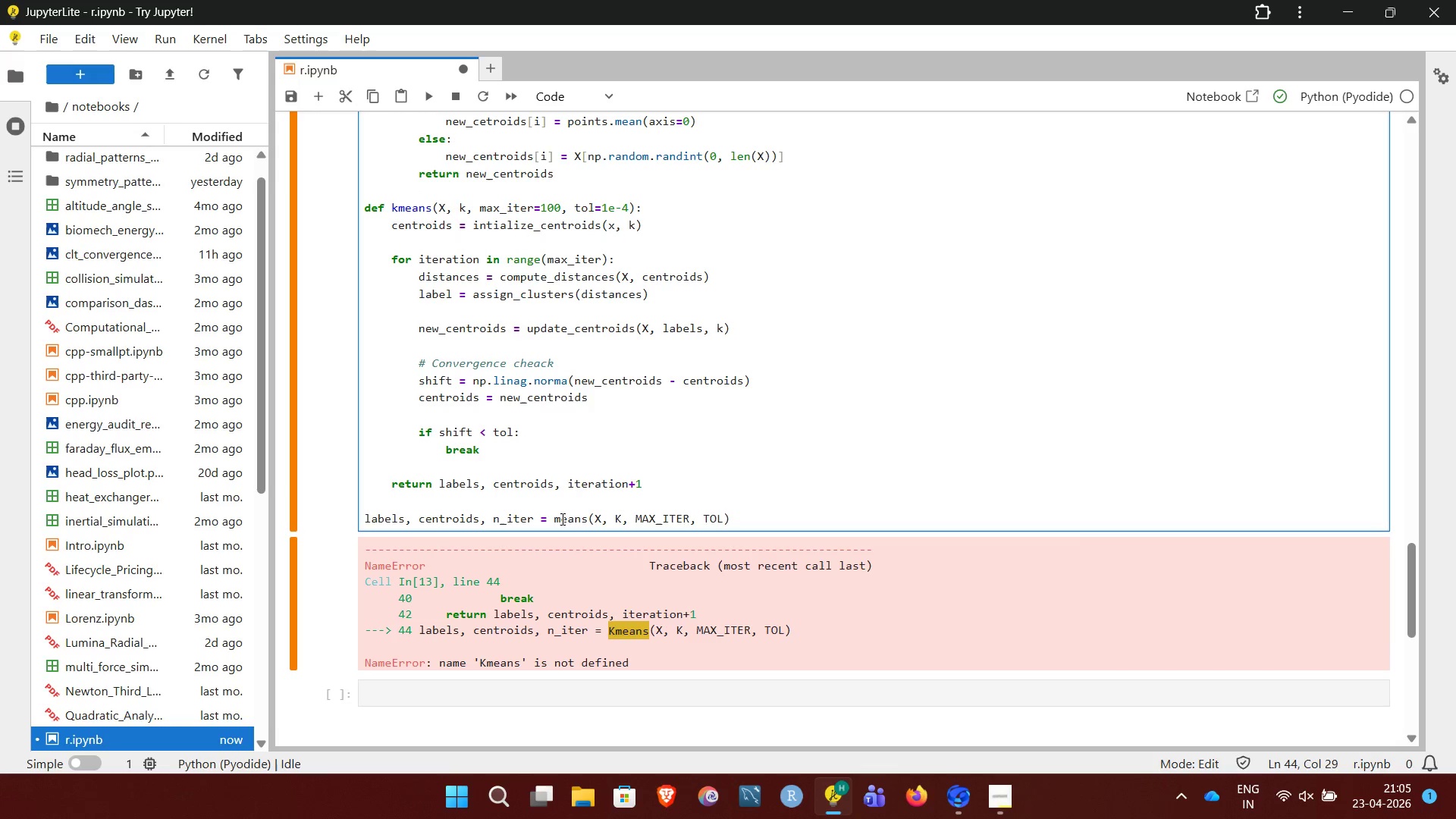 
key(K)
 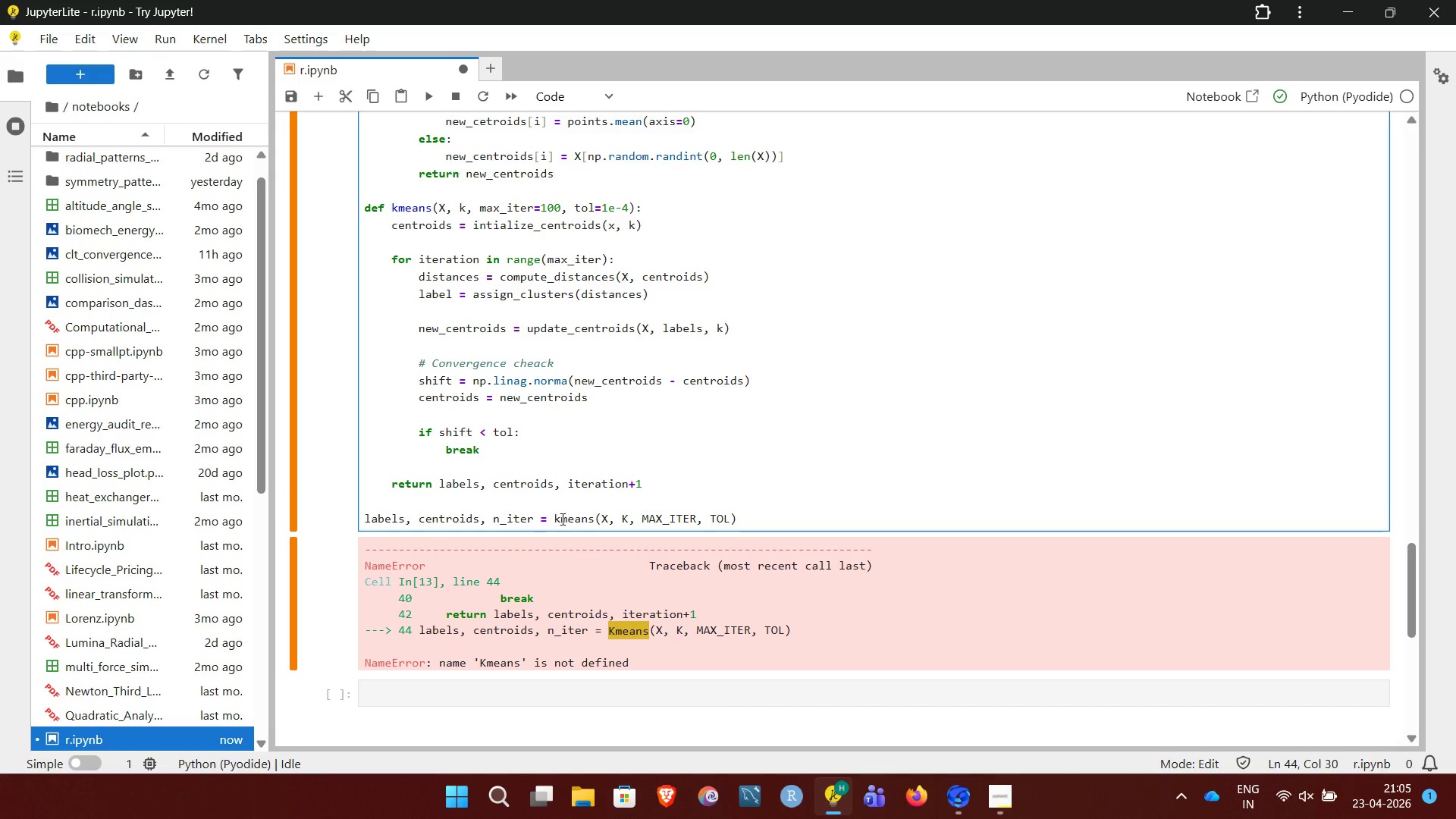 
key(Control+Enter)
 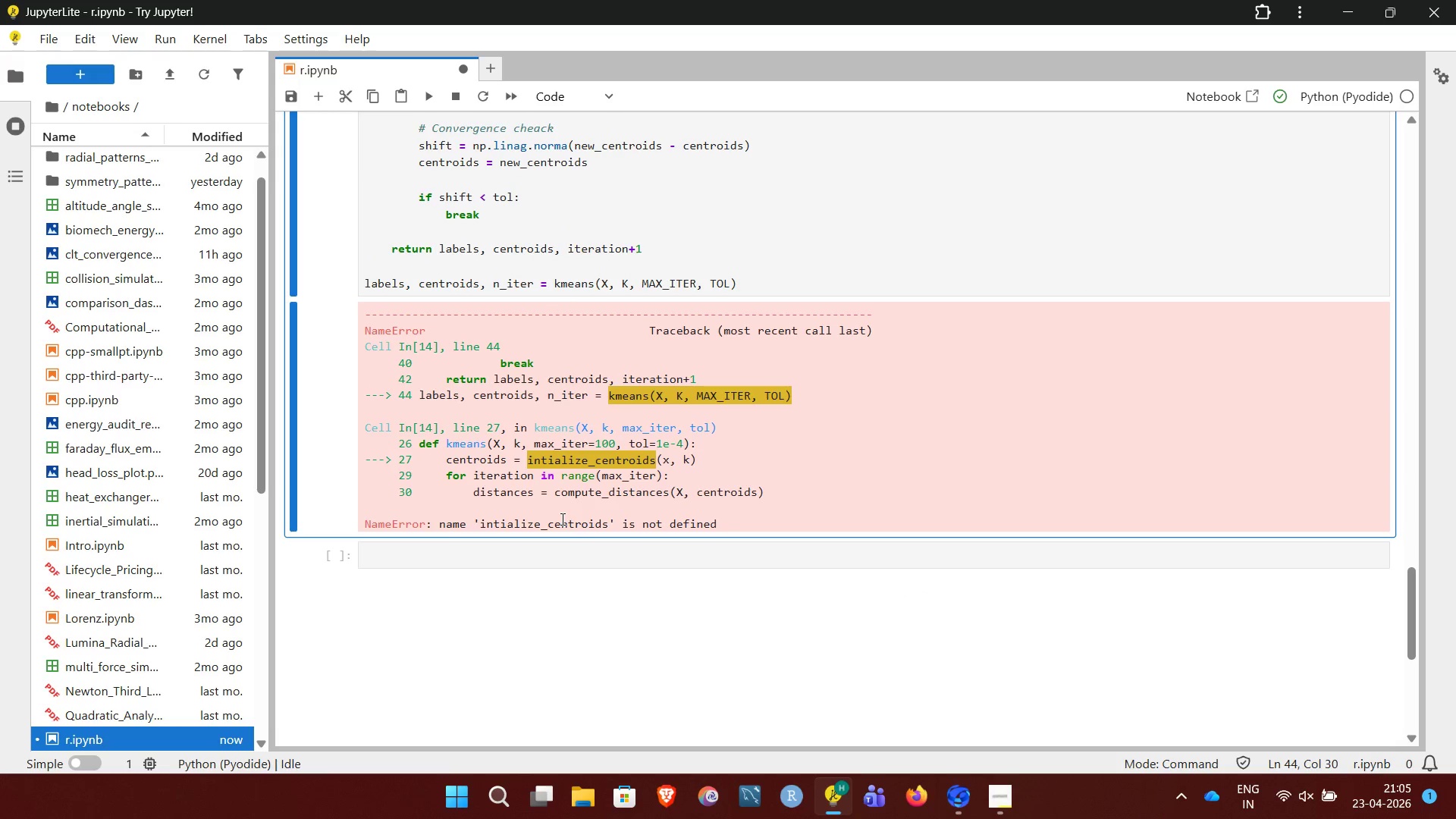 
mouse_move([605, 488])
 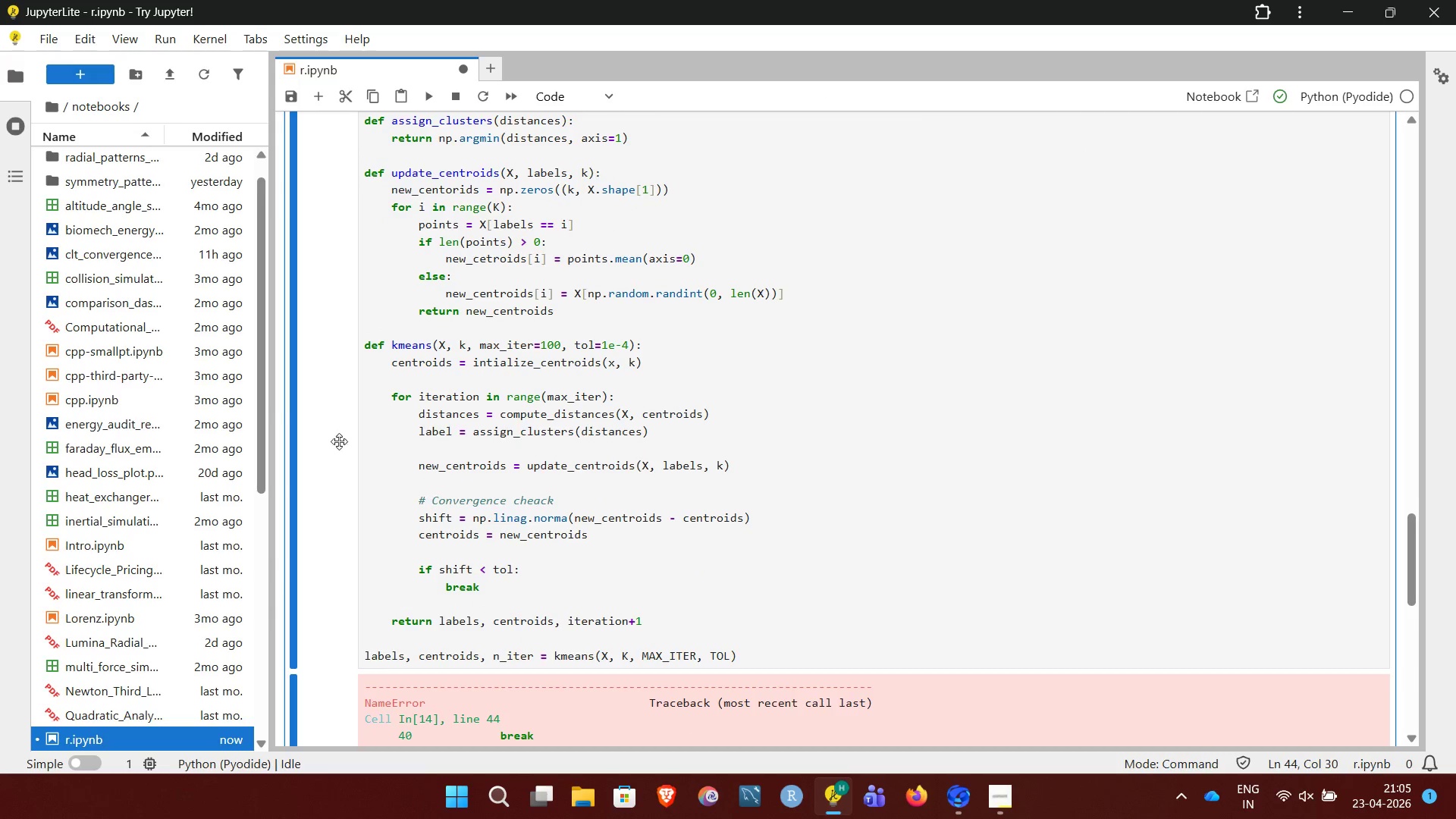 
wait(30.16)
 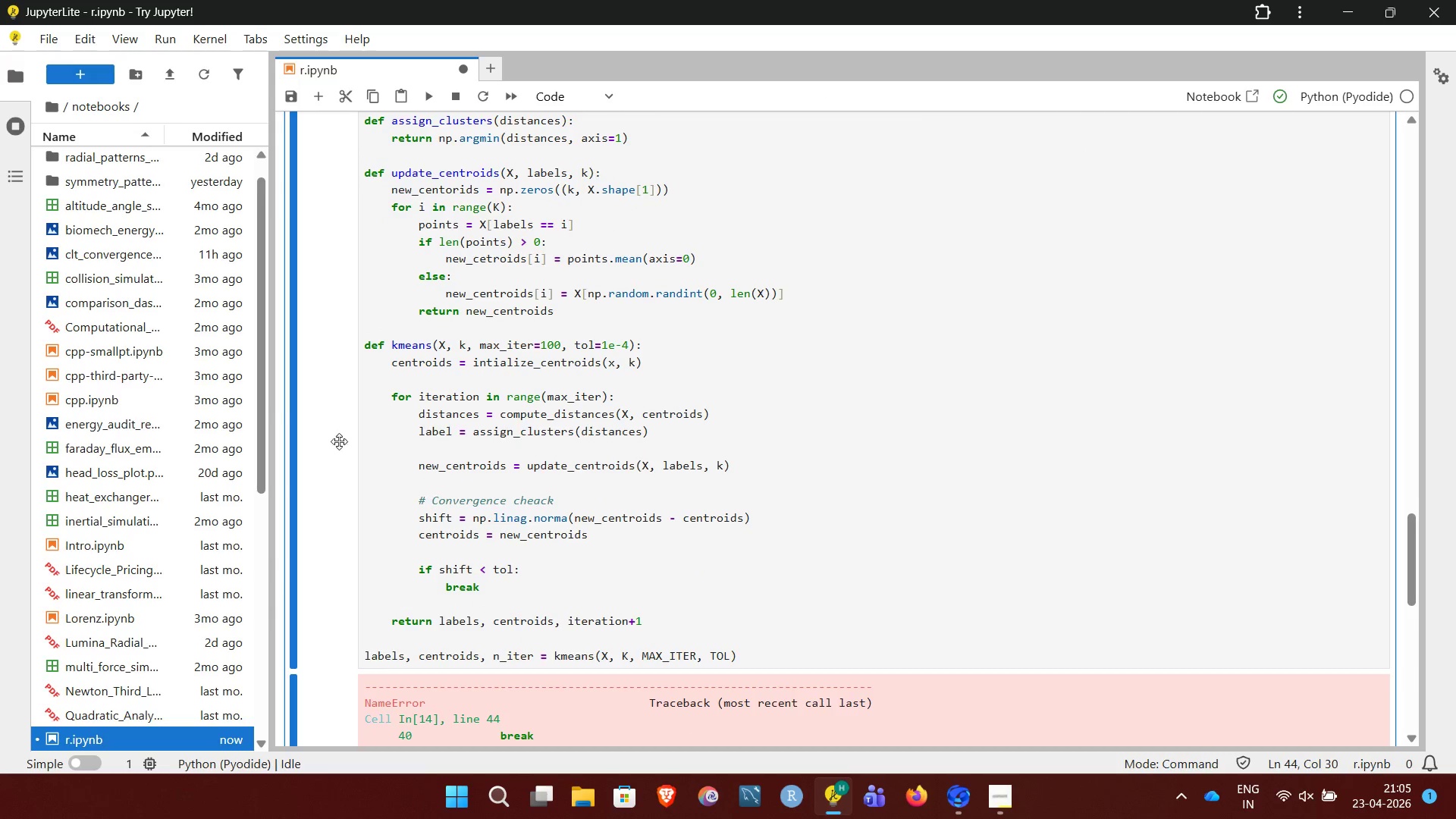 
left_click_drag(start_coordinate=[457, 604], to_coordinate=[672, 612])
 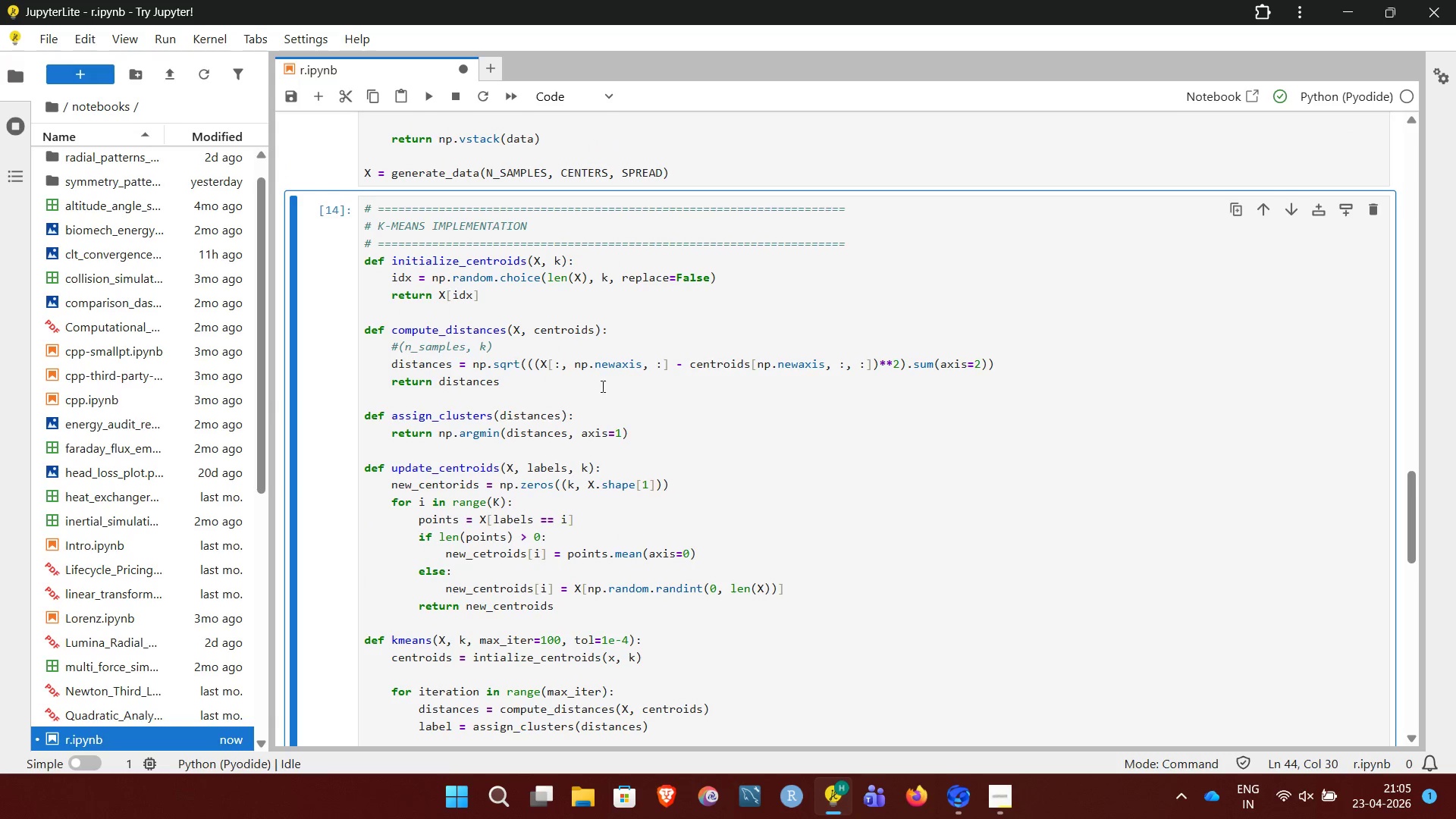 
wait(9.53)
 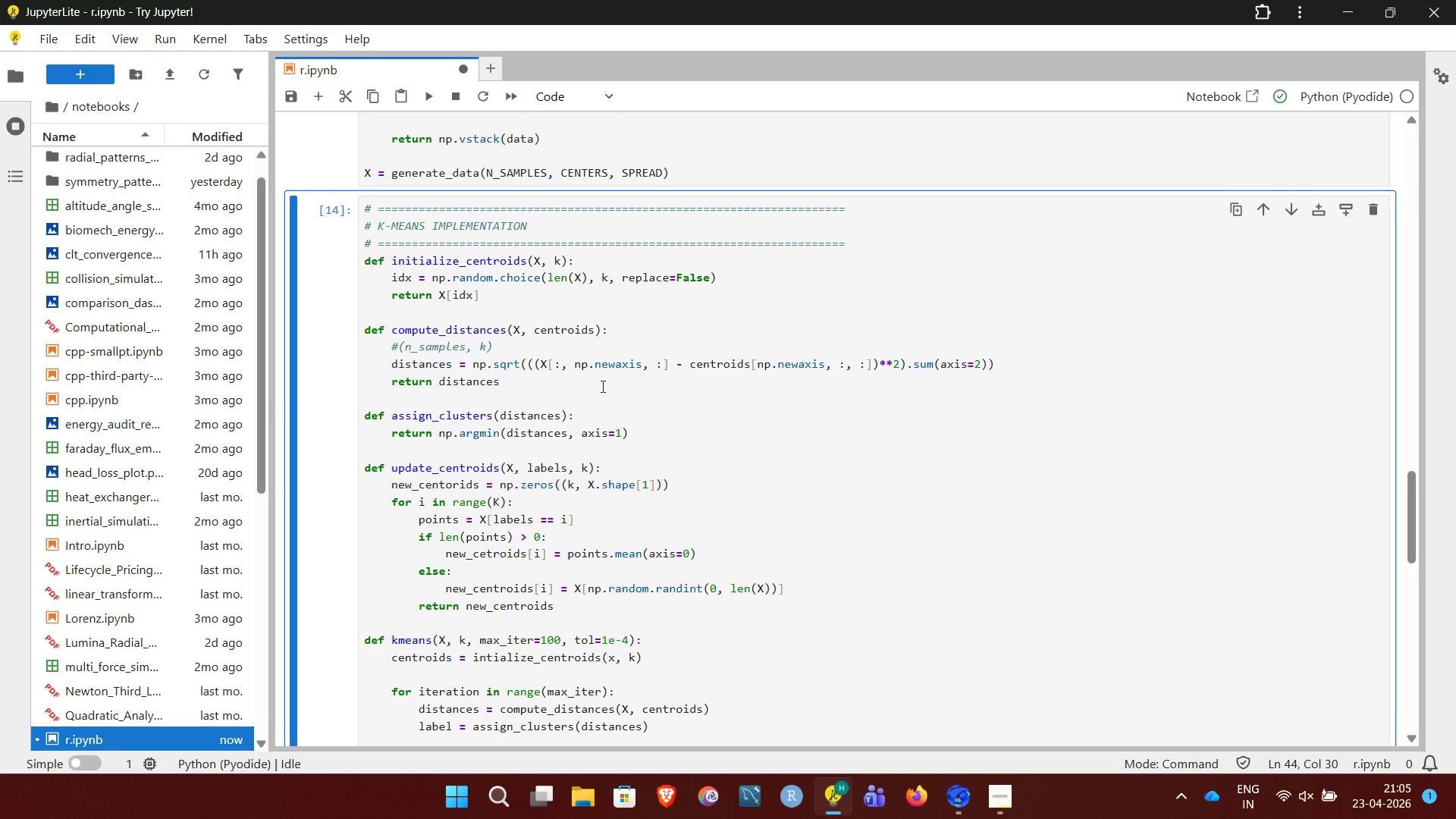 
left_click([487, 601])
 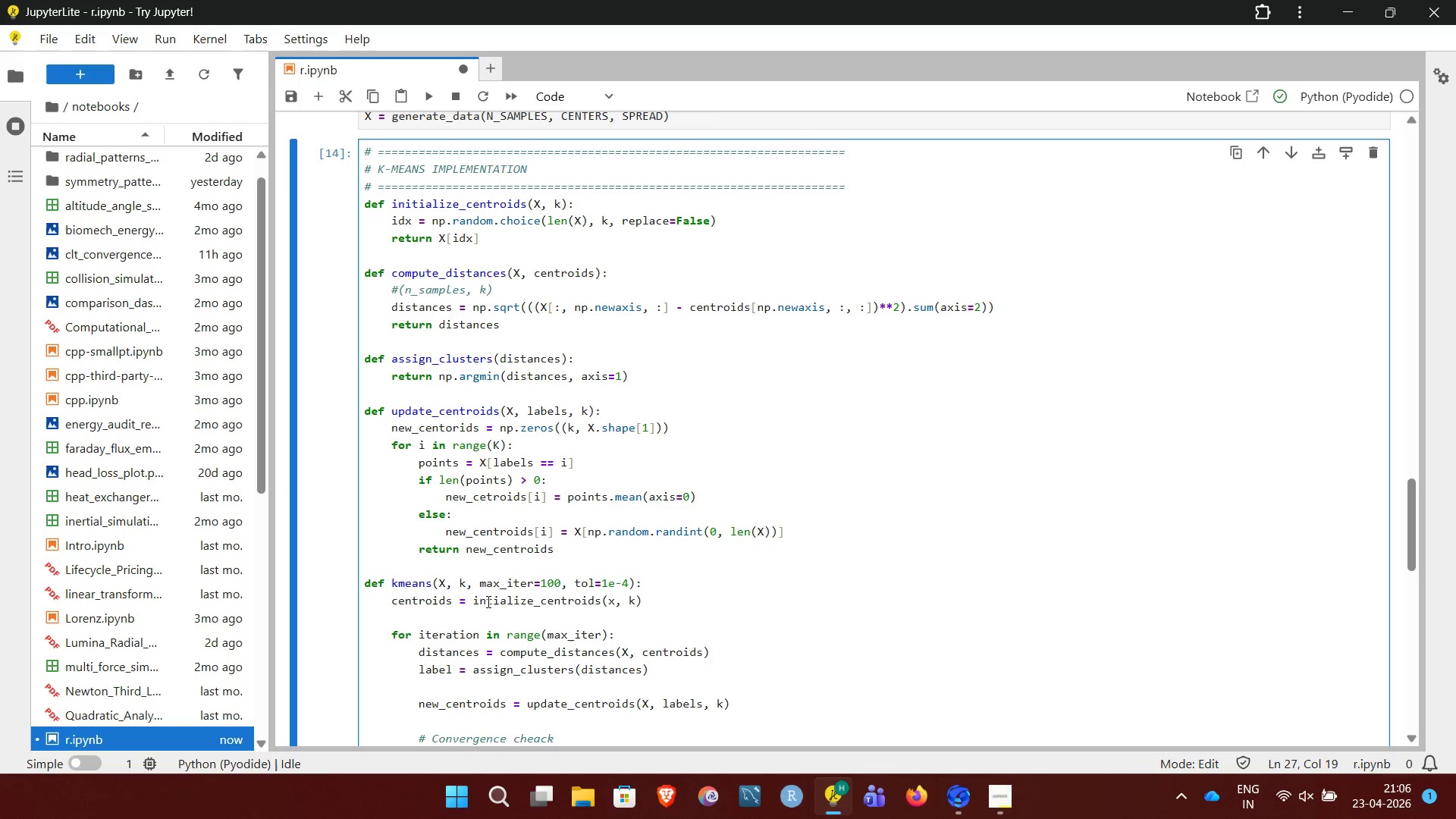 
key(I)
 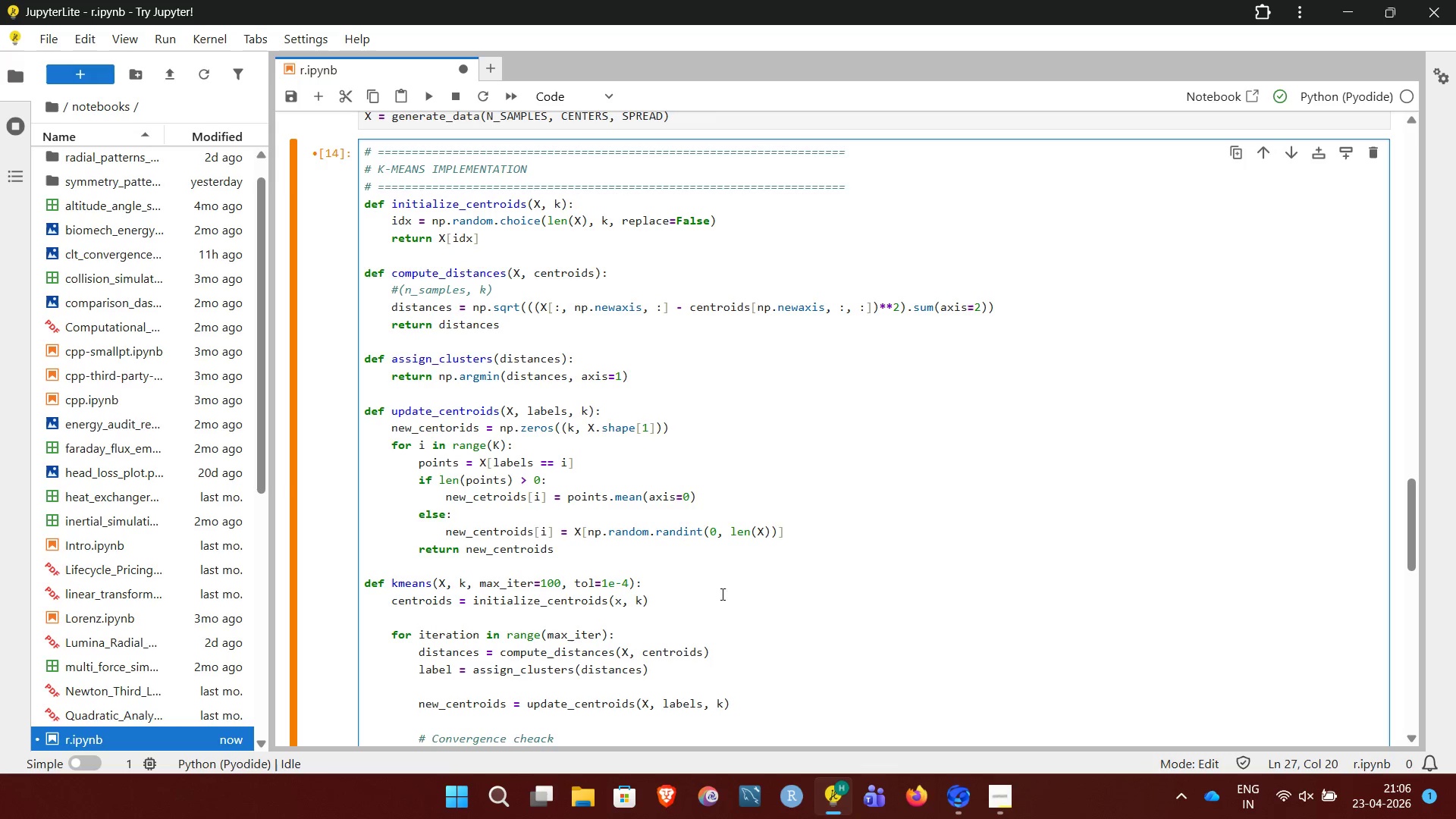 
left_click([729, 596])
 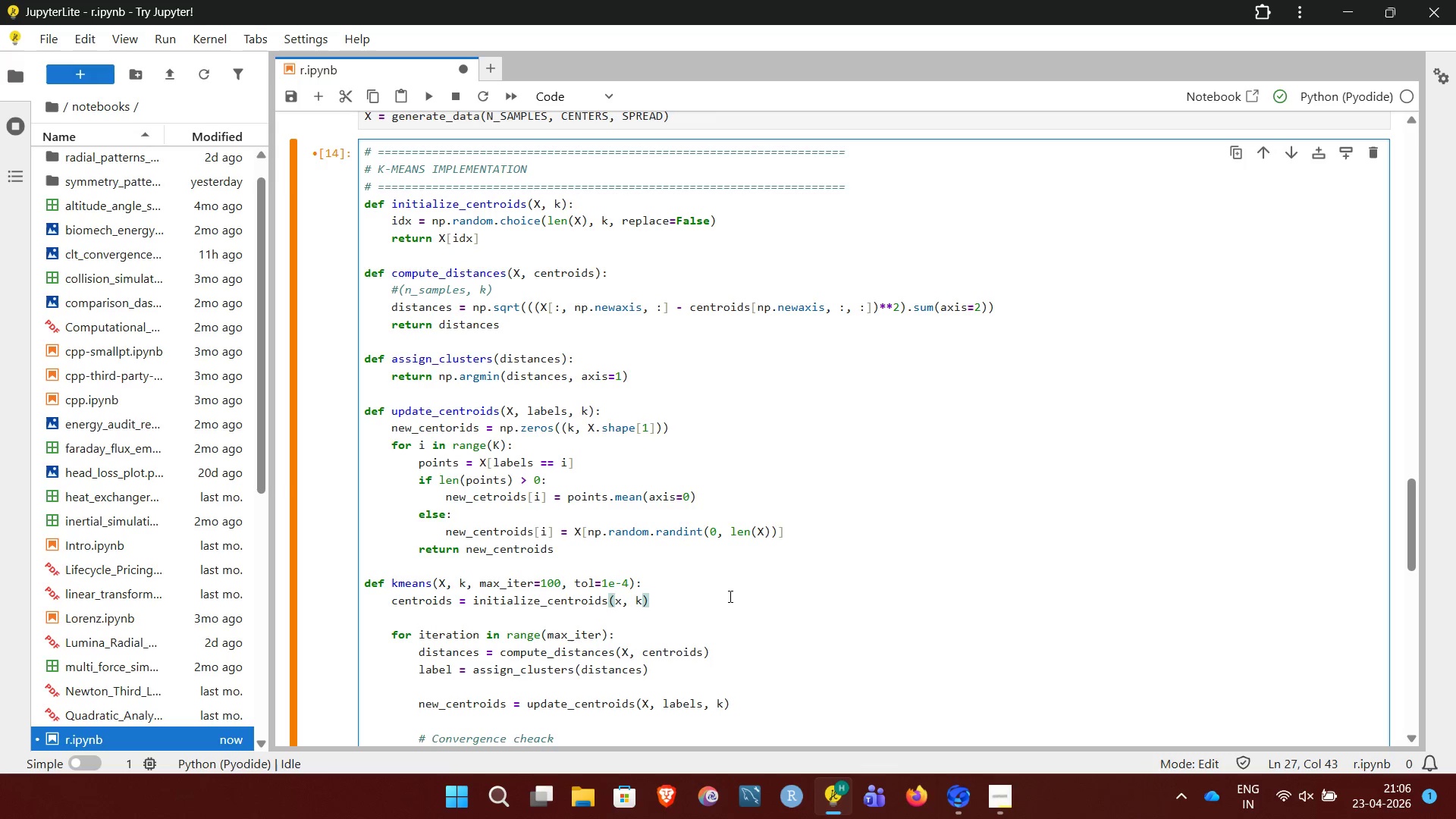 
key(Control+Enter)
 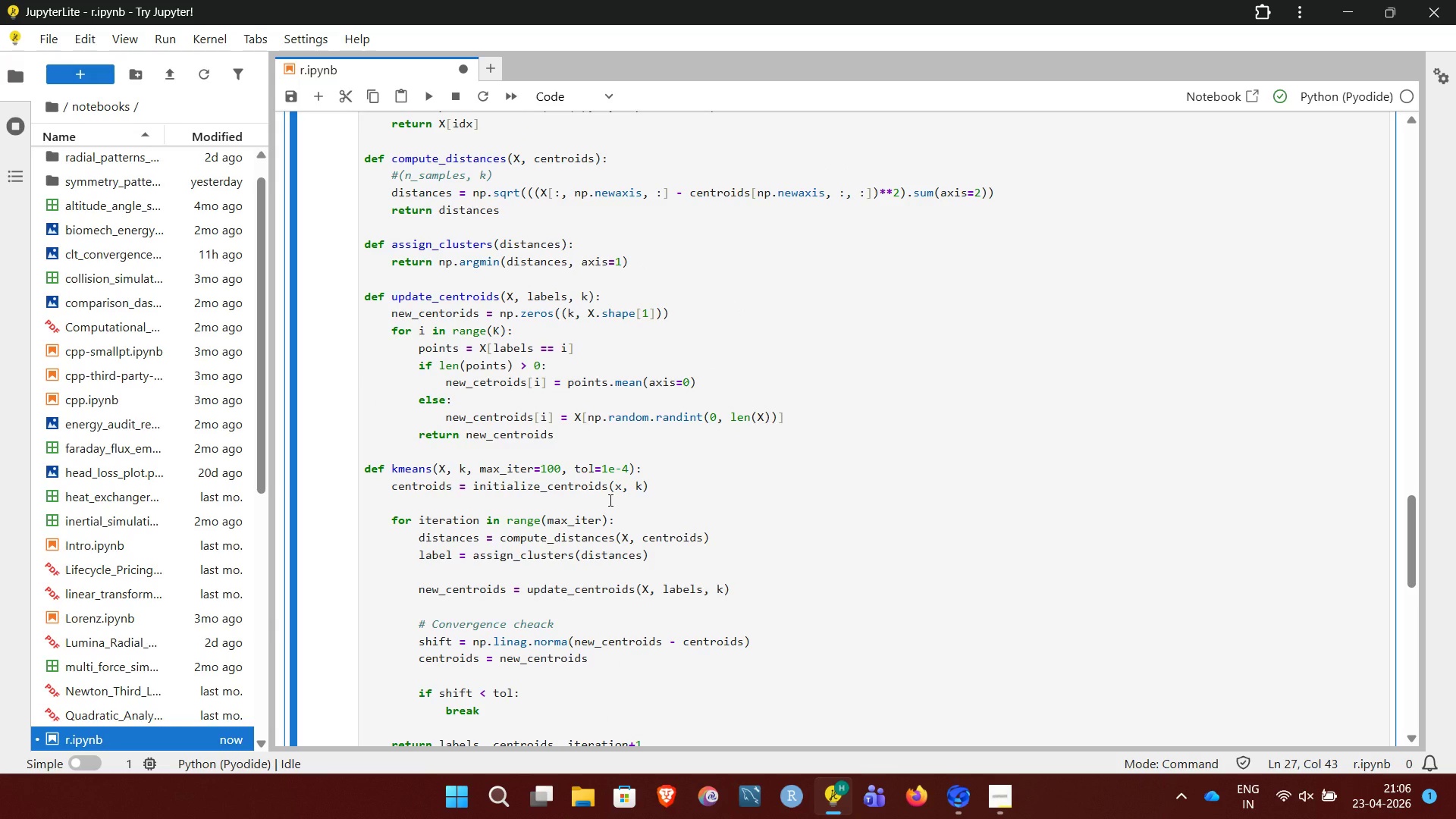 
wait(18.11)
 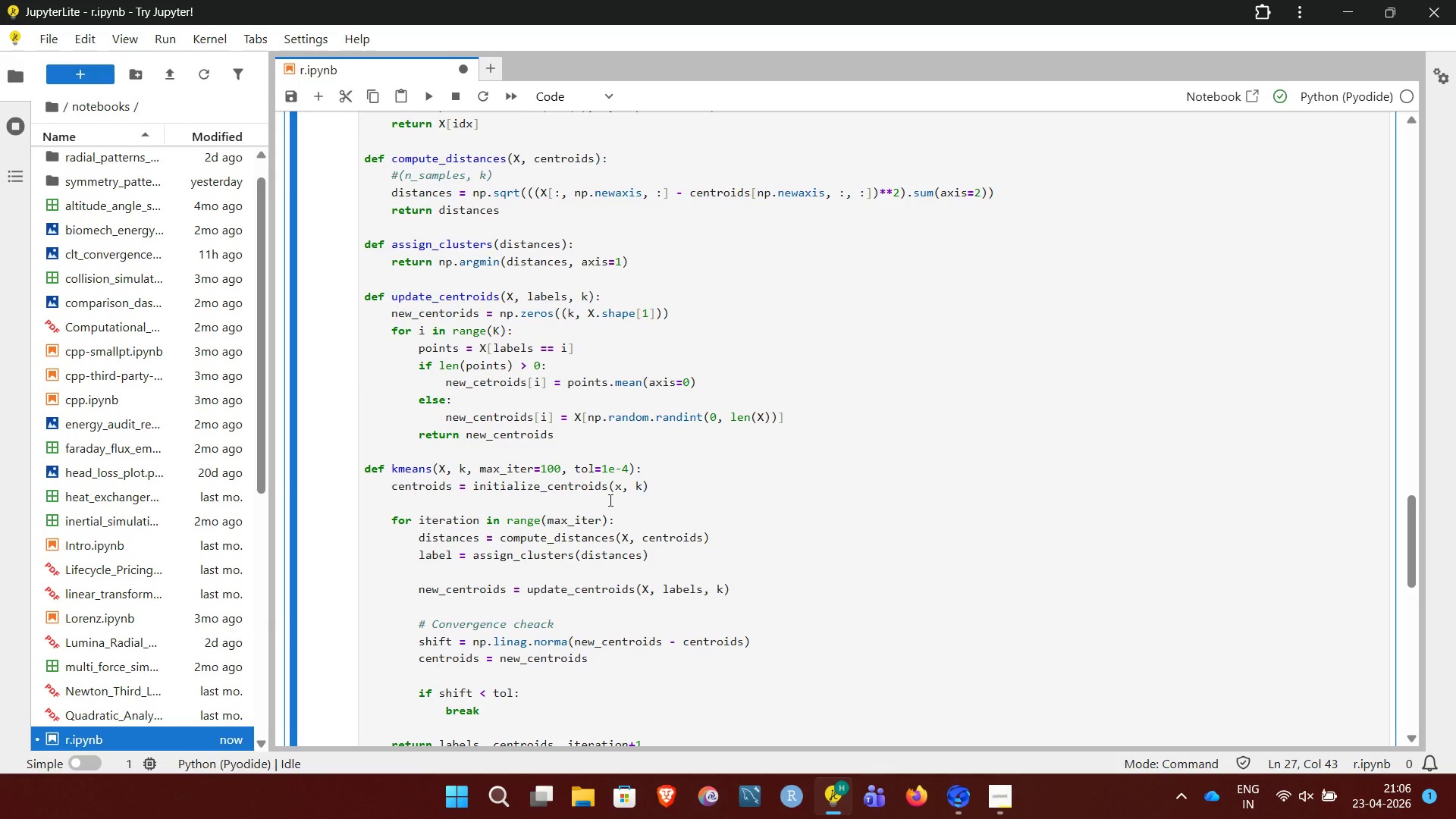 
left_click([624, 491])
 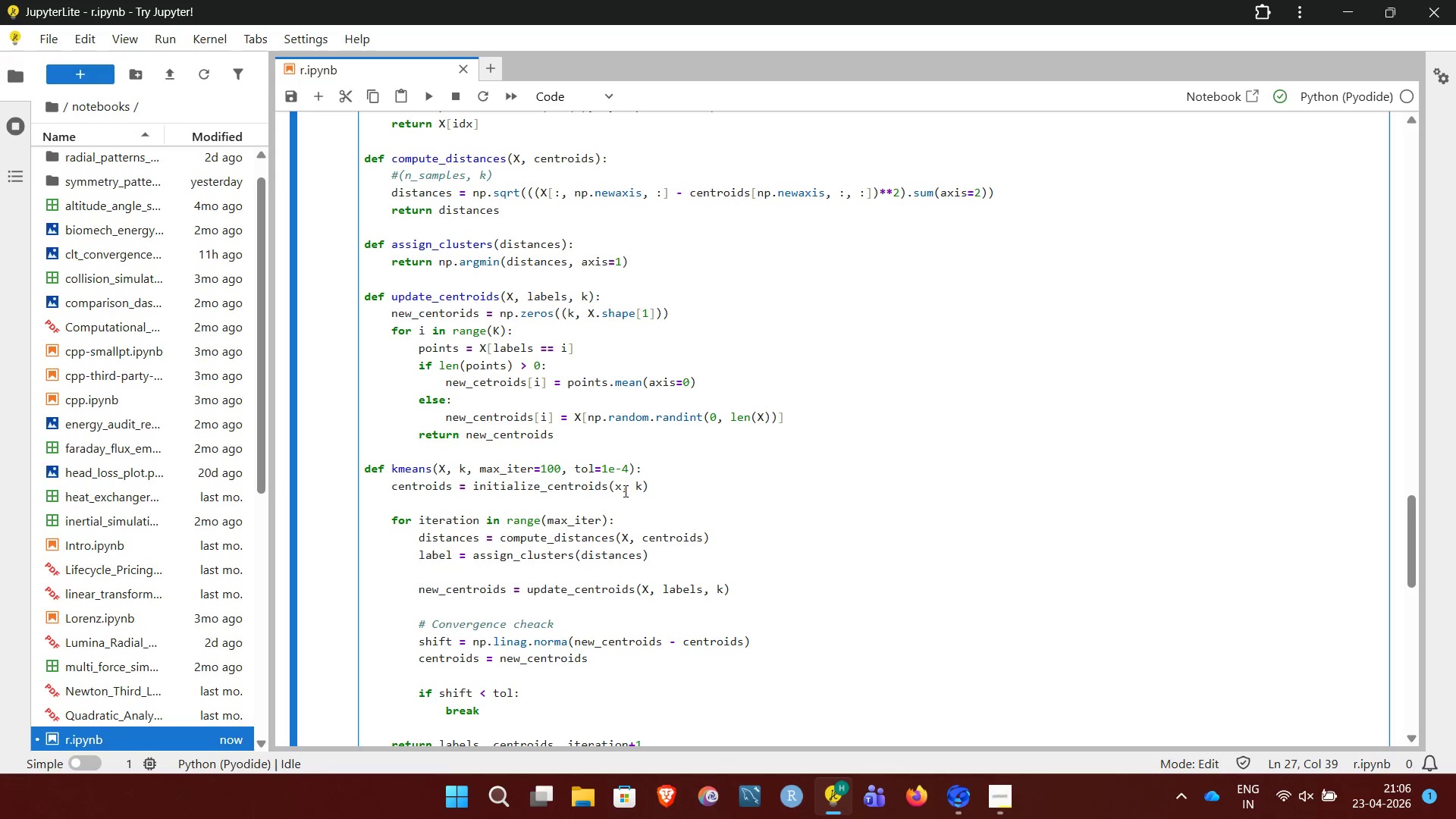 
key(Backspace)
 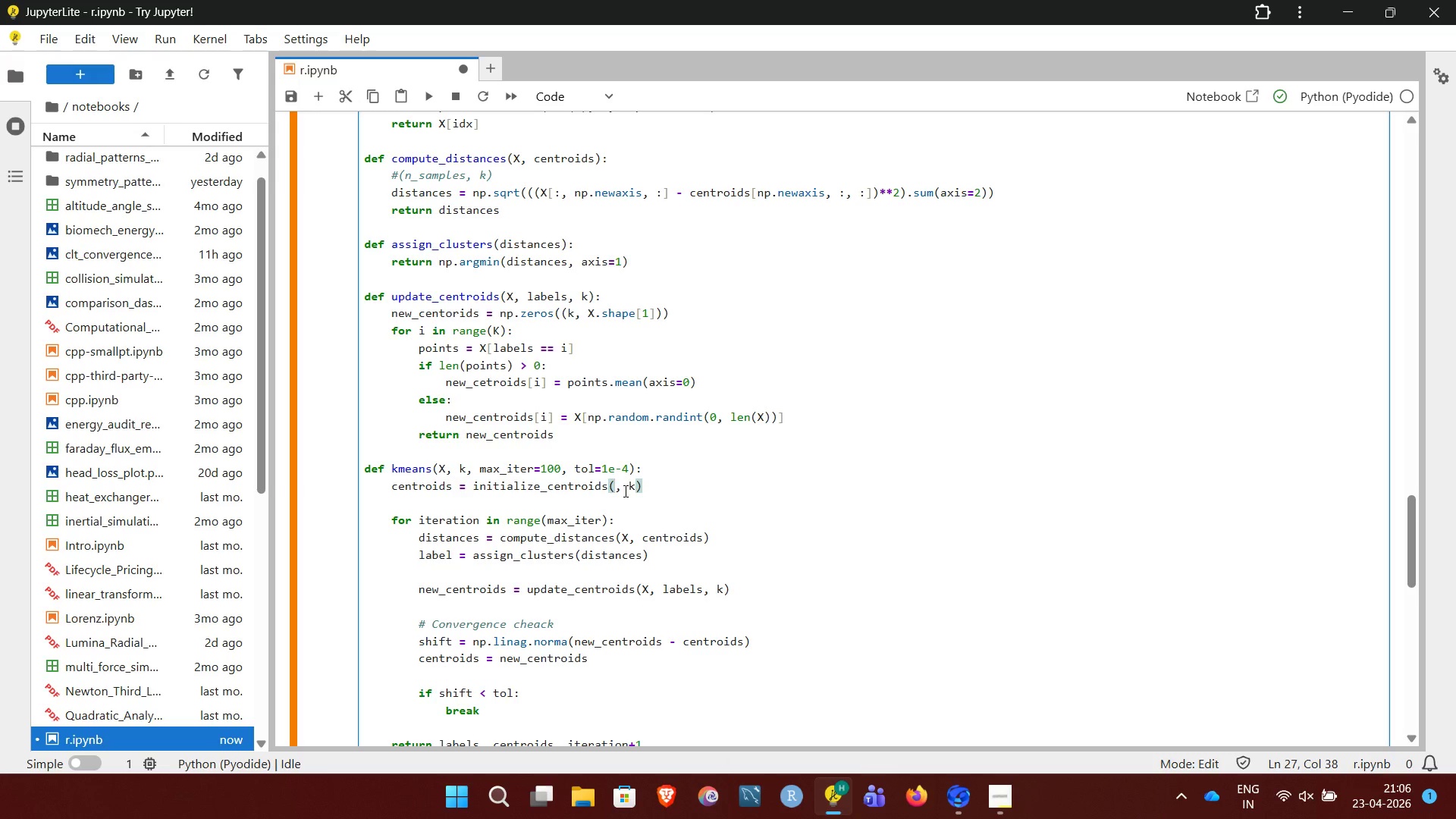 
key(CapsLock)
 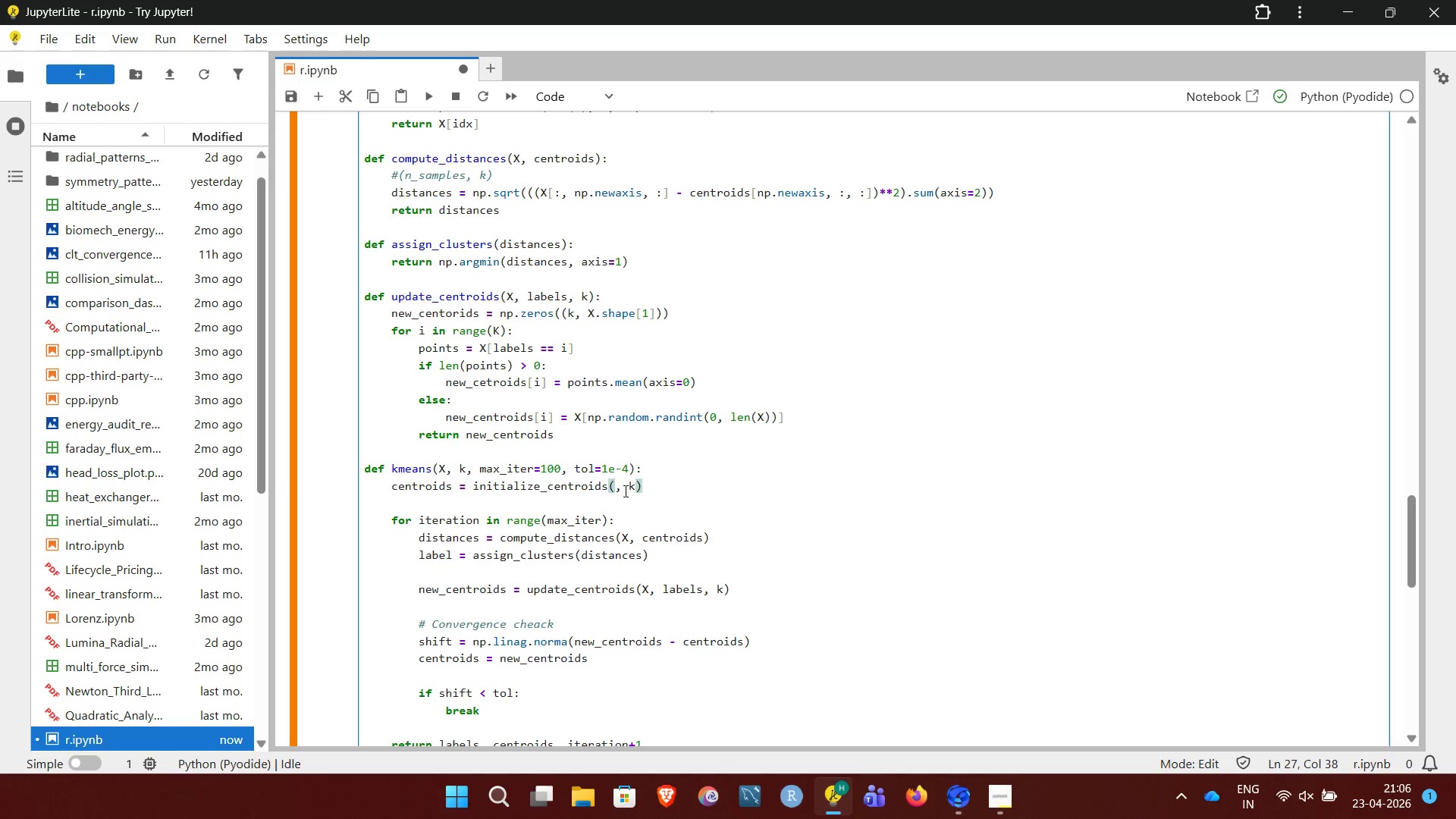 
key(X)
 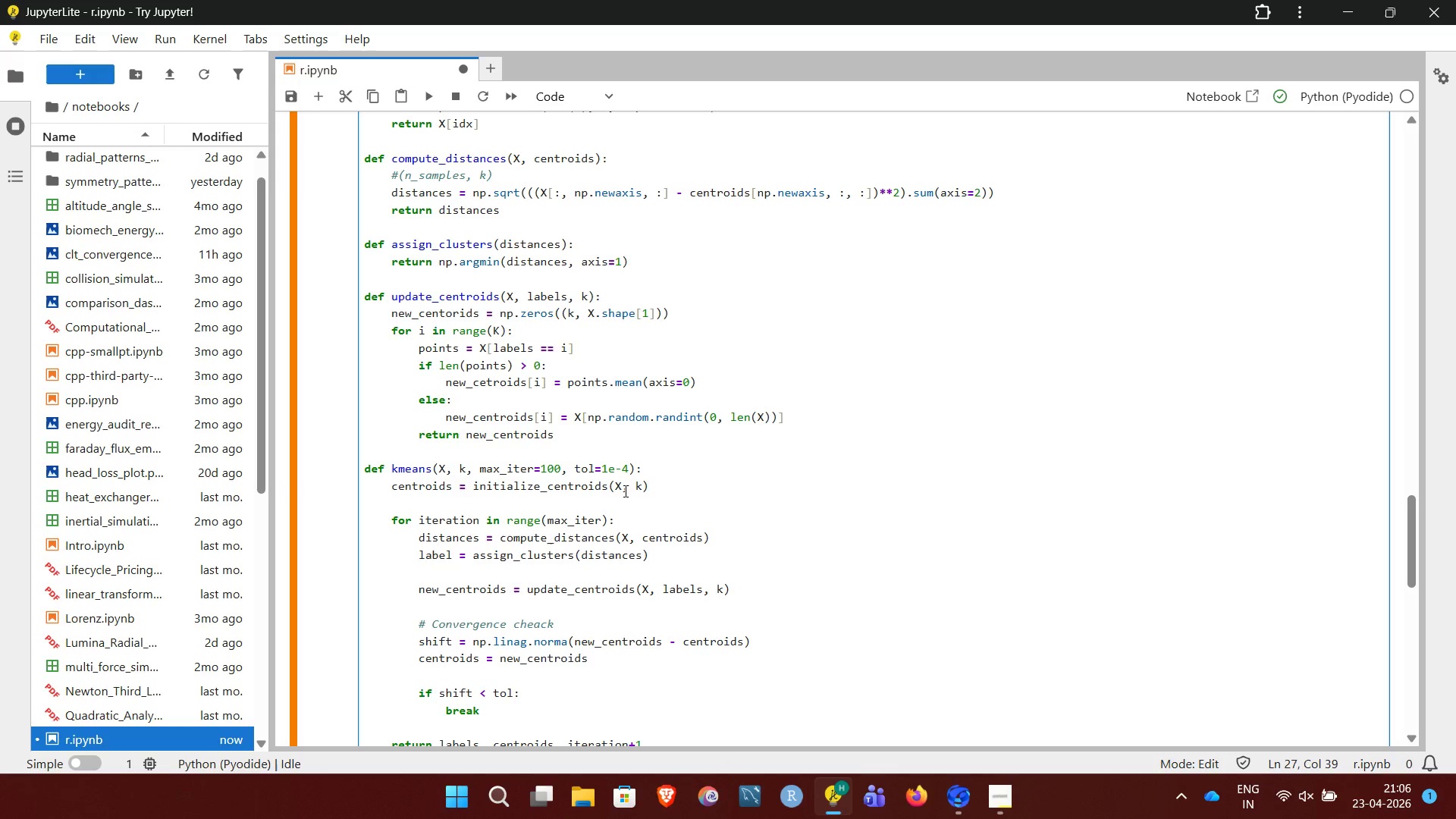 
key(Control+Enter)
 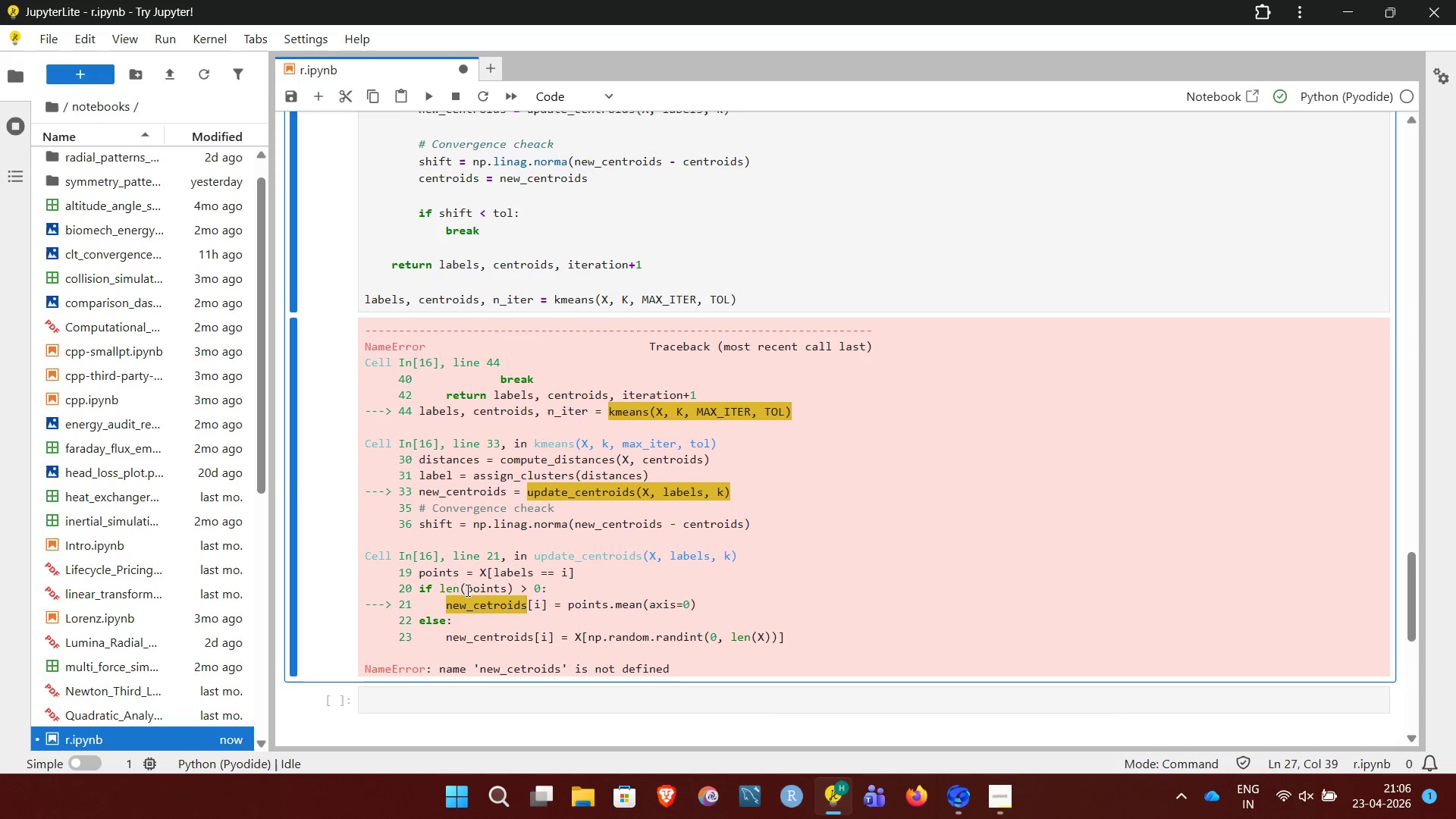 
left_click_drag(start_coordinate=[490, 664], to_coordinate=[670, 675])
 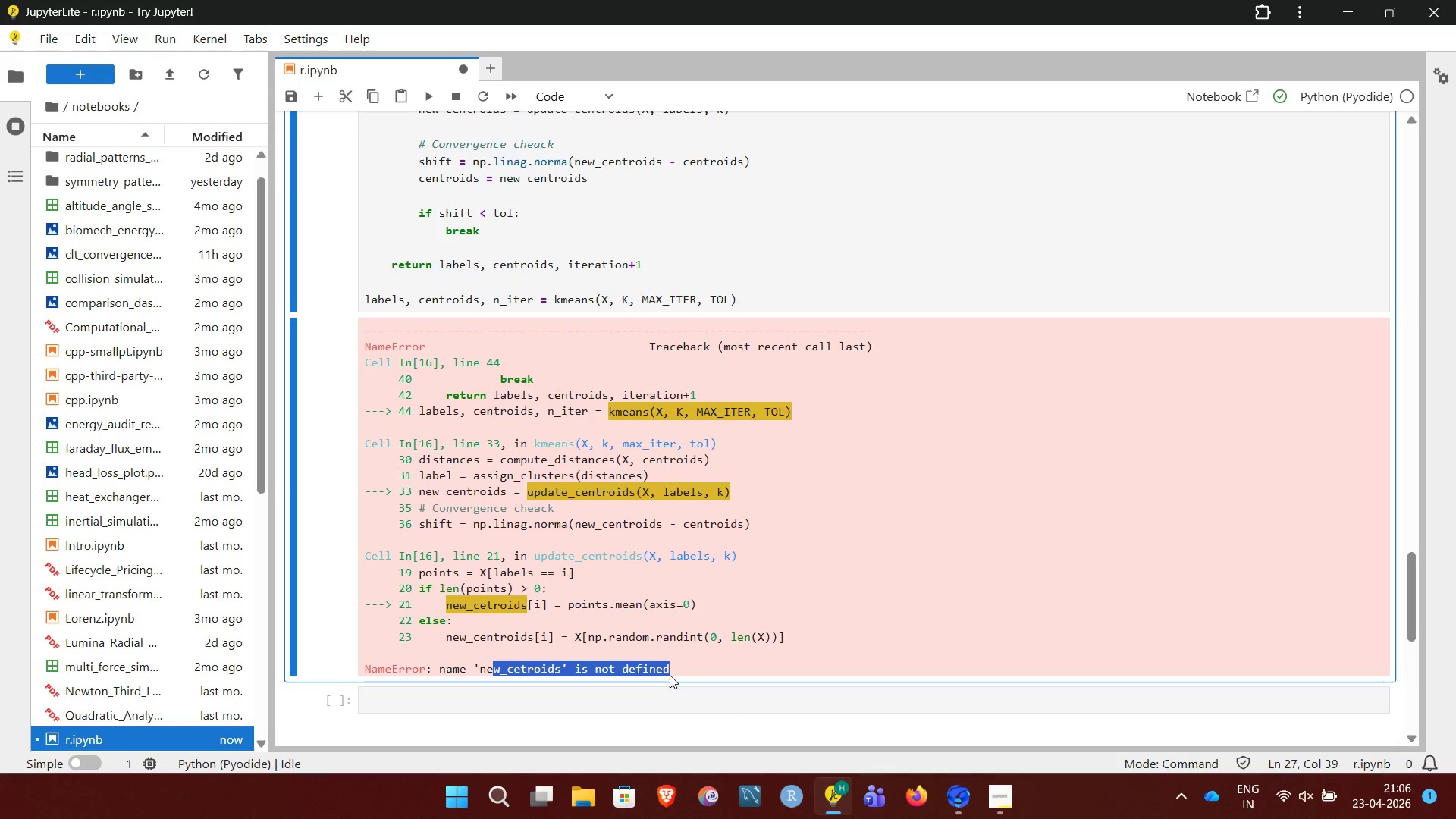 
left_click([670, 675])
 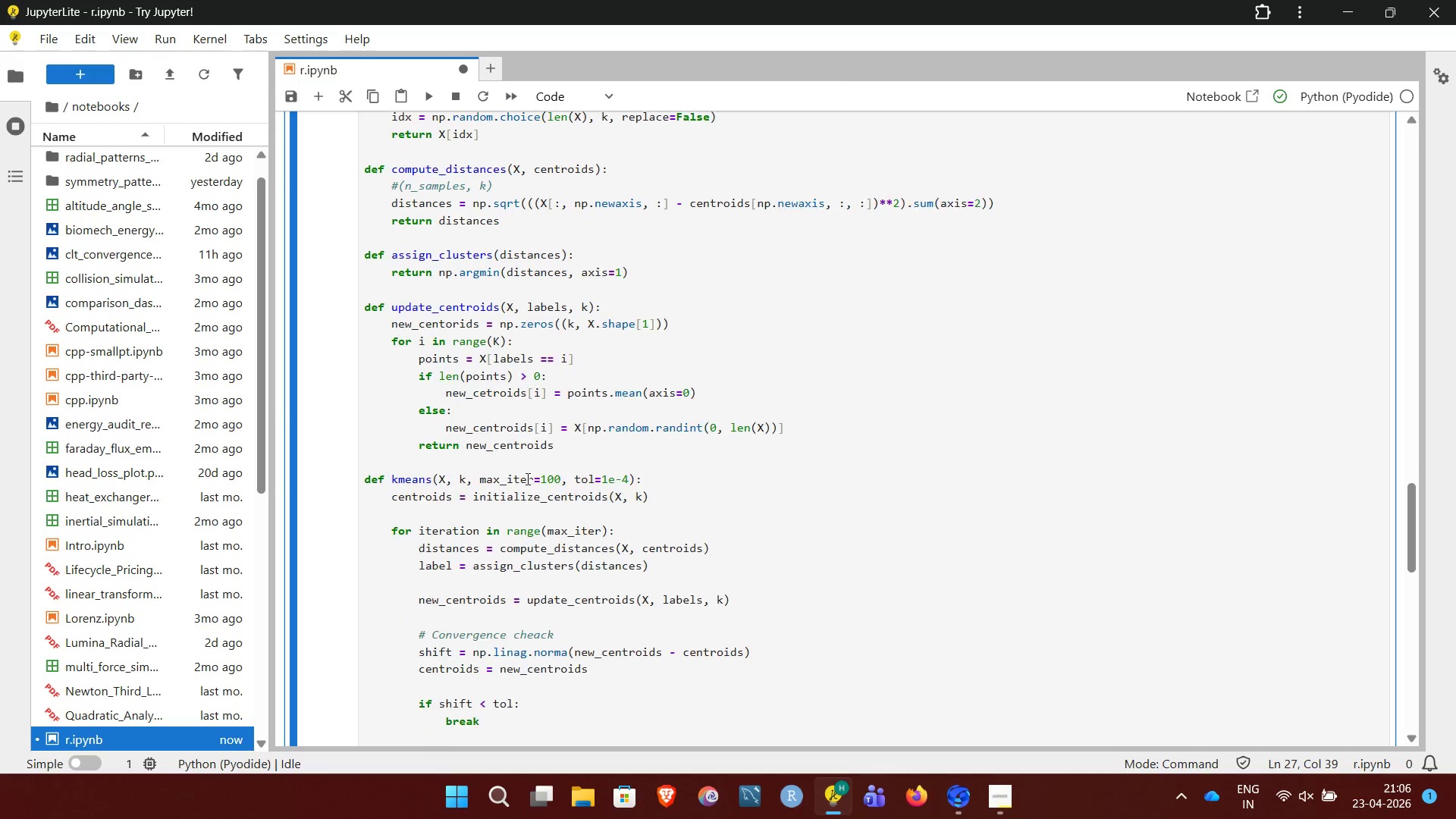 
wait(16.7)
 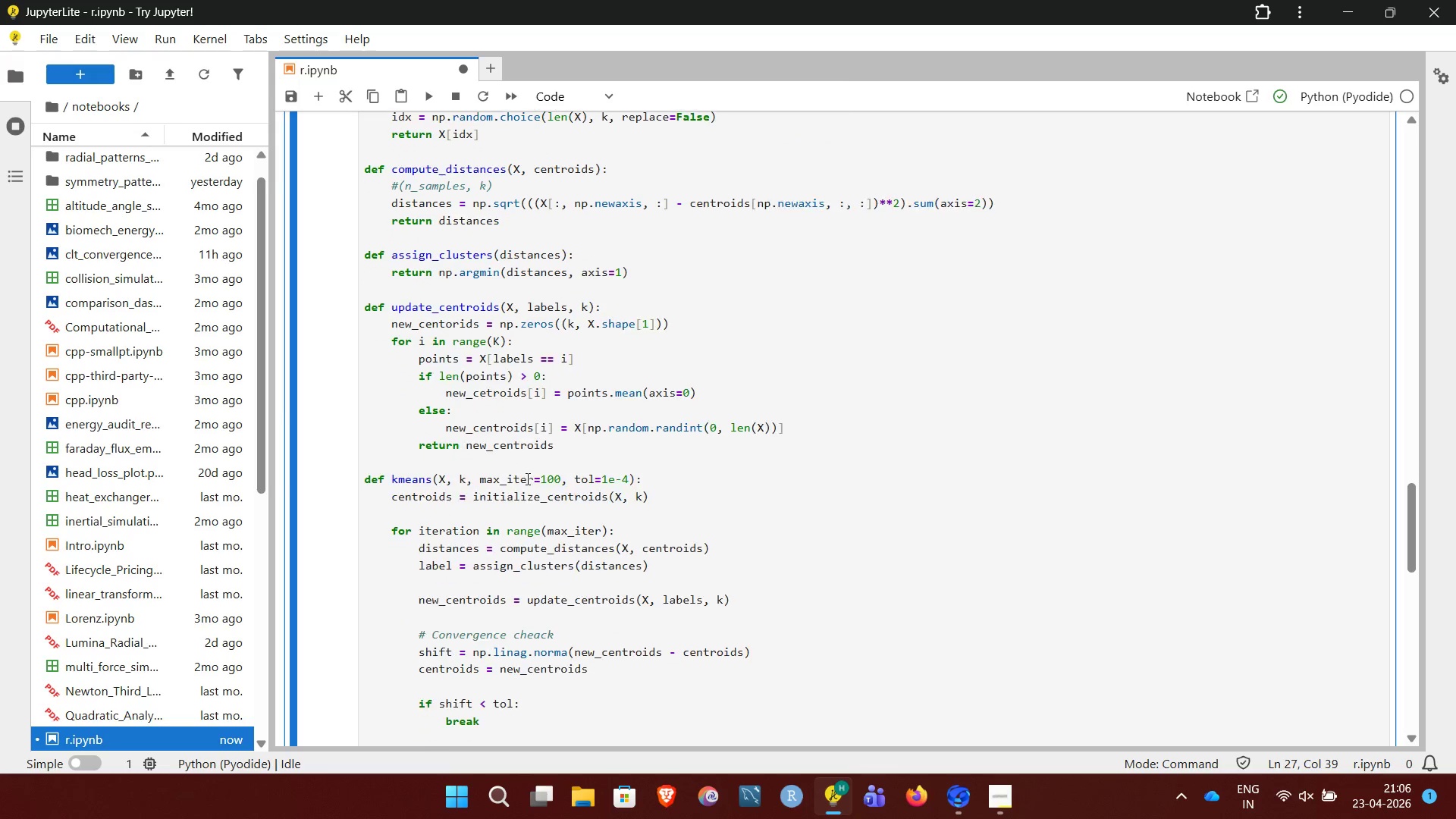 
left_click([626, 533])
 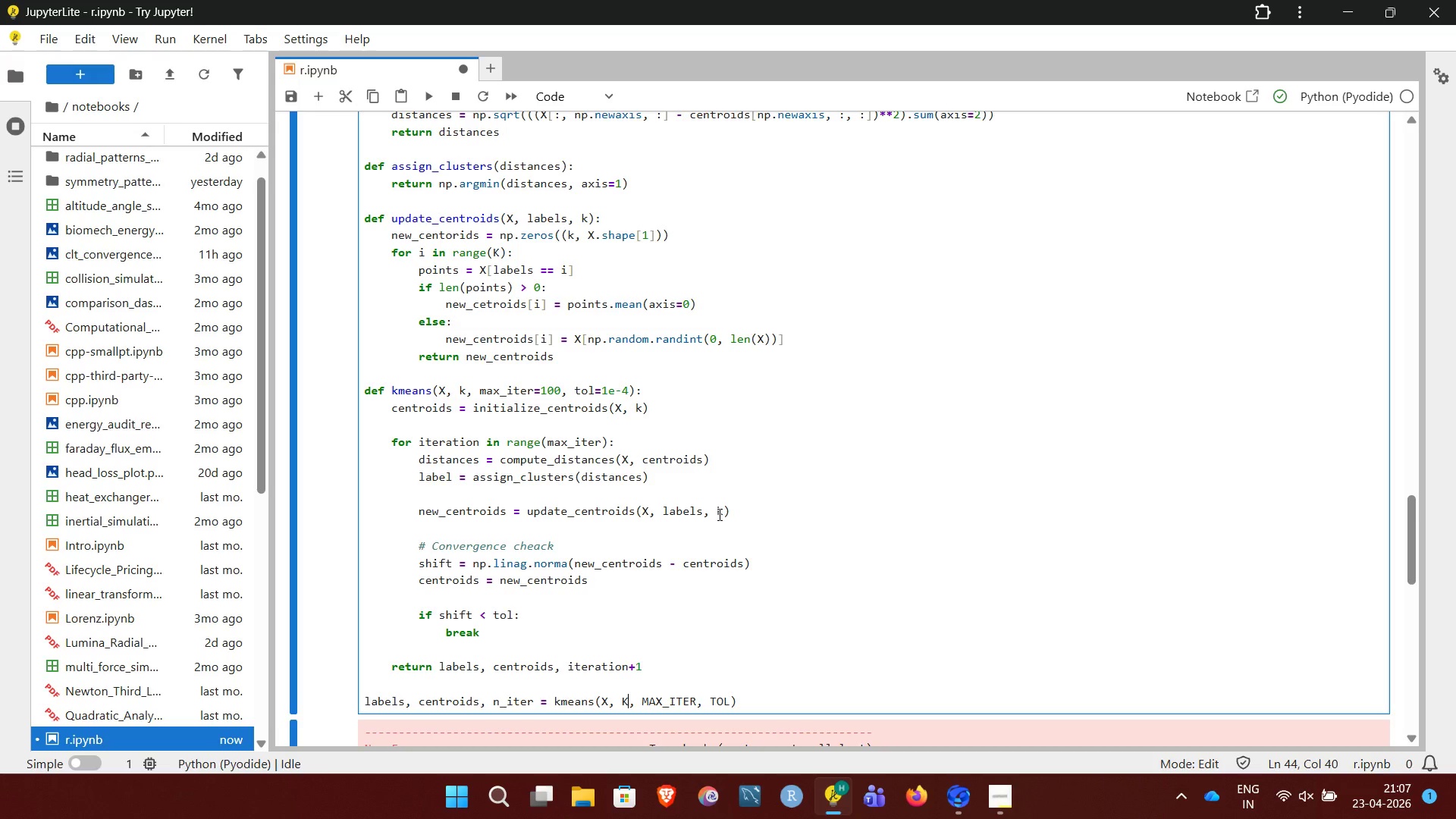 
wait(40.06)
 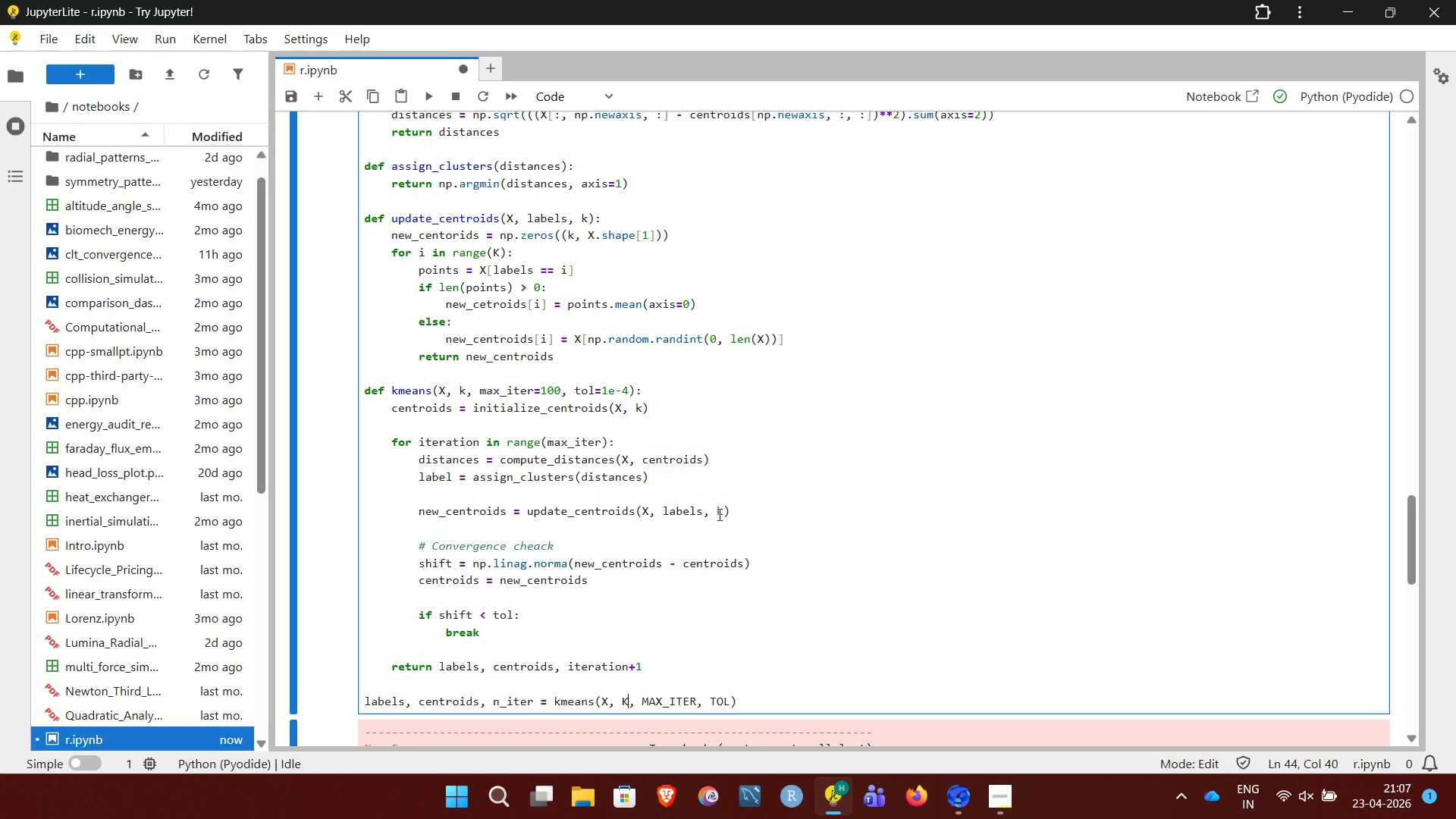 
left_click([466, 254])
 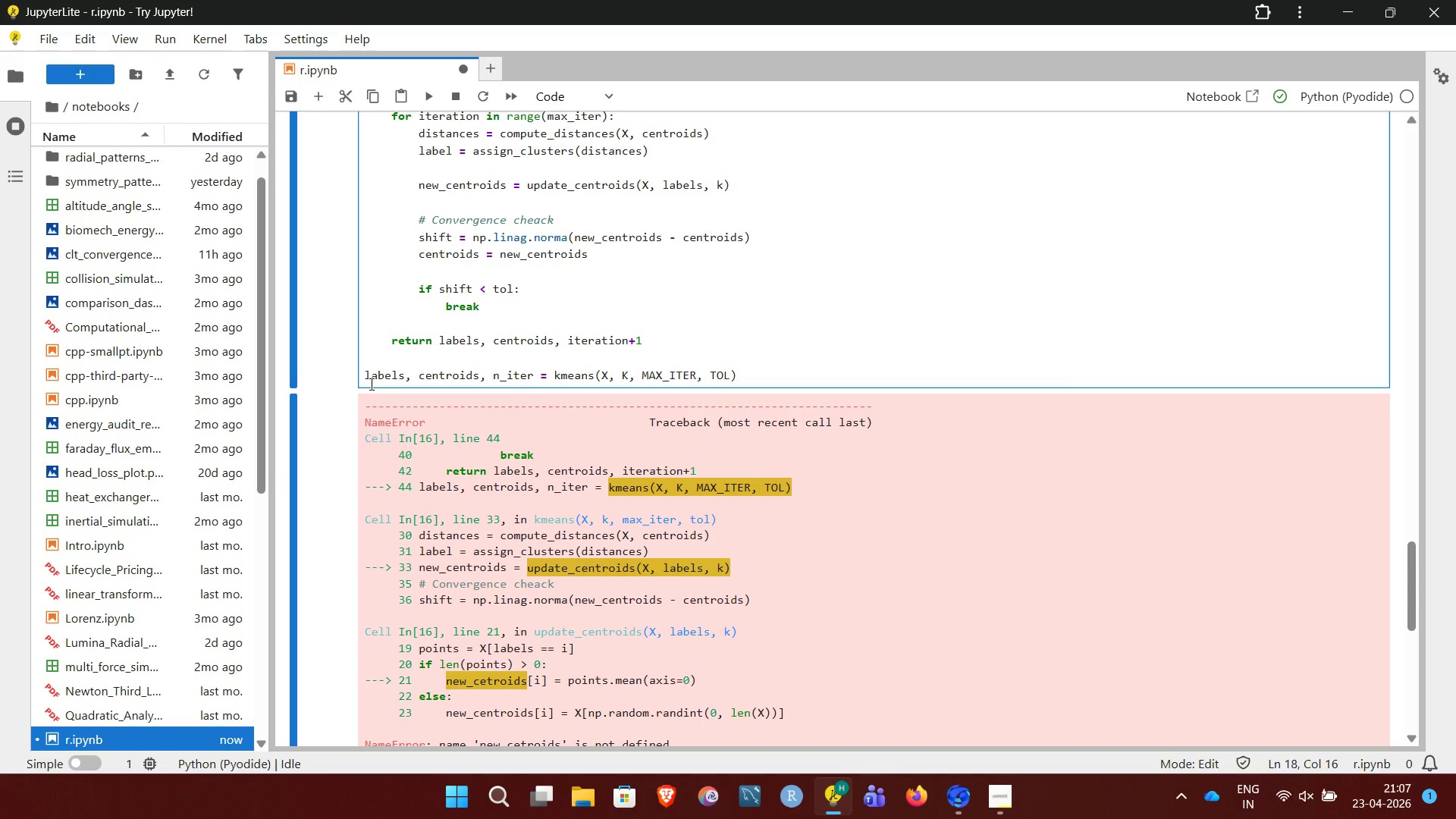 
wait(13.14)
 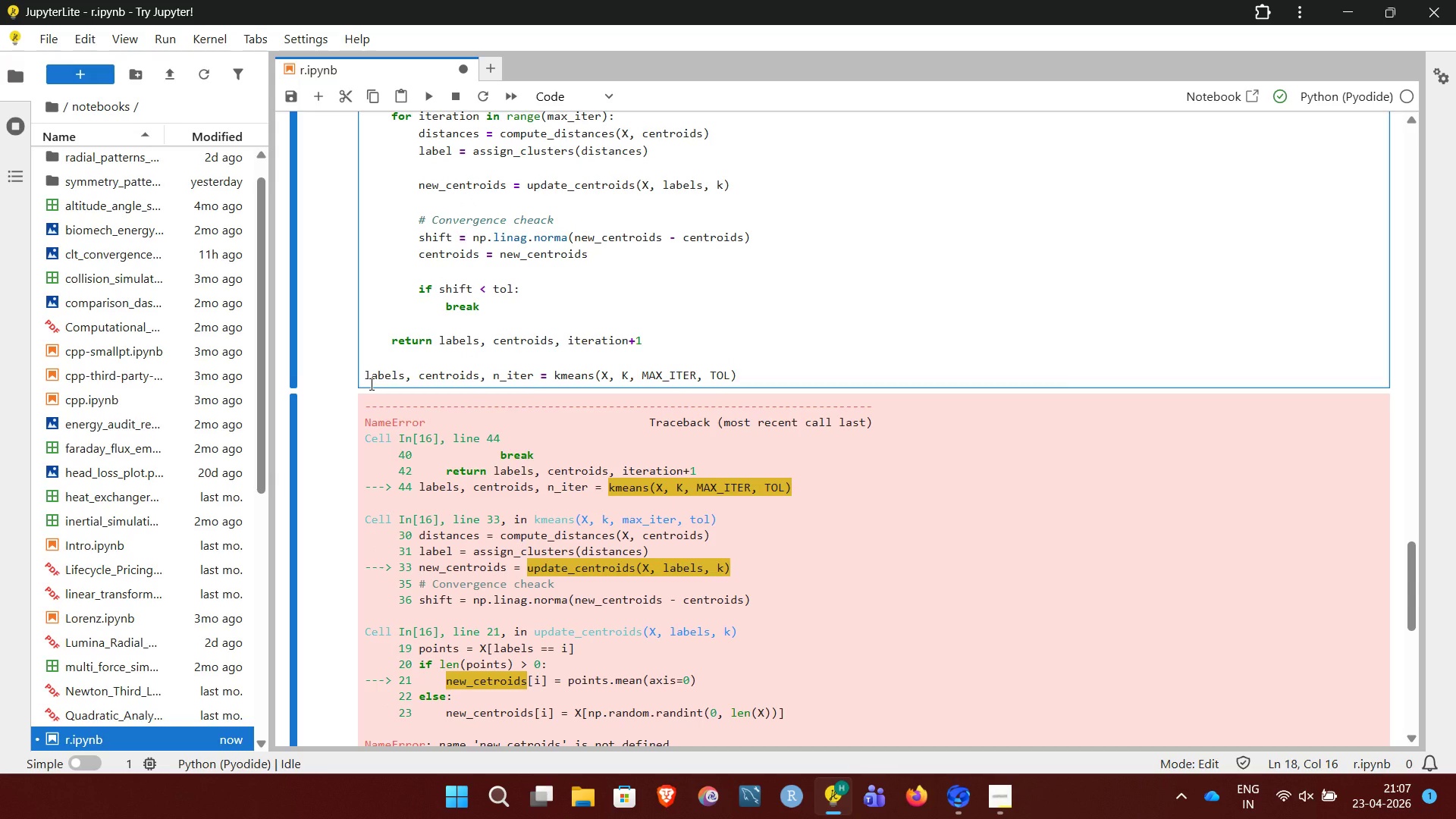 
left_click([1278, 370])
 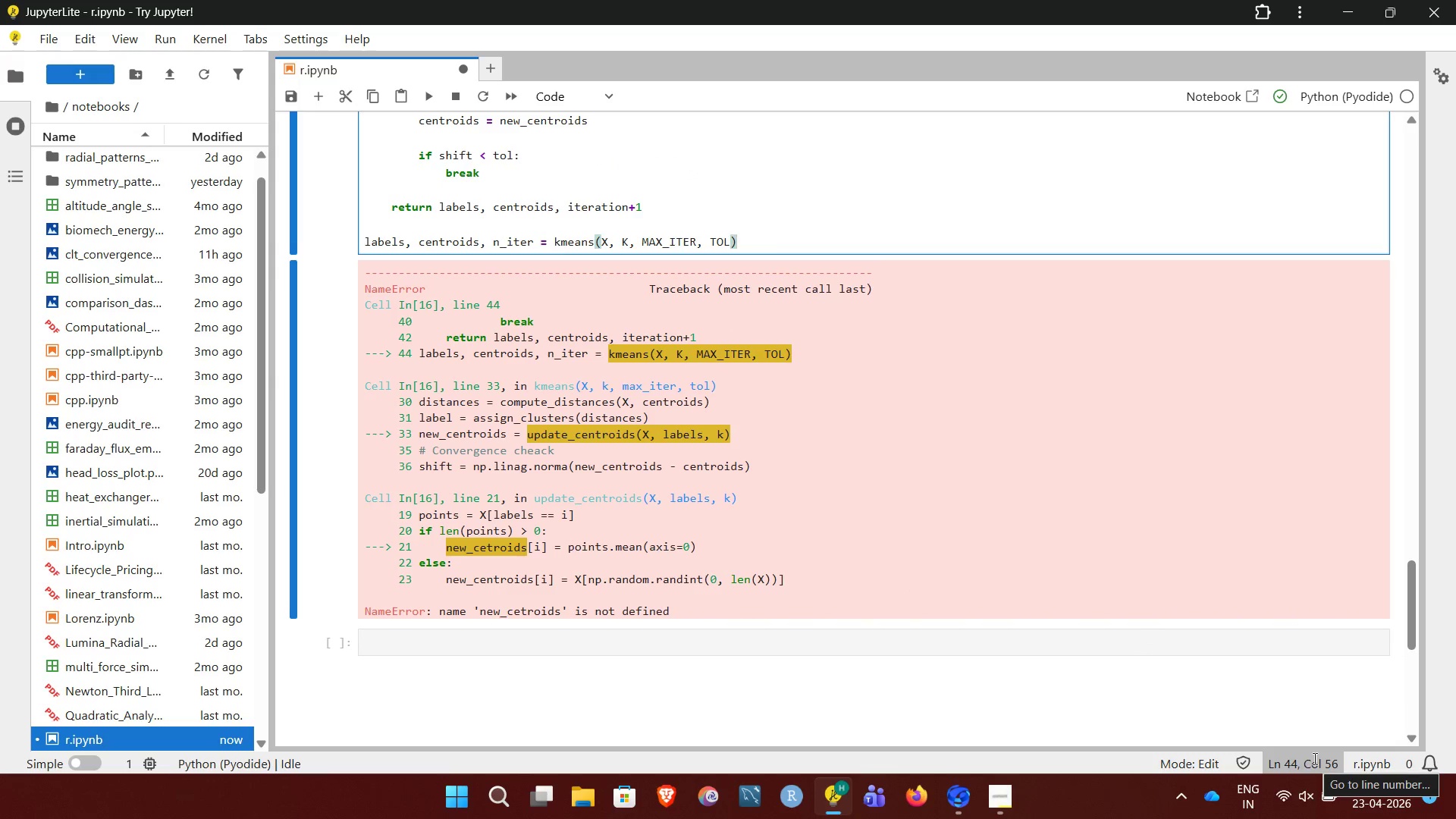 
wait(10.34)
 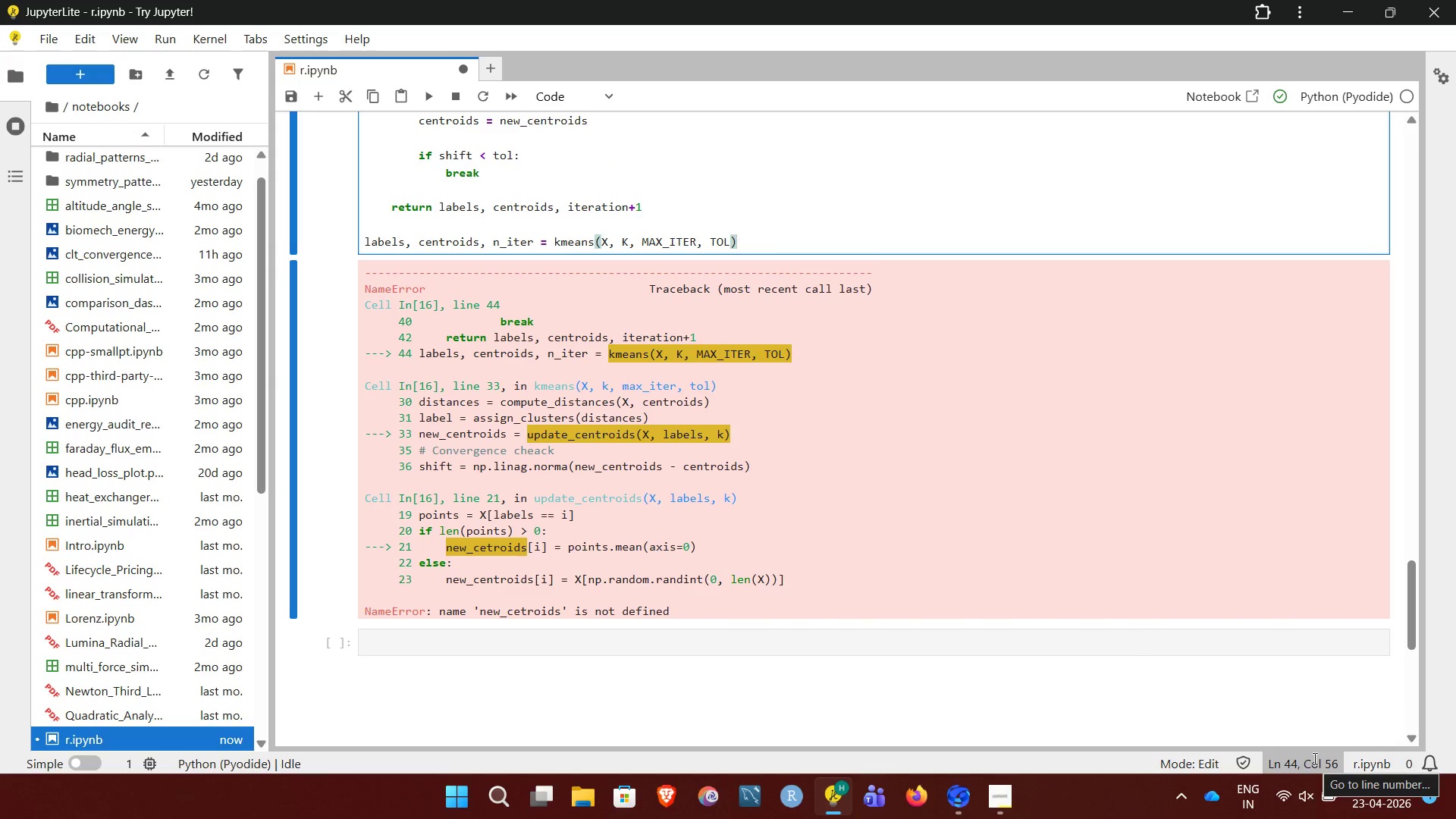 
left_click([1313, 758])
 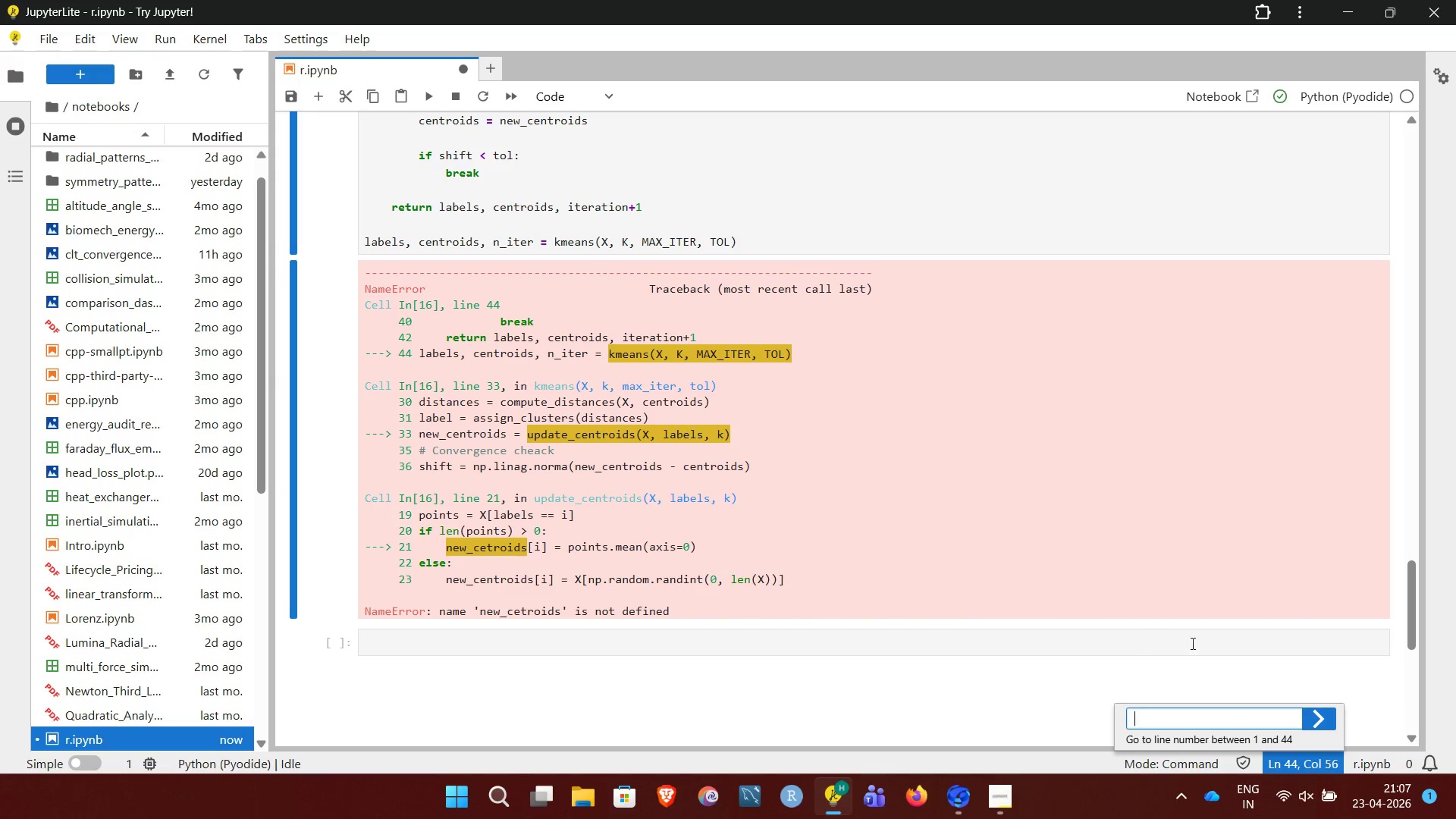 
left_click([1180, 637])
 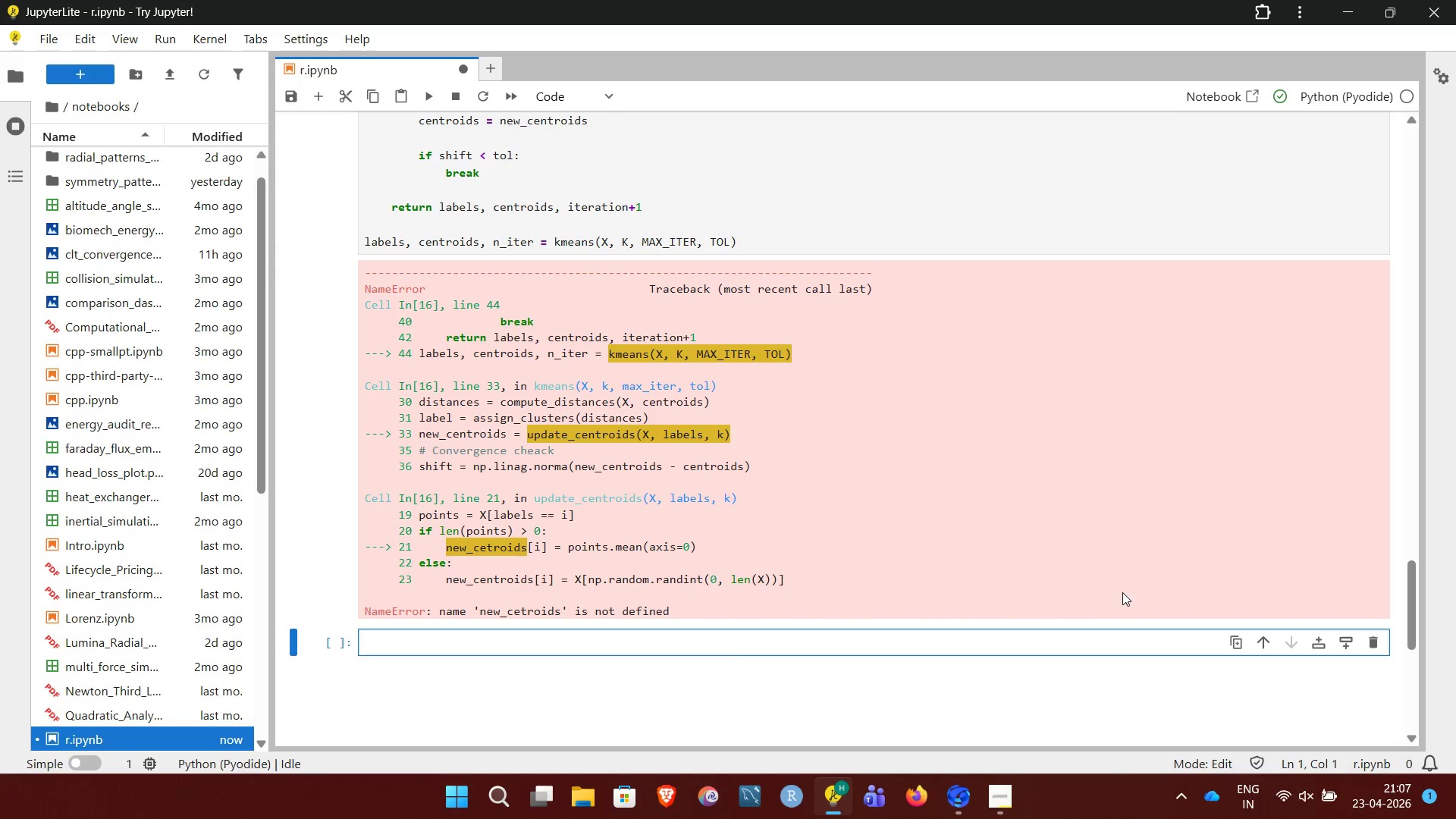 
left_click([1121, 592])
 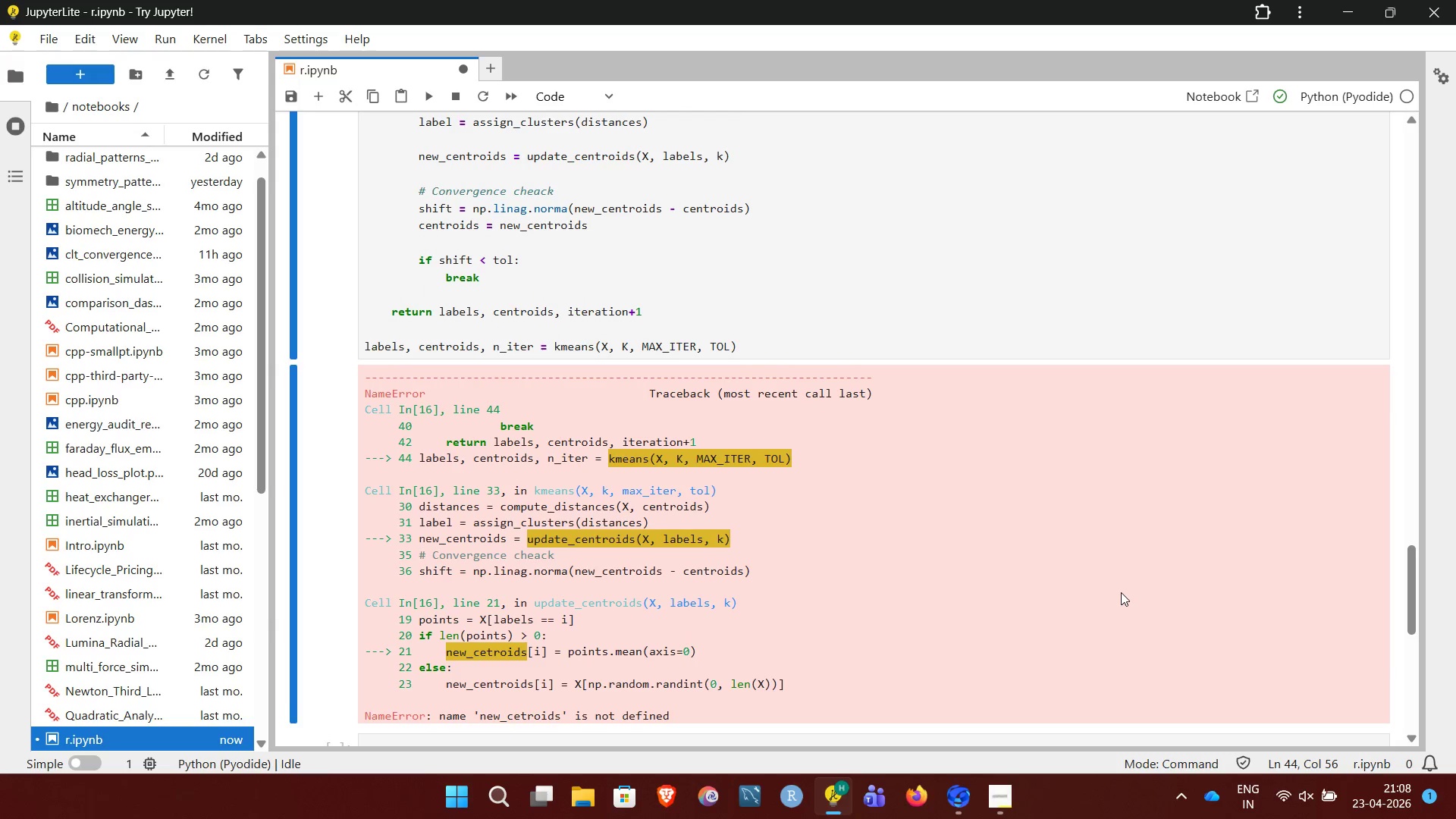 
wait(12.28)
 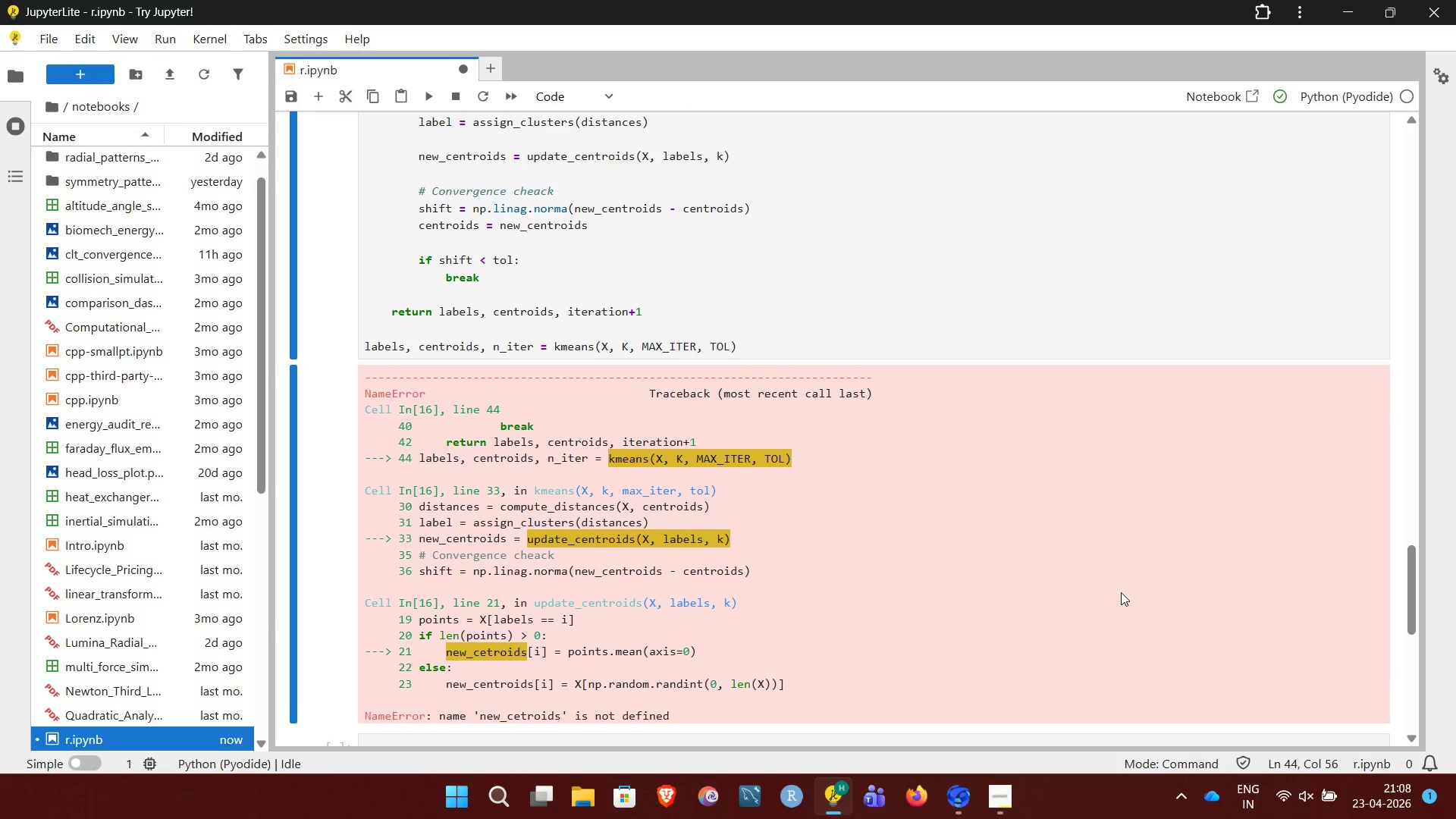 
left_click_drag(start_coordinate=[496, 680], to_coordinate=[523, 680])
 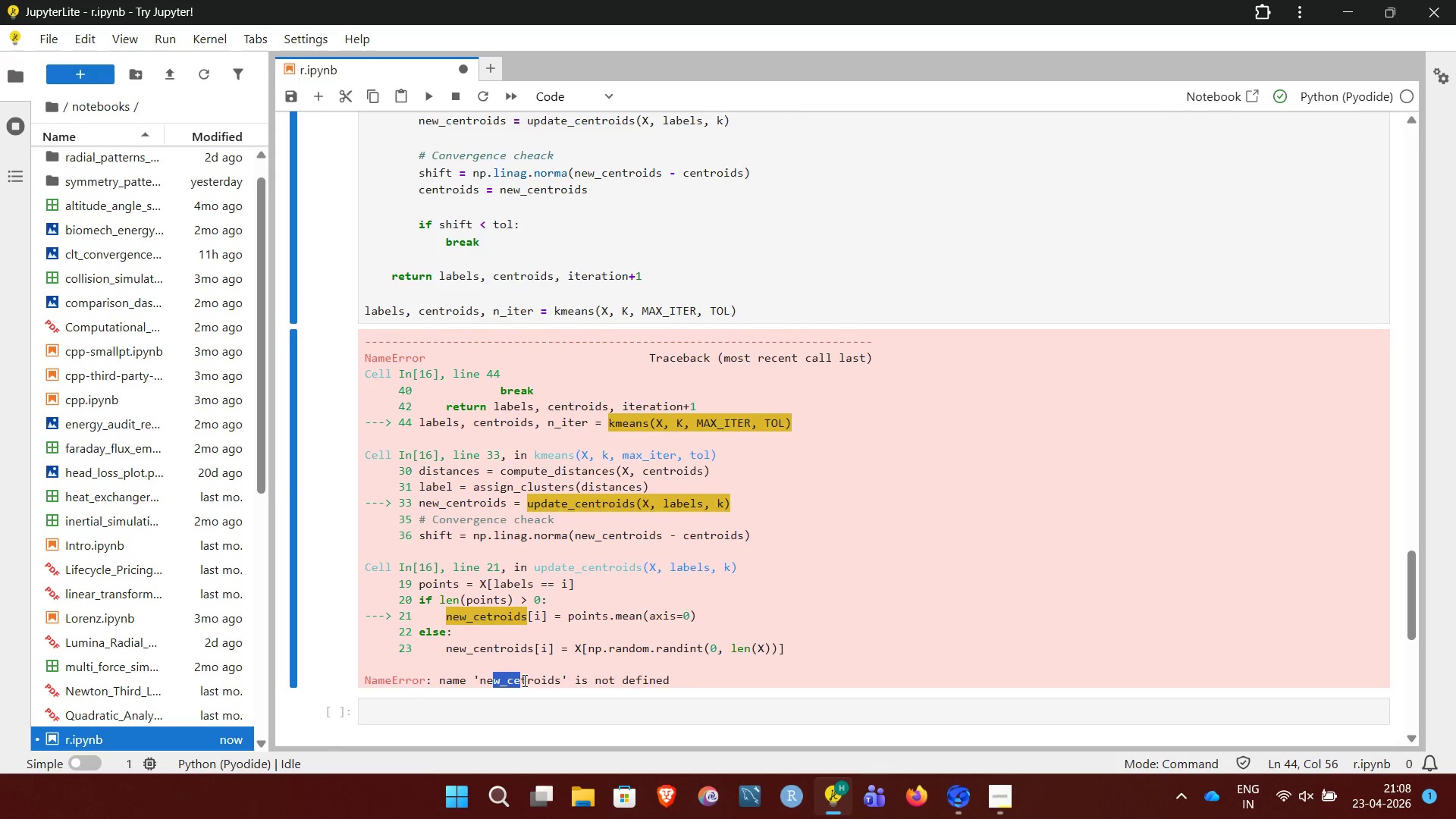 
left_click([523, 680])
 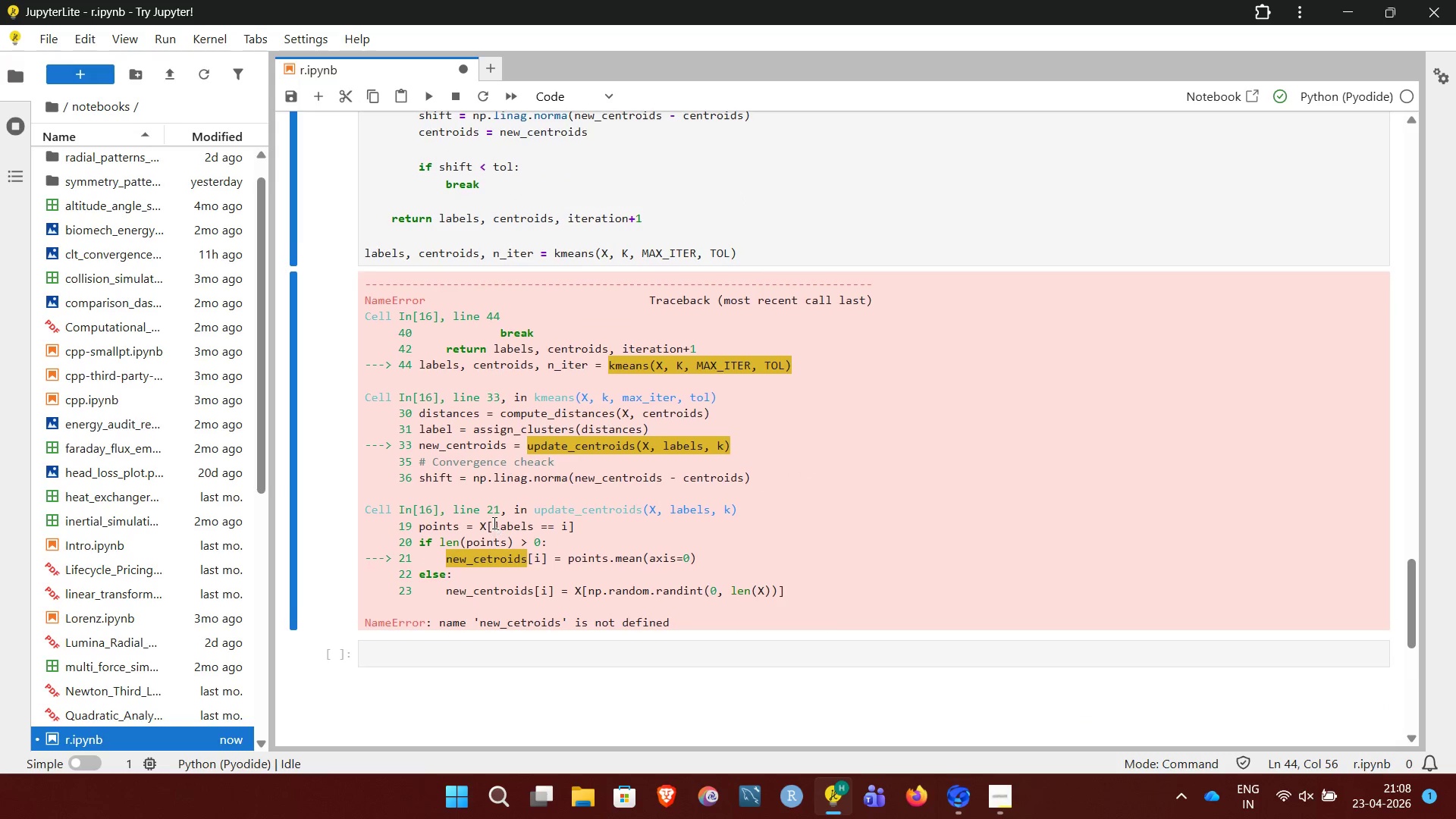 
wait(5.83)
 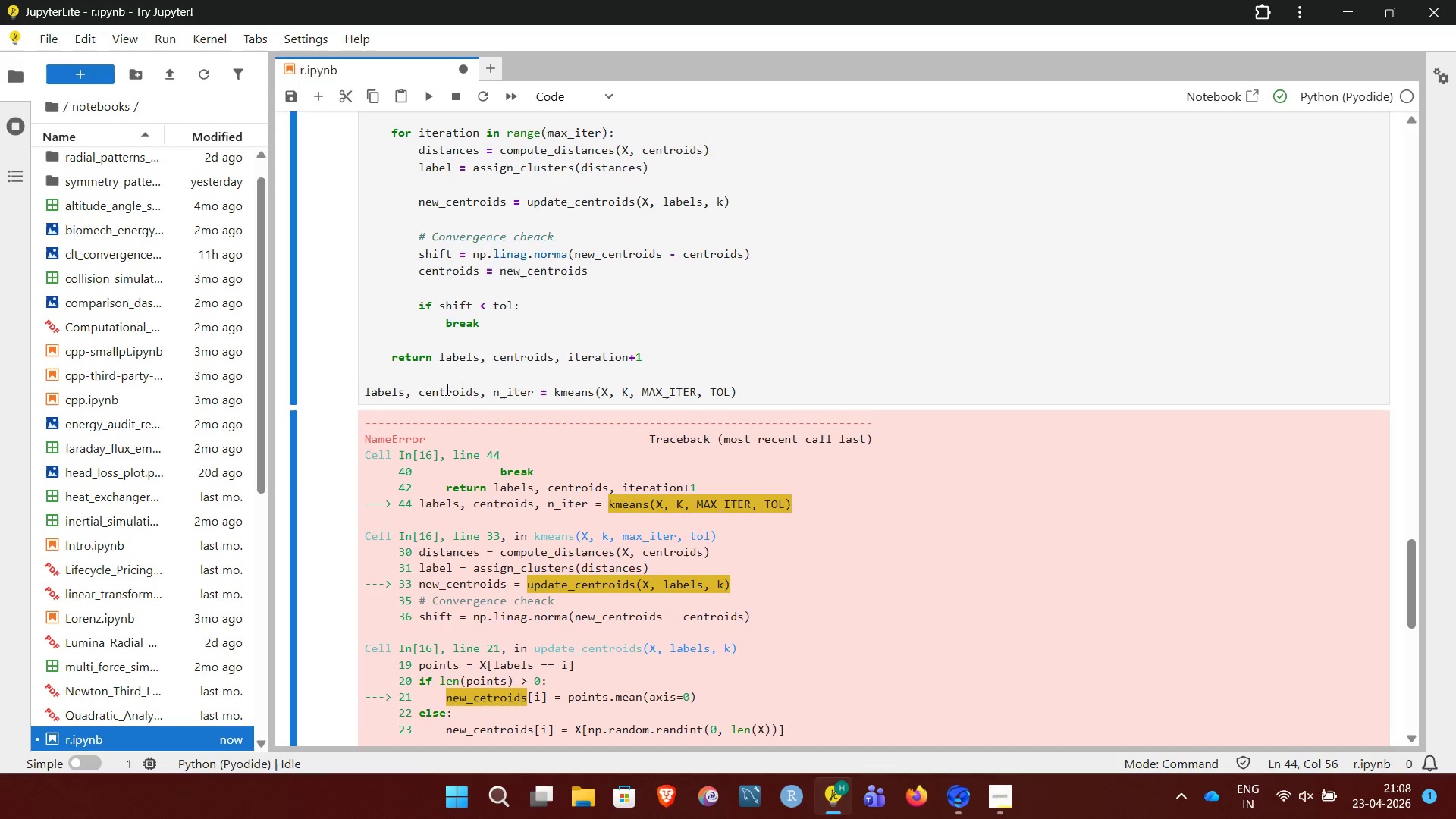 
left_click_drag(start_coordinate=[475, 620], to_coordinate=[543, 614])
 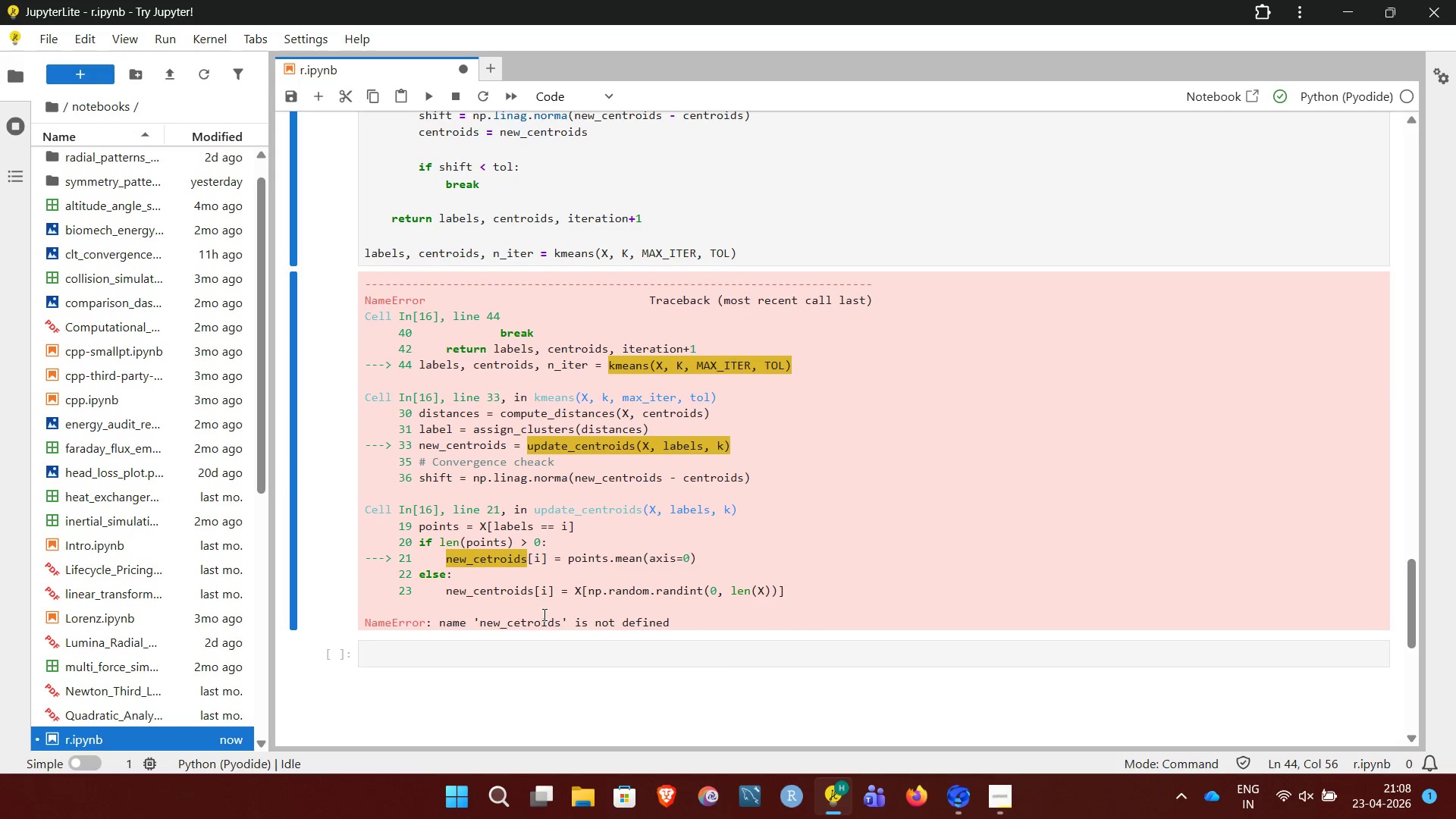 
left_click([543, 614])
 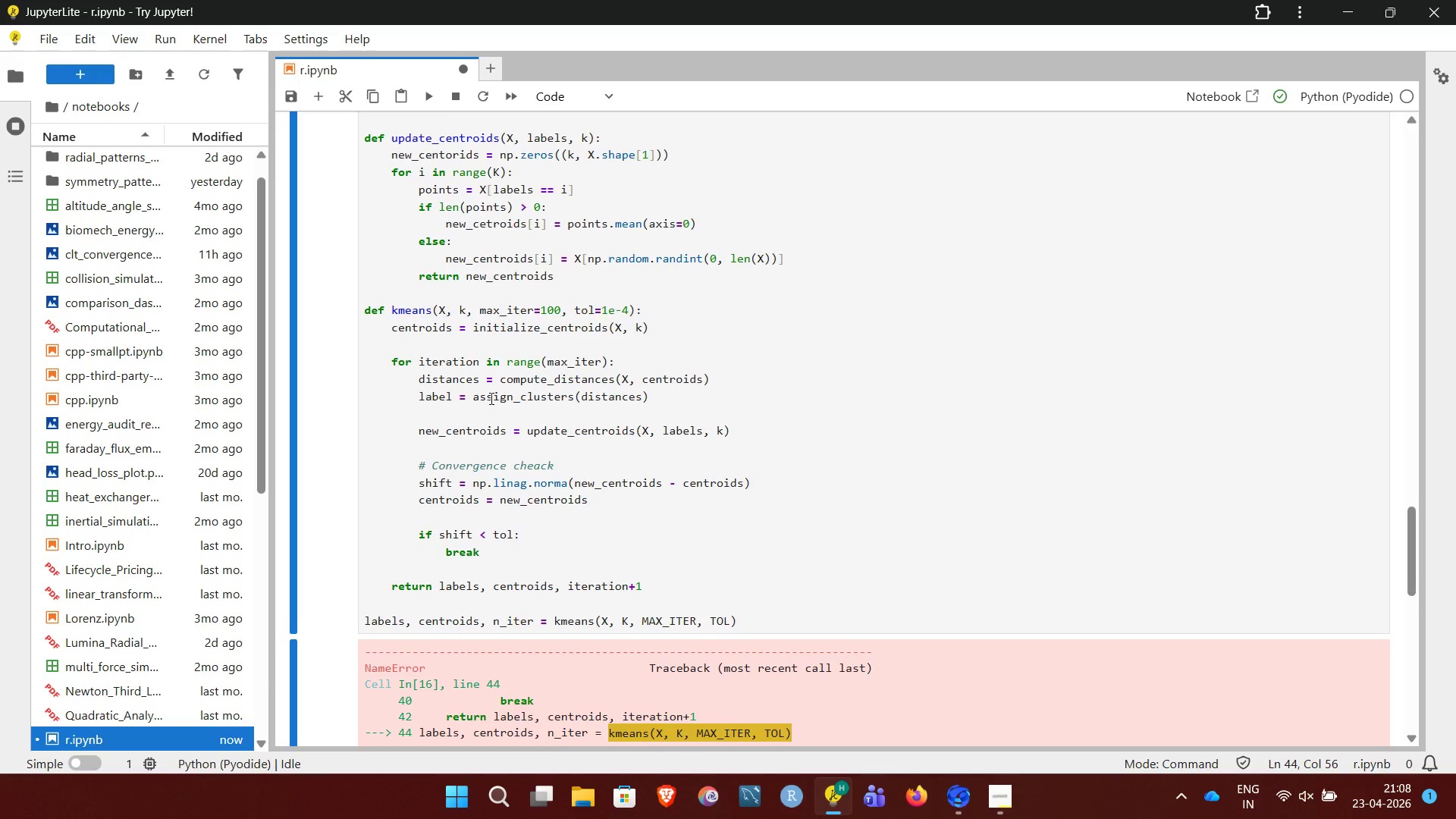 
wait(8.38)
 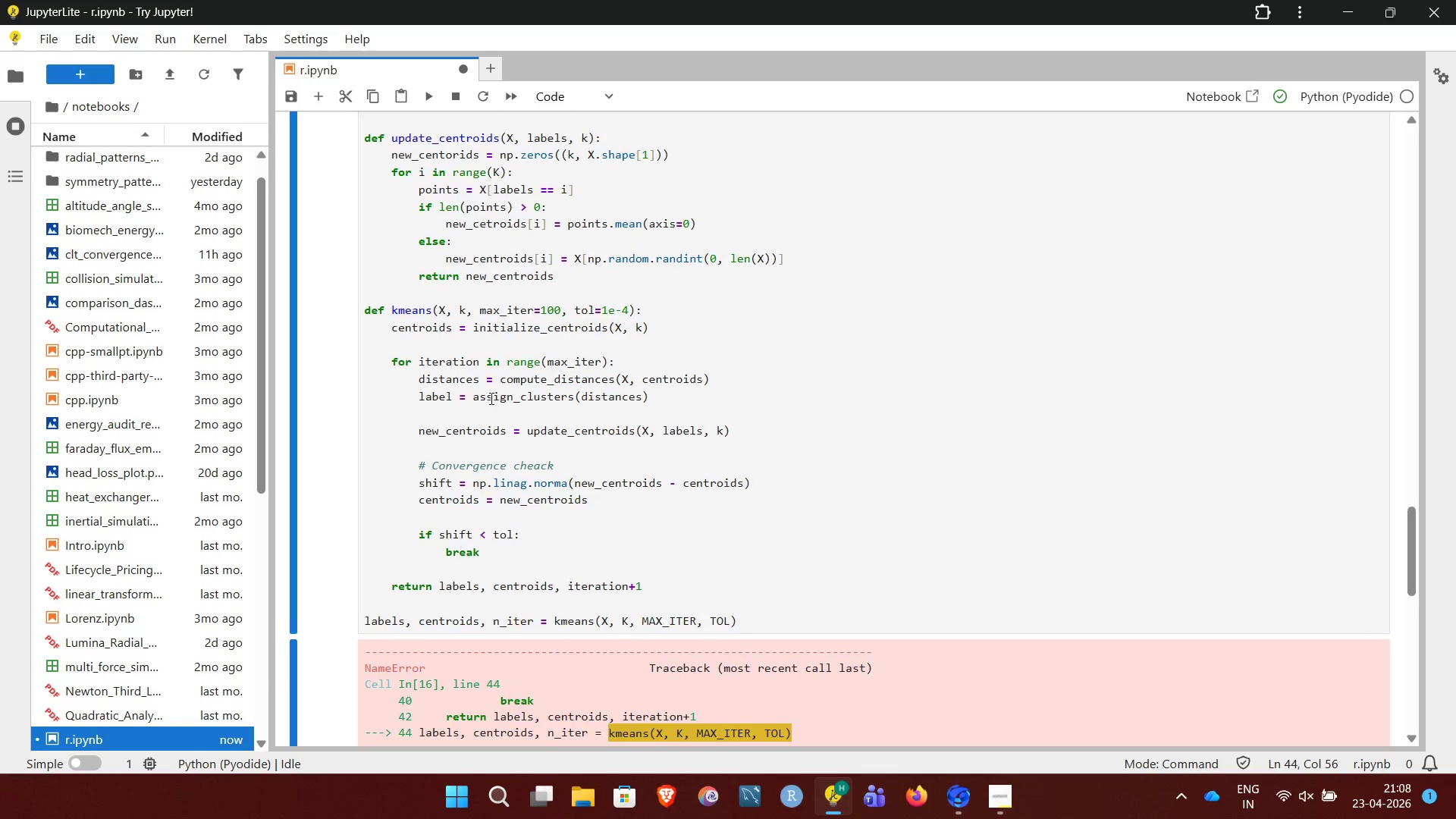 
left_click([485, 289])
 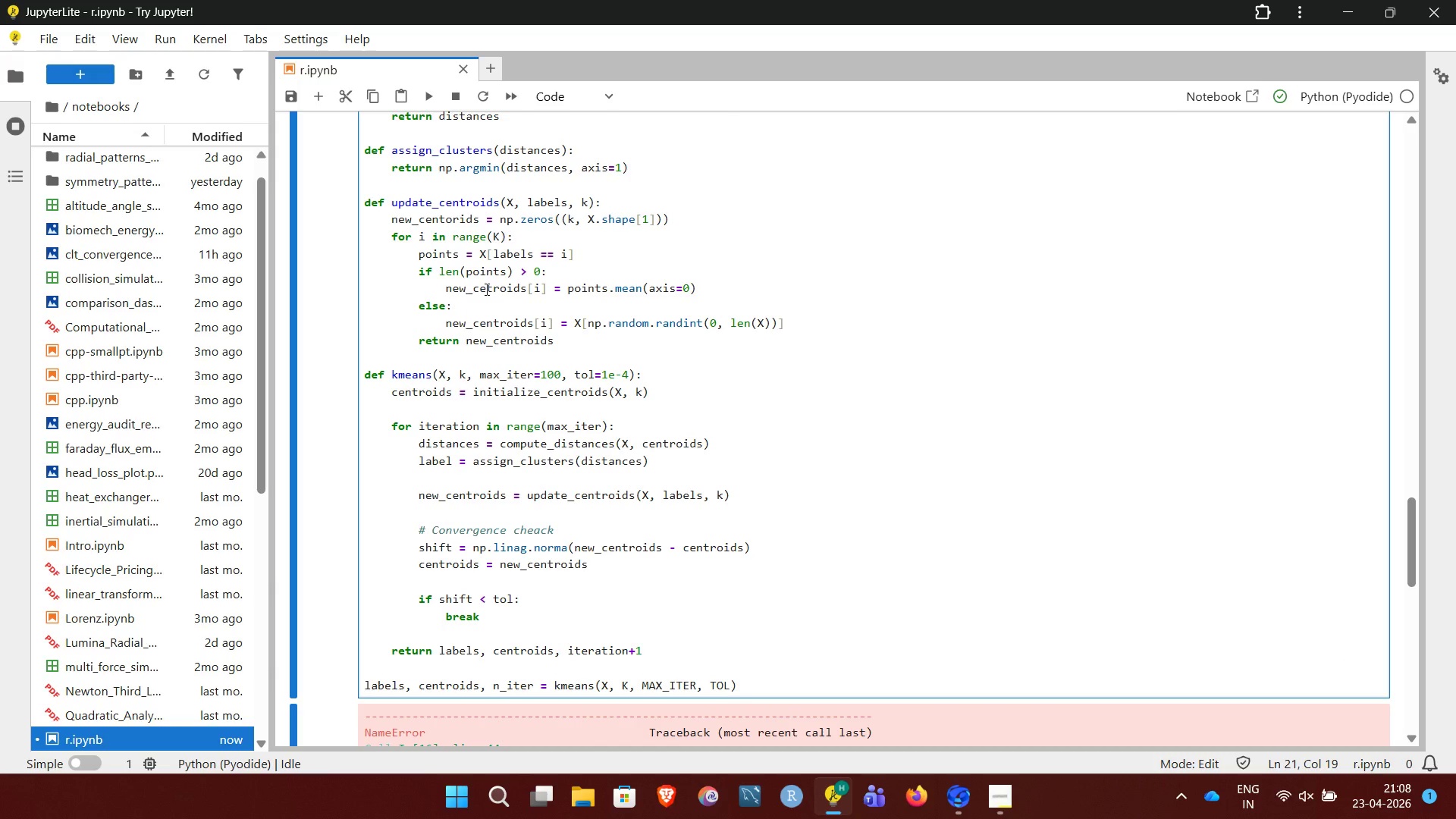 
key(CapsLock)
 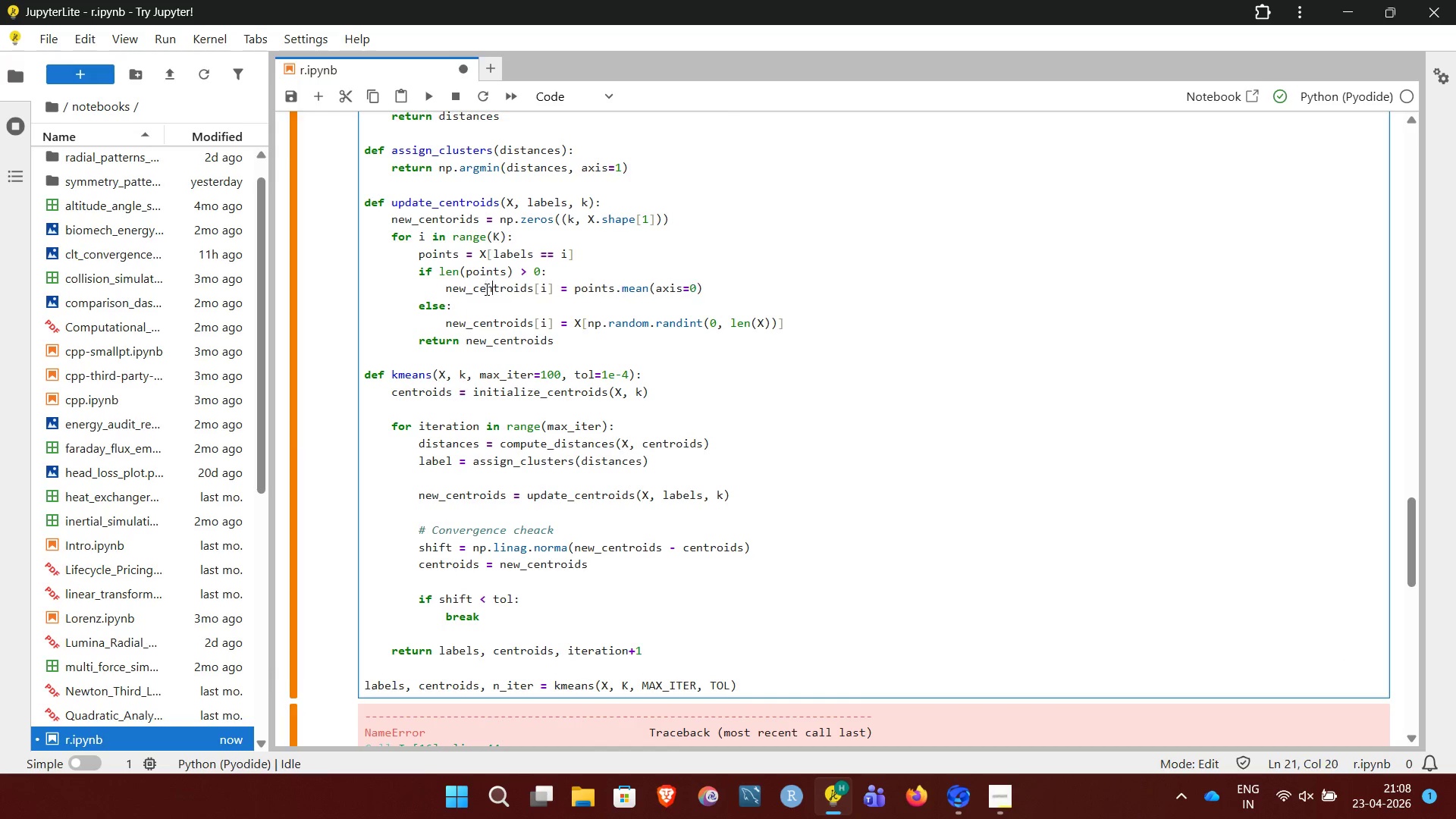 
key(N)
 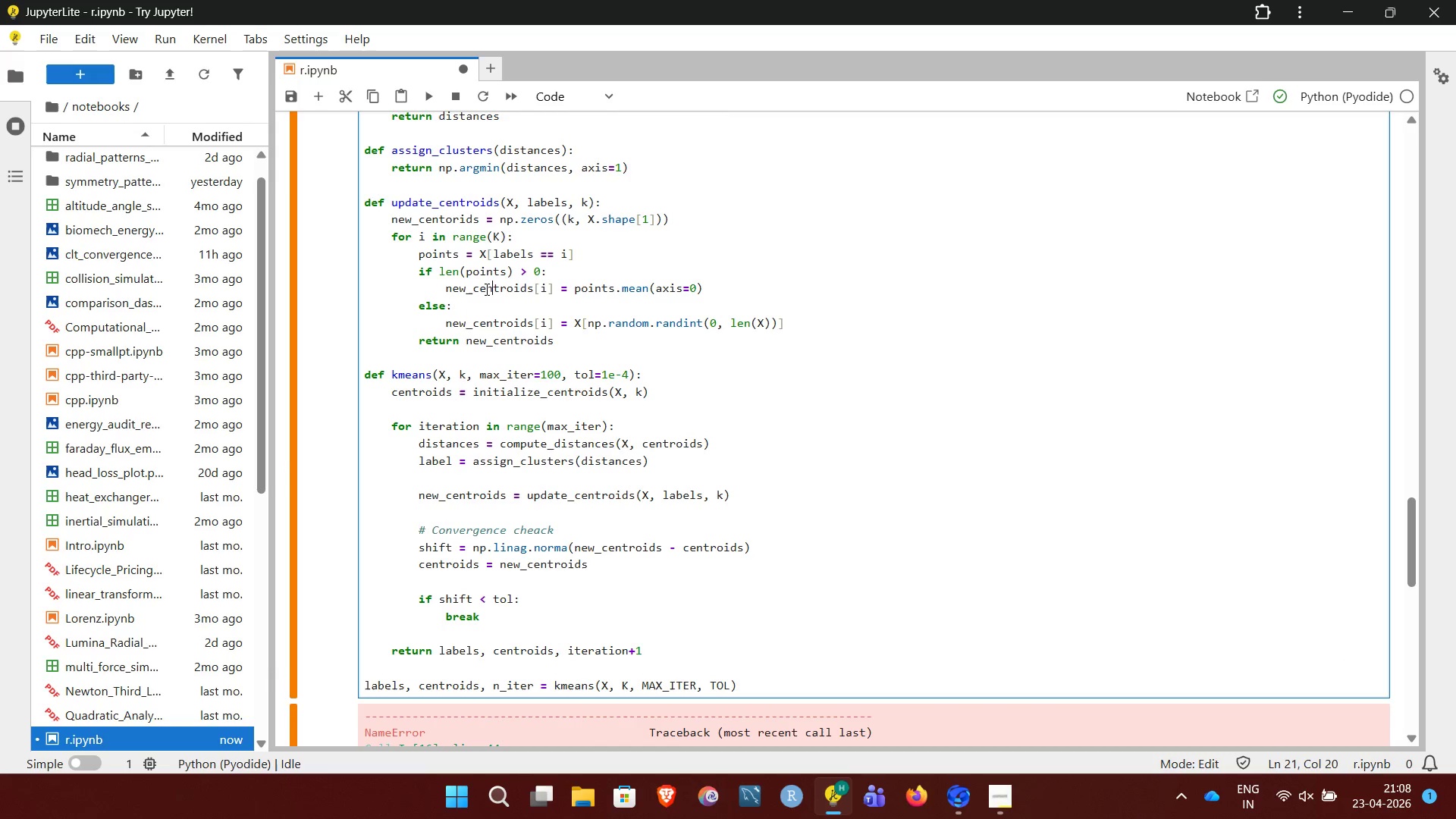 
key(Control+Enter)
 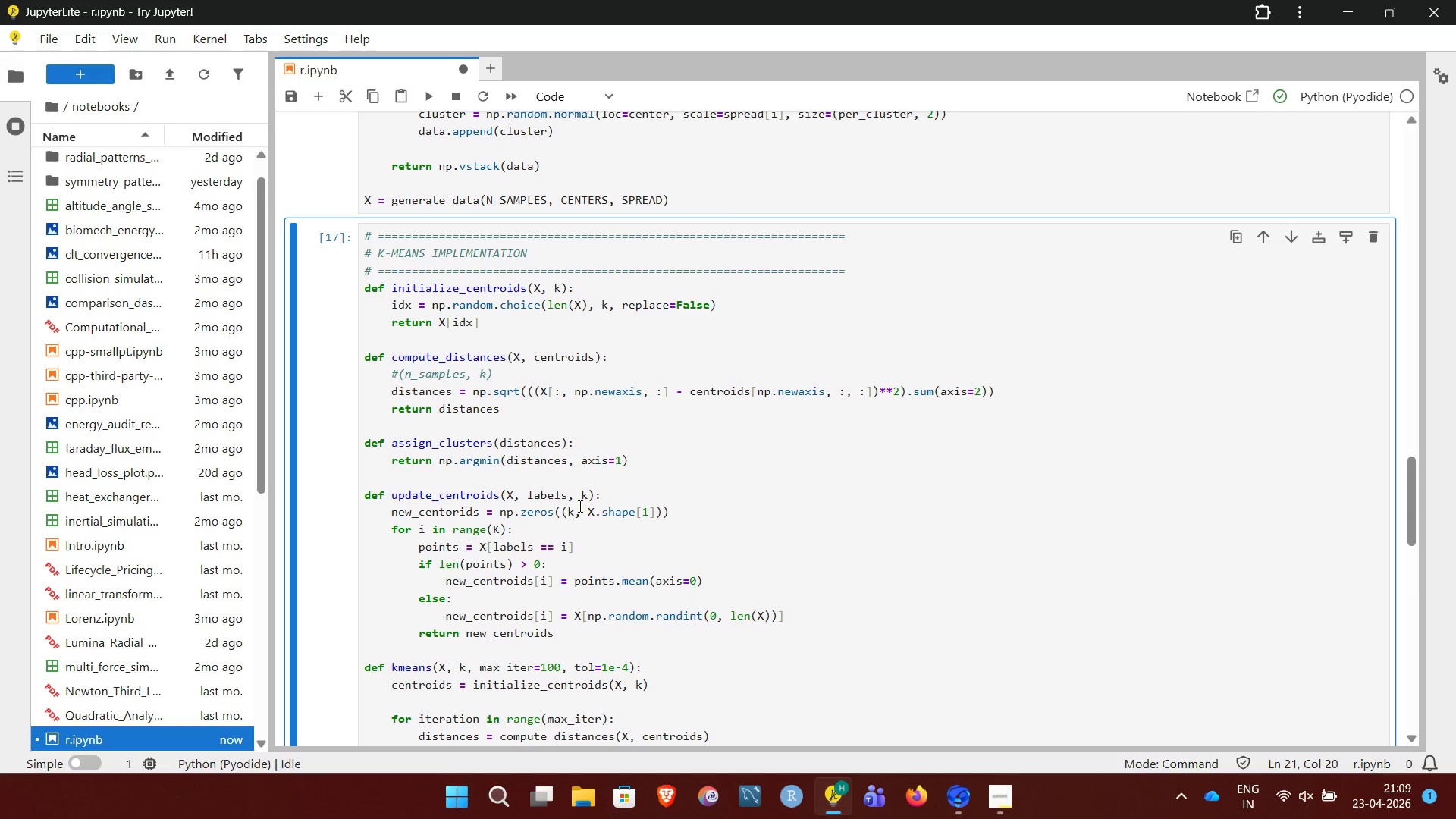 
wait(50.33)
 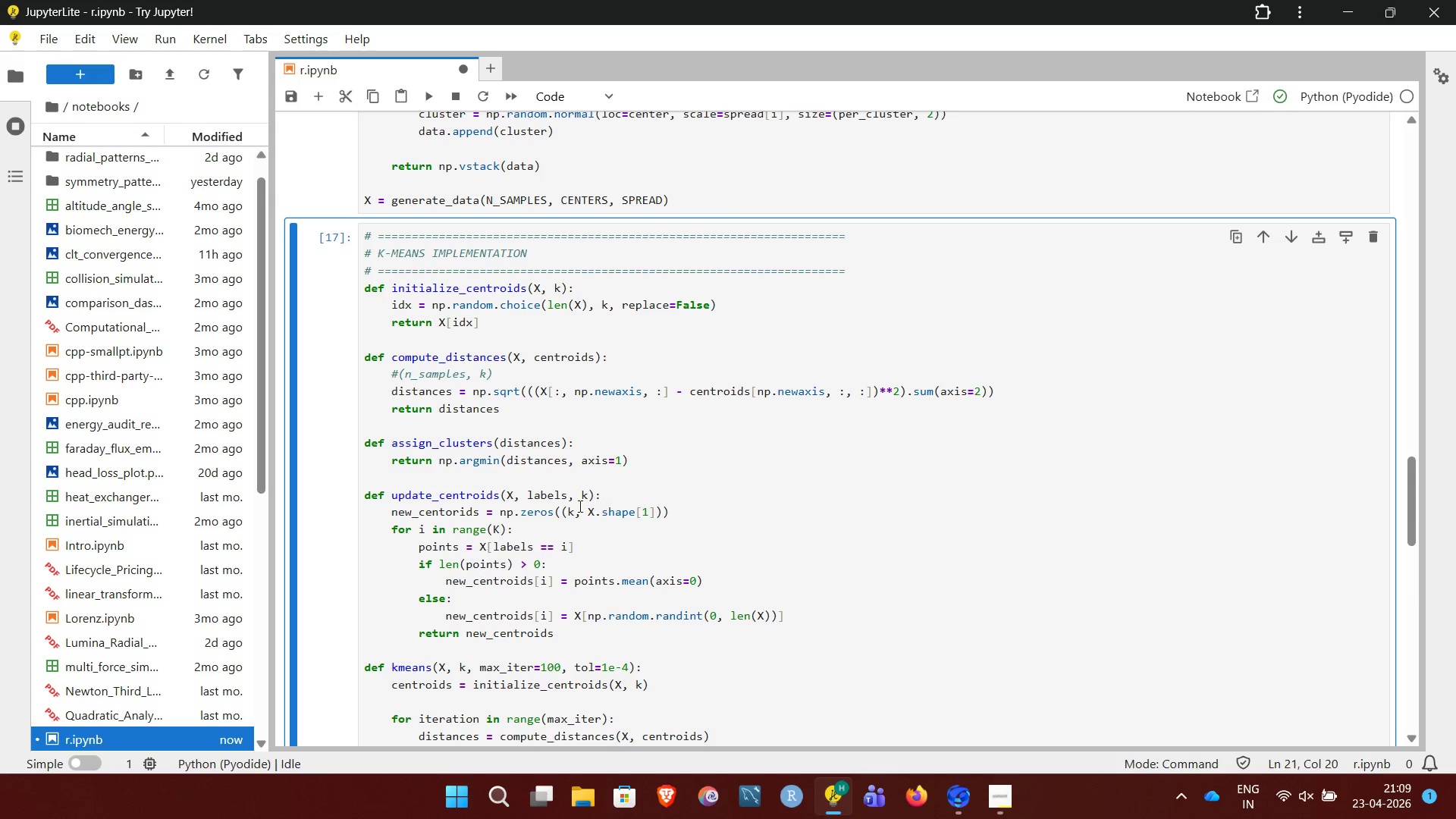 
left_click([459, 510])
 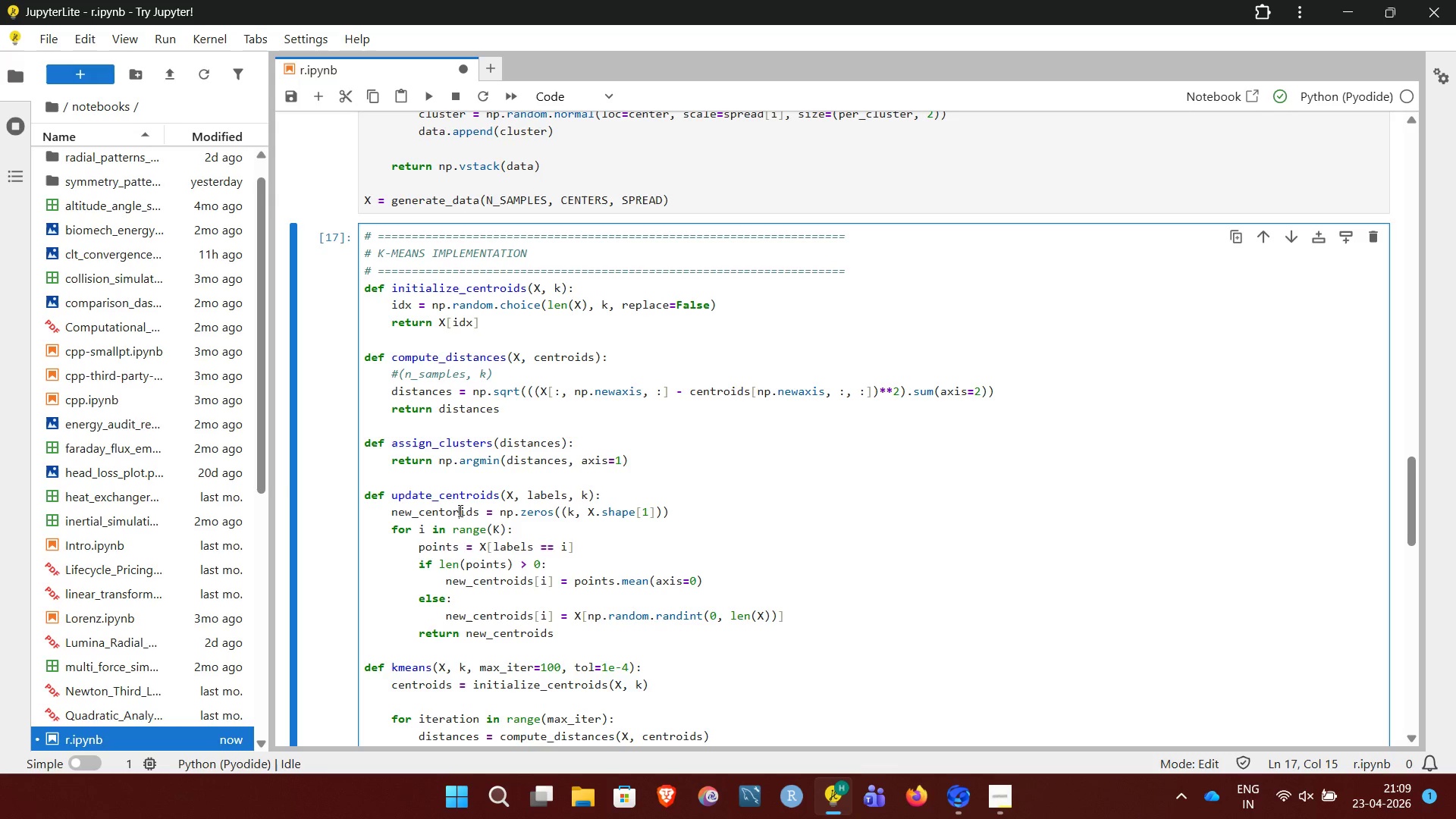 
key(ArrowRight)
 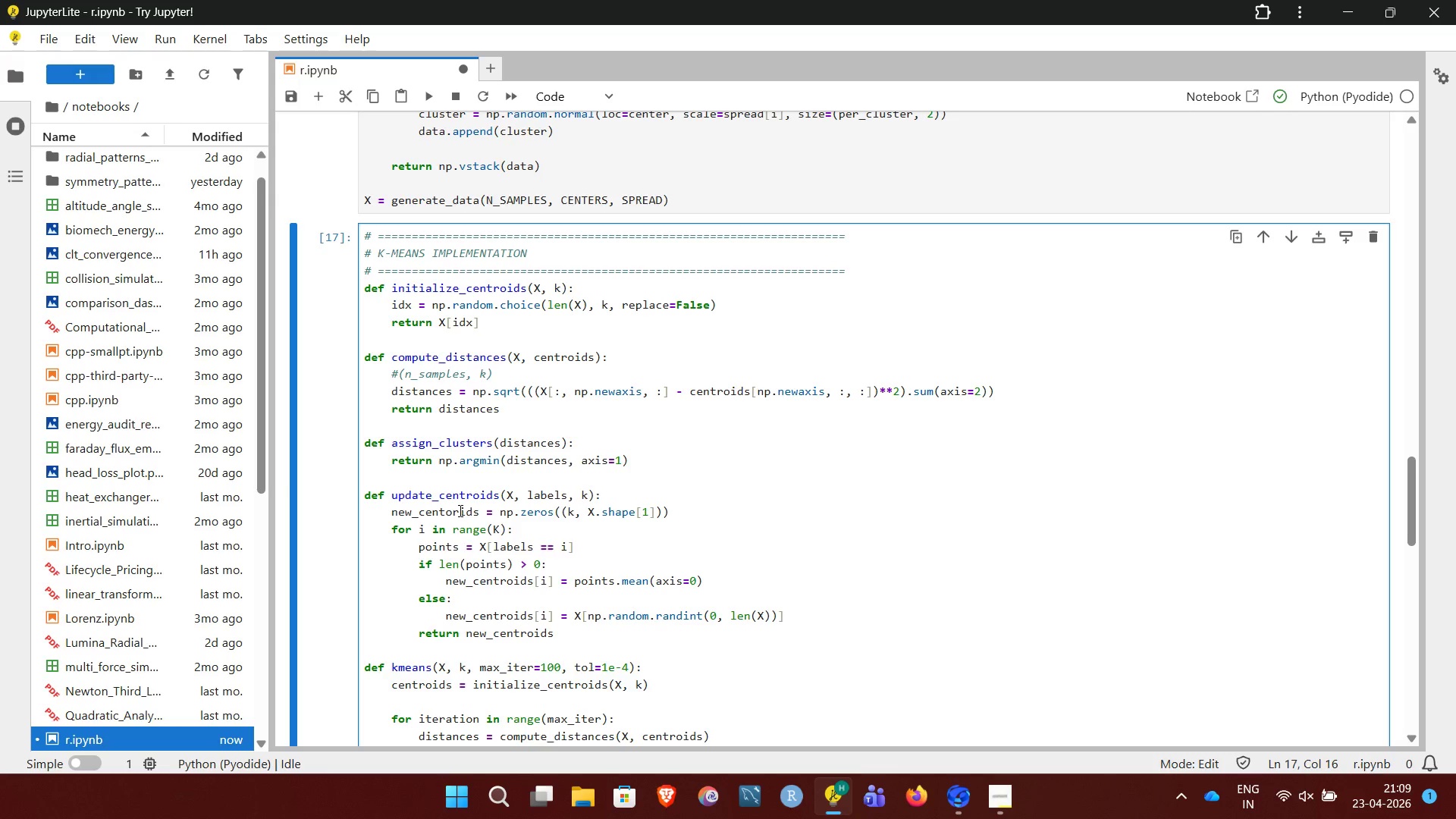 
key(Backspace)
key(Backspace)
key(Backspace)
type(roi)
 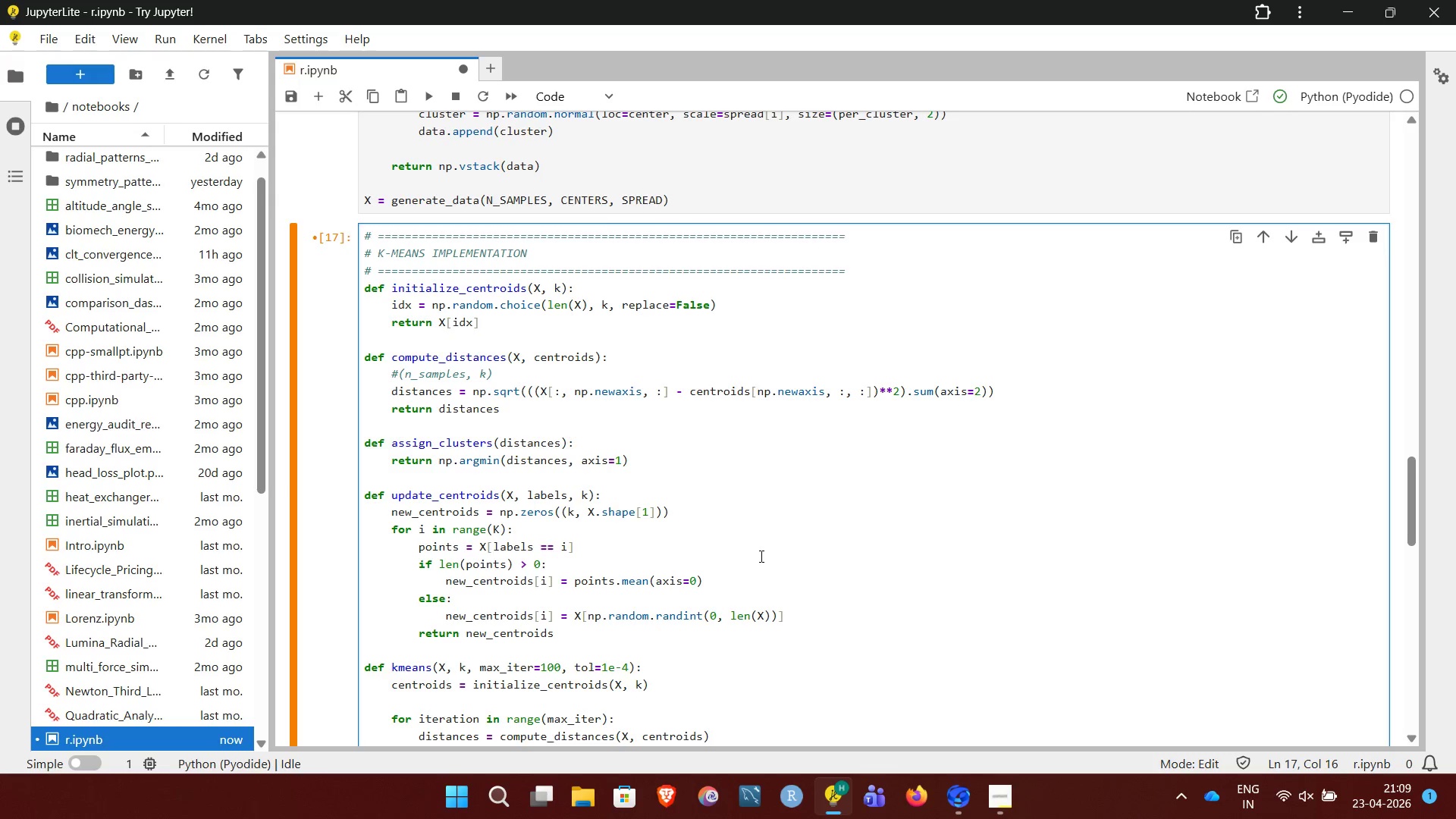 
left_click([760, 556])
 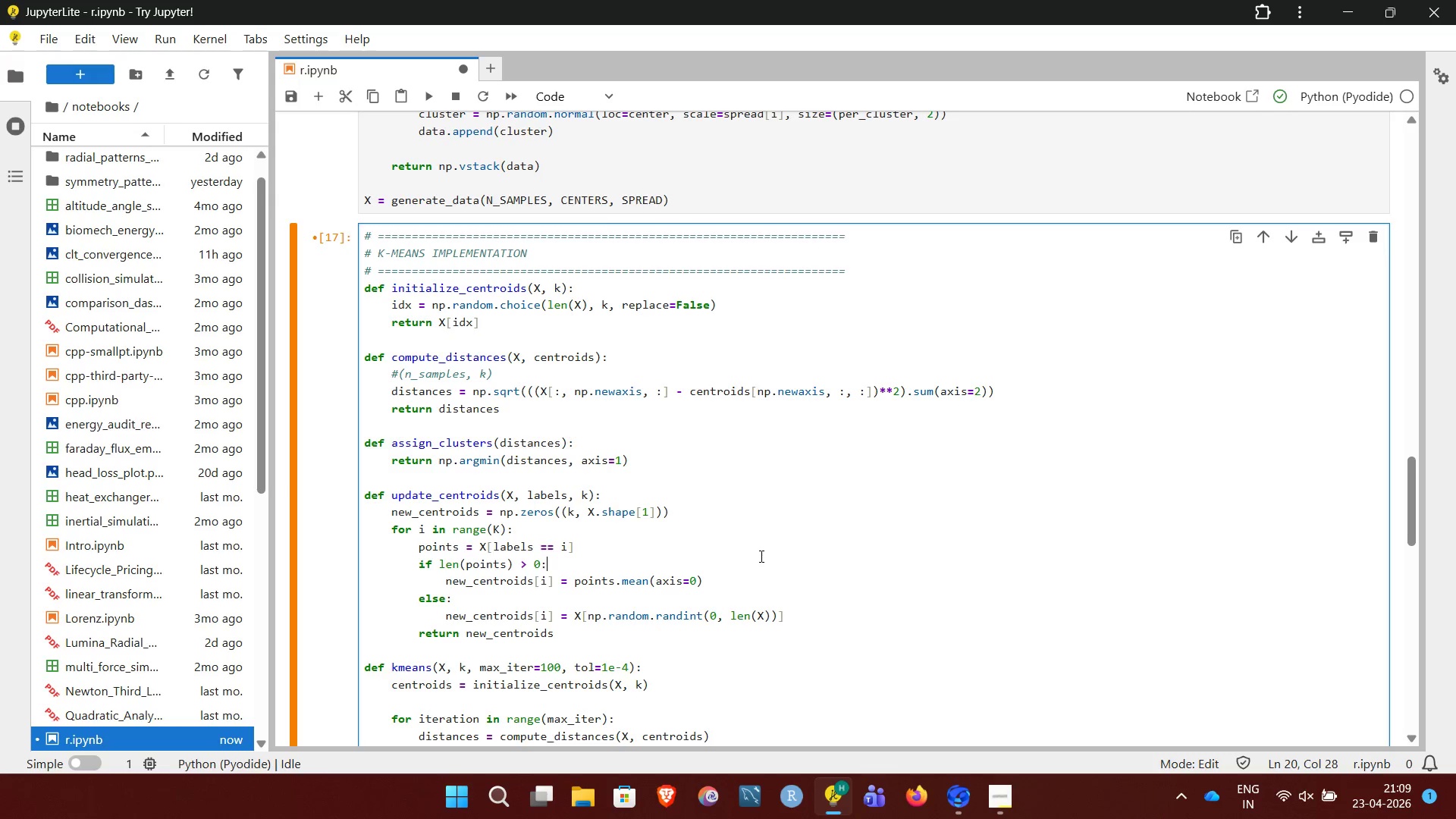 
key(Control+Enter)
 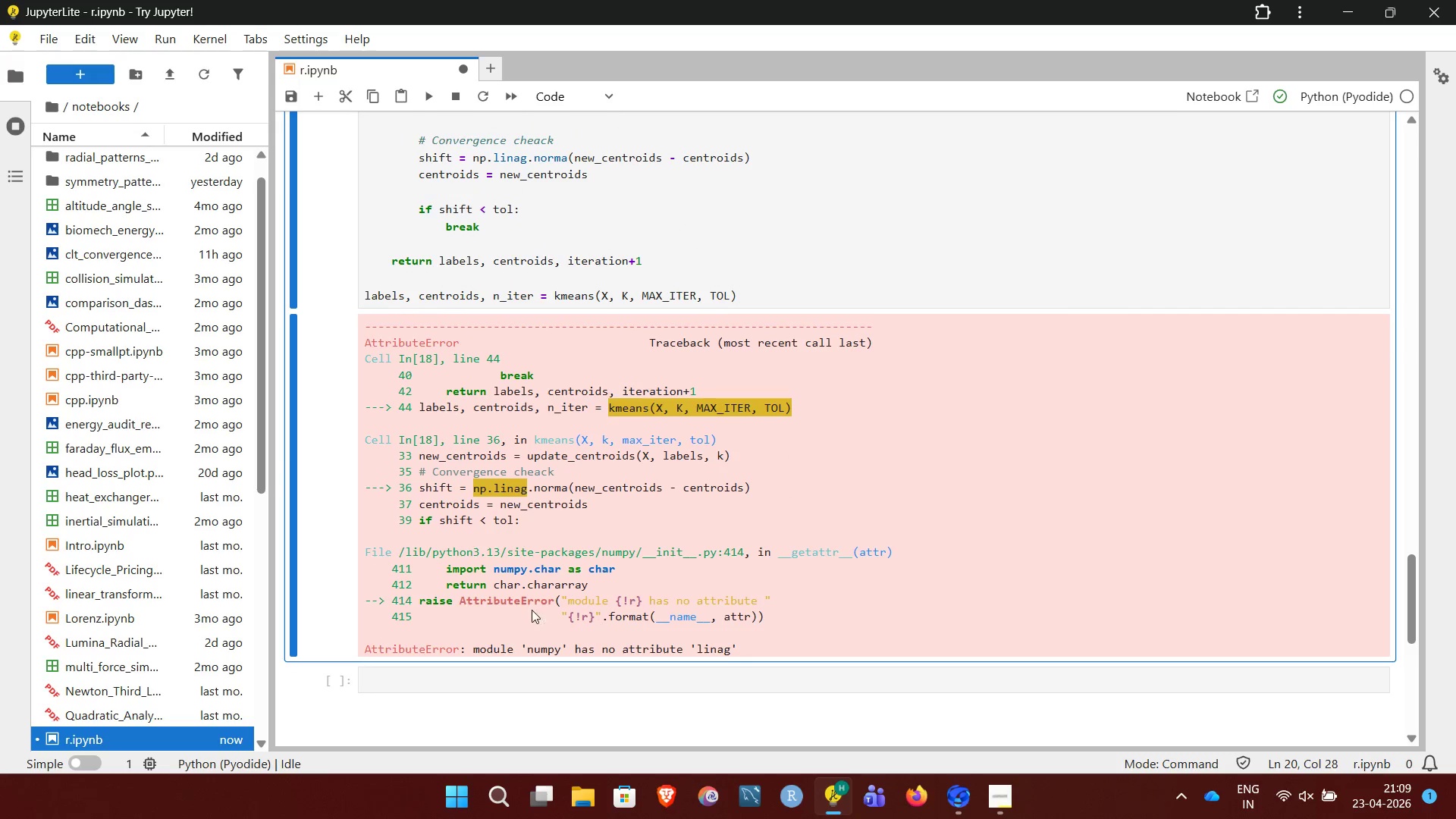 
left_click_drag(start_coordinate=[511, 646], to_coordinate=[722, 637])
 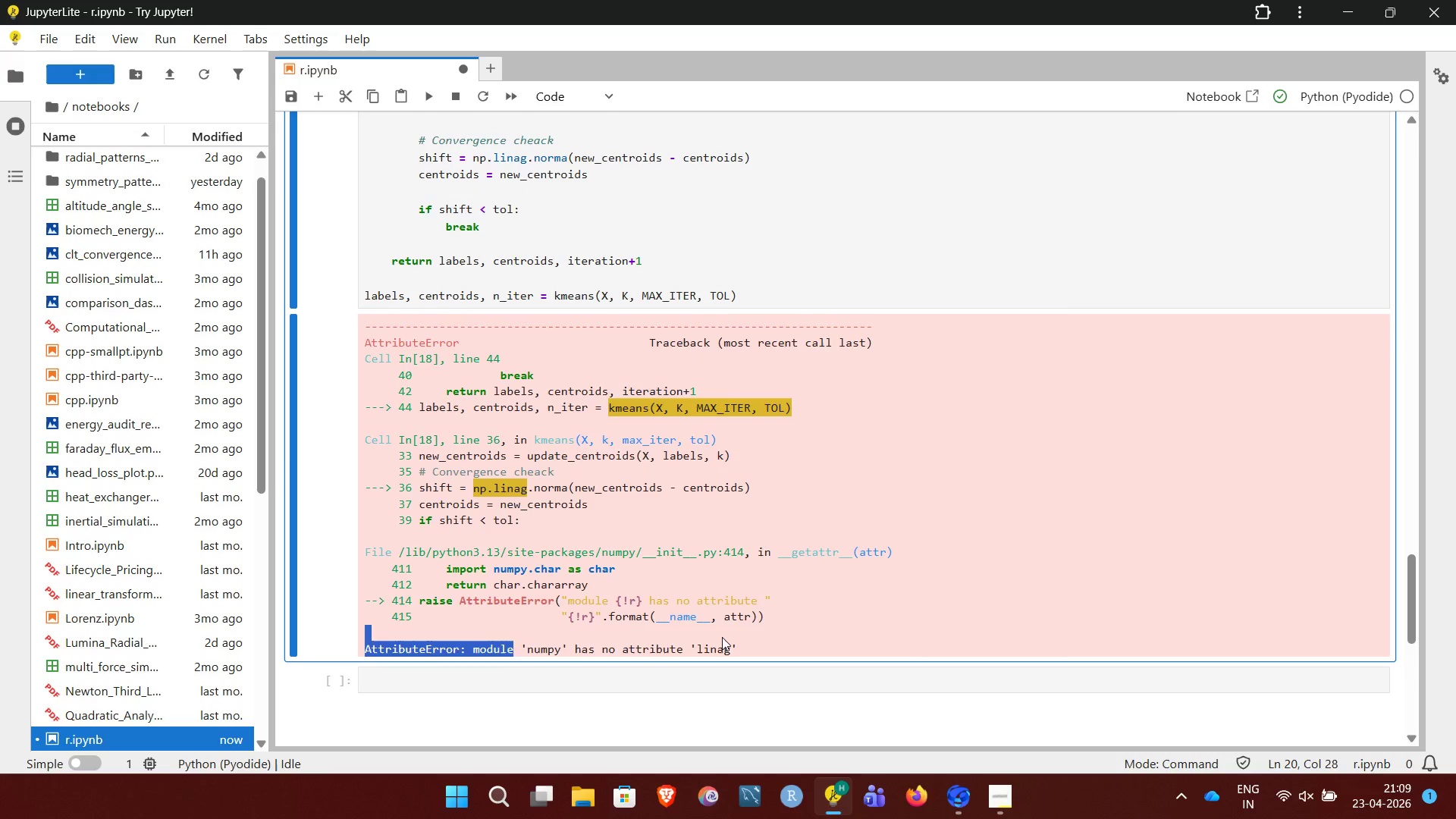 
left_click([722, 637])
 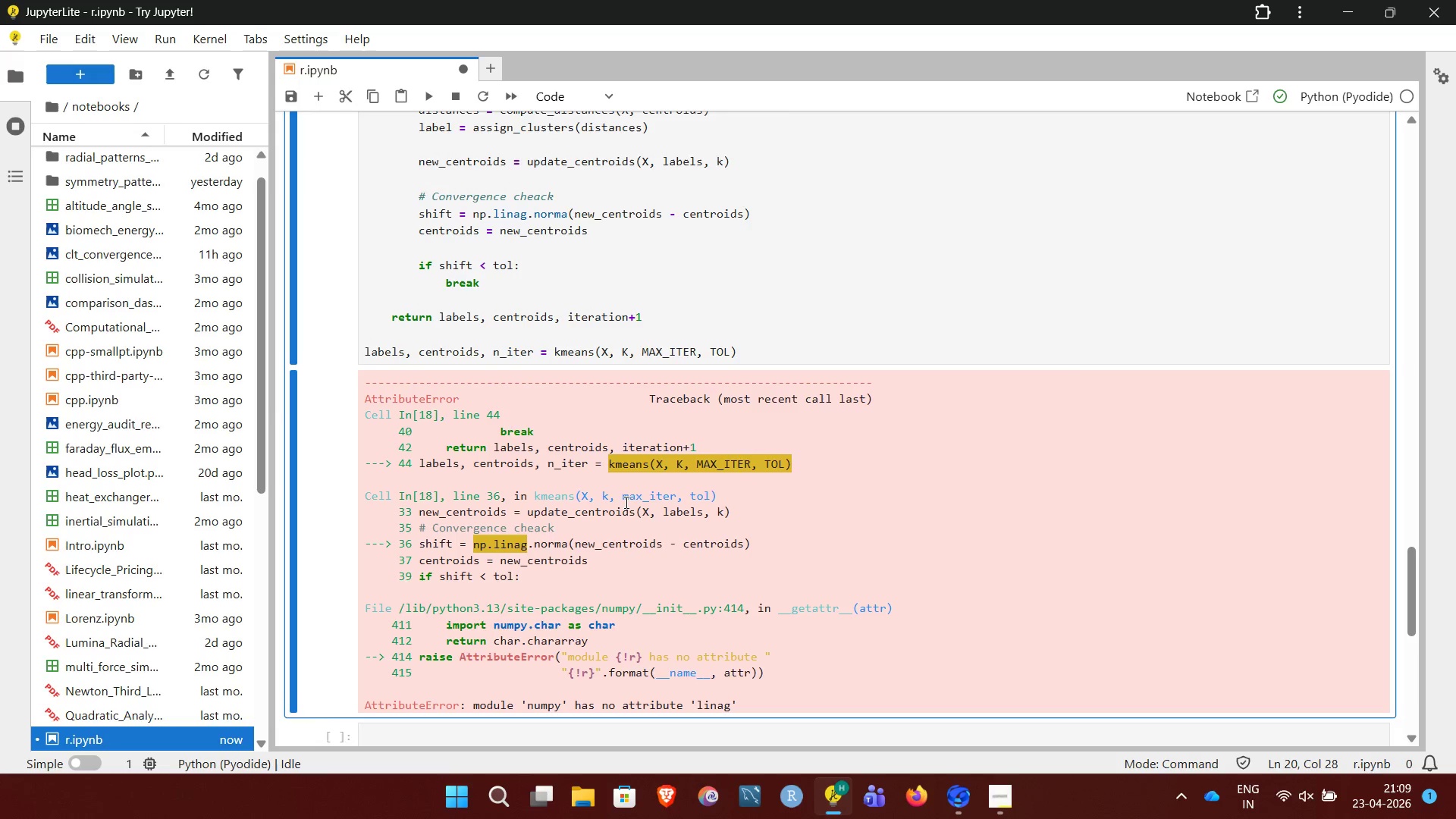 
wait(10.95)
 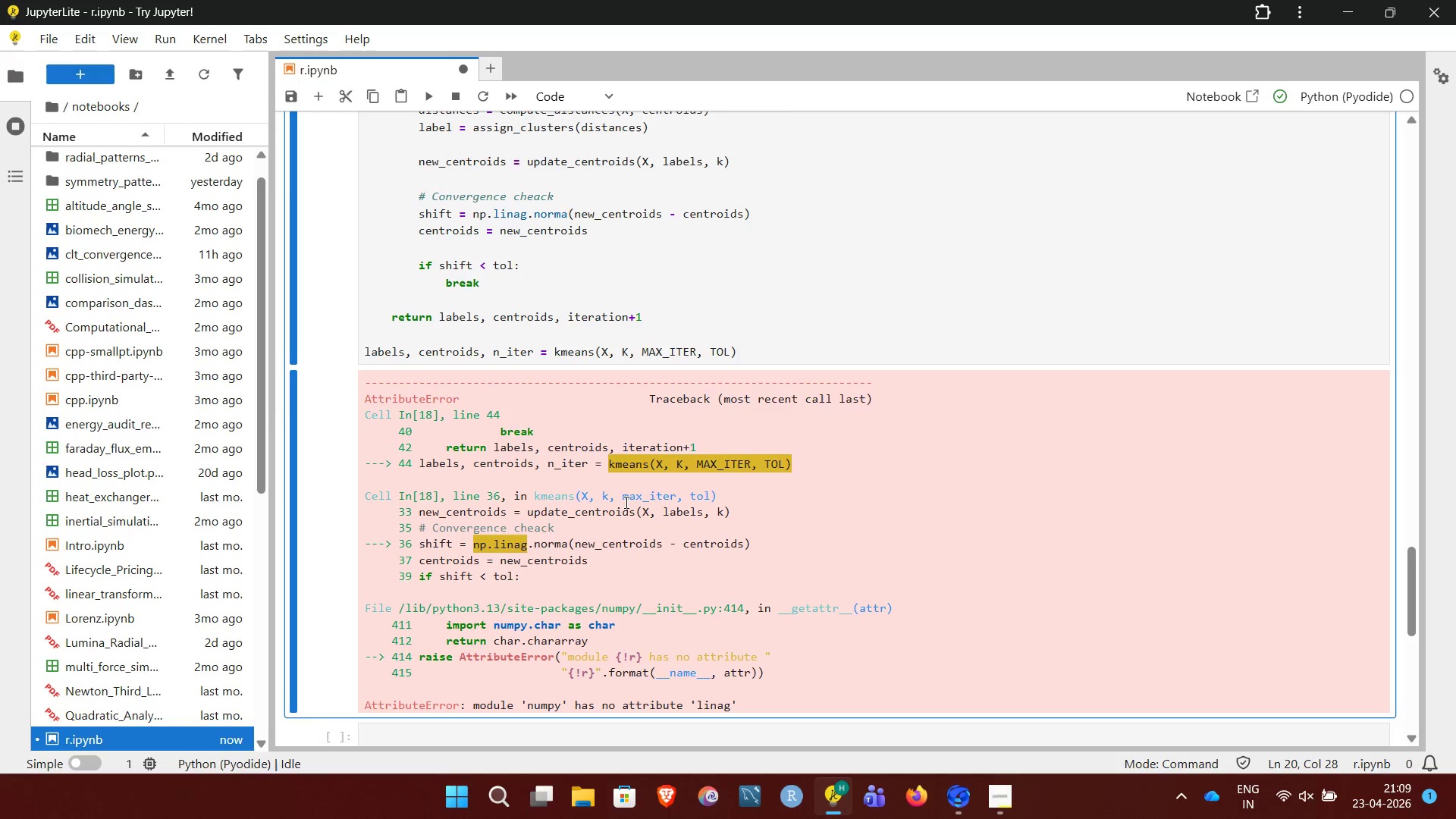 
left_click([566, 378])
 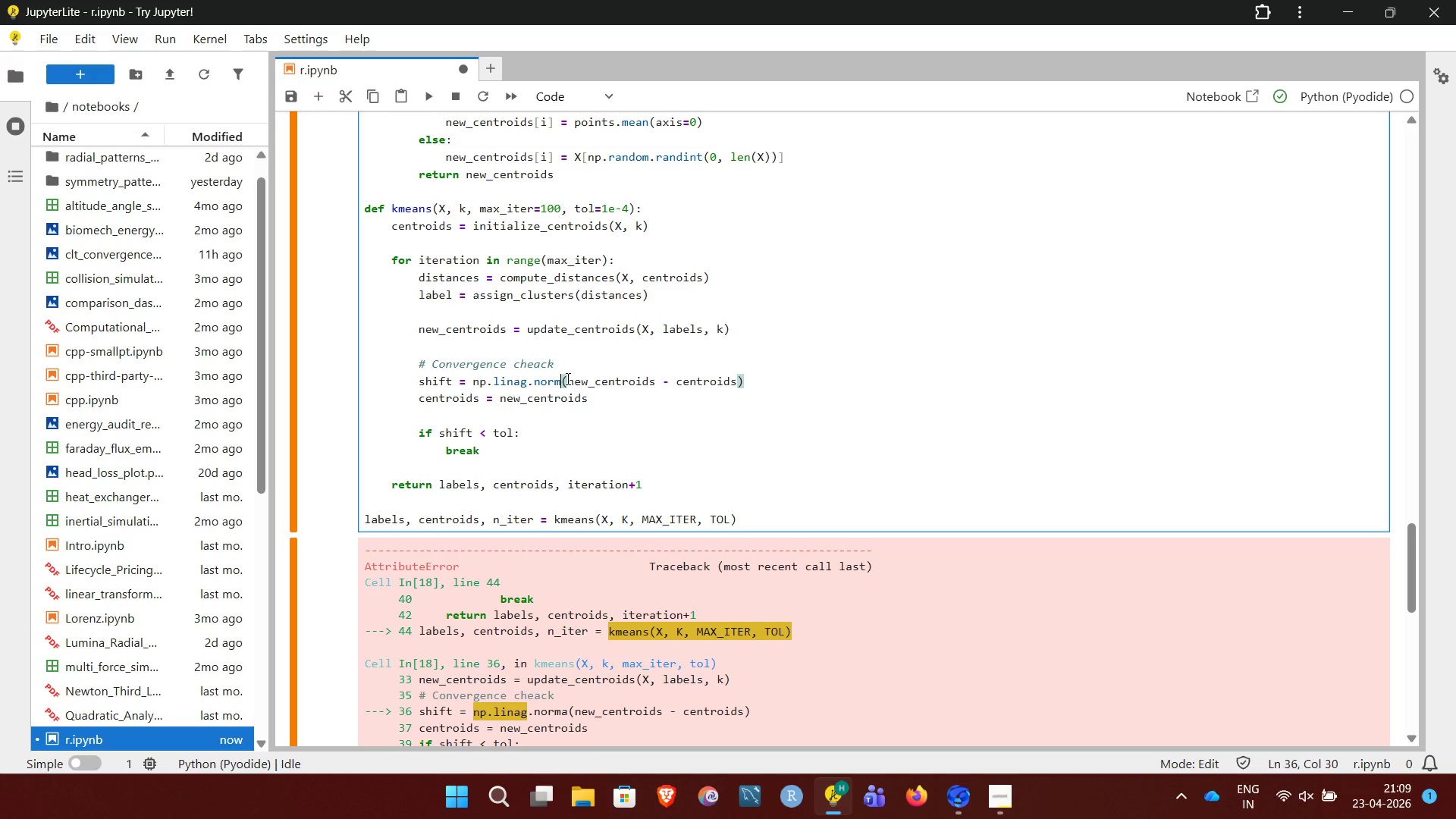 
key(Backspace)
 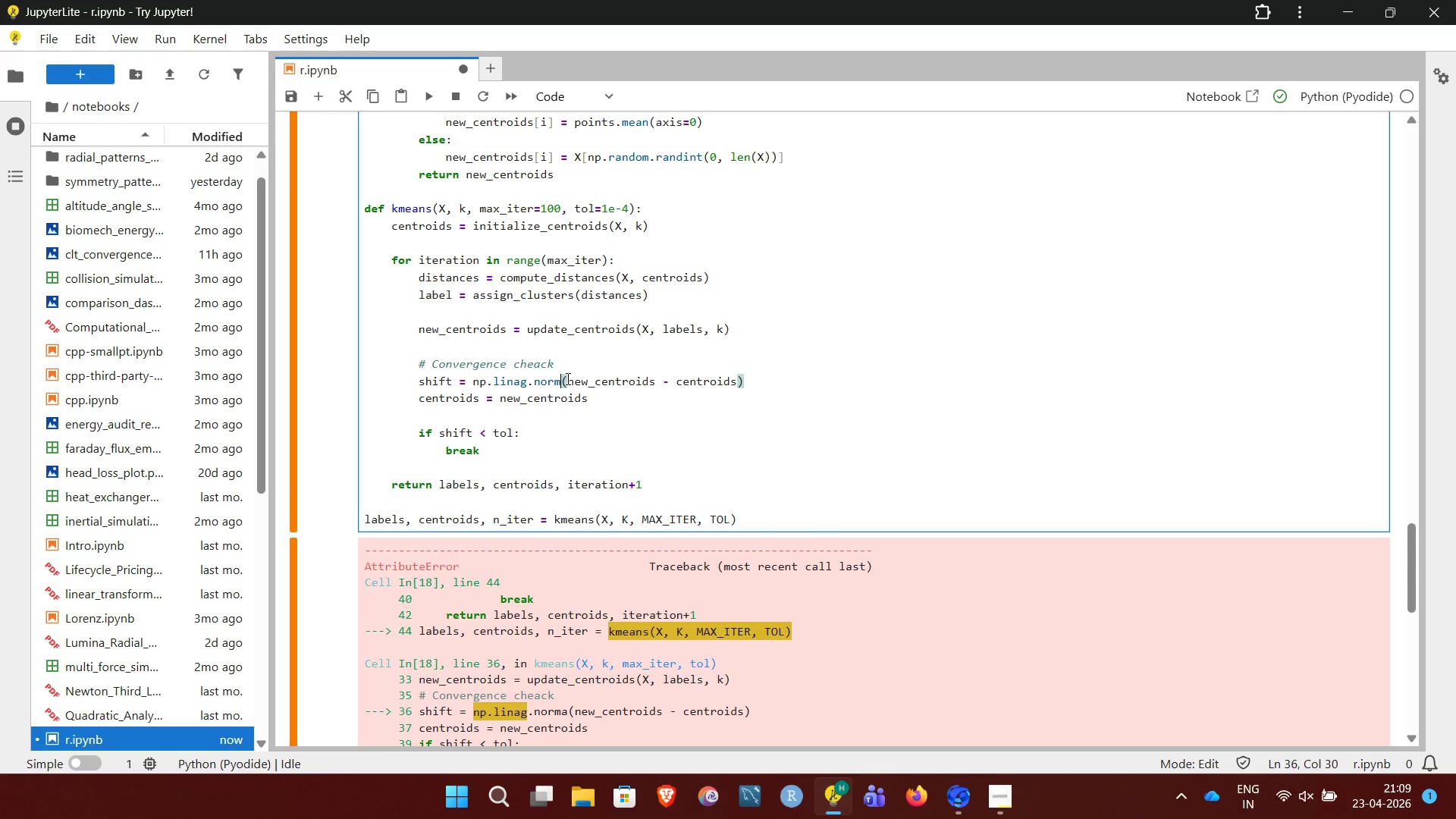 
key(Control+Enter)
 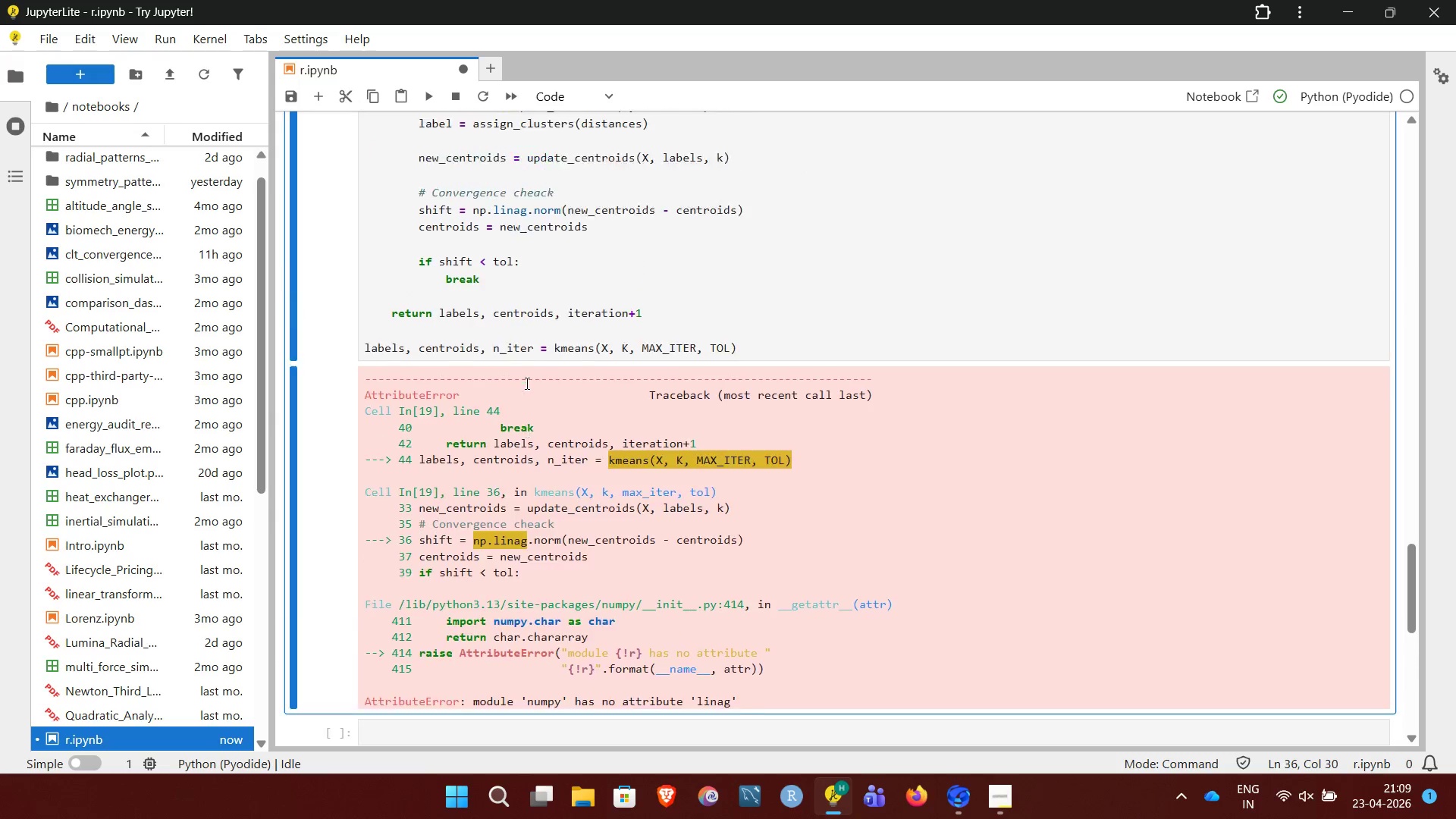 
wait(7.78)
 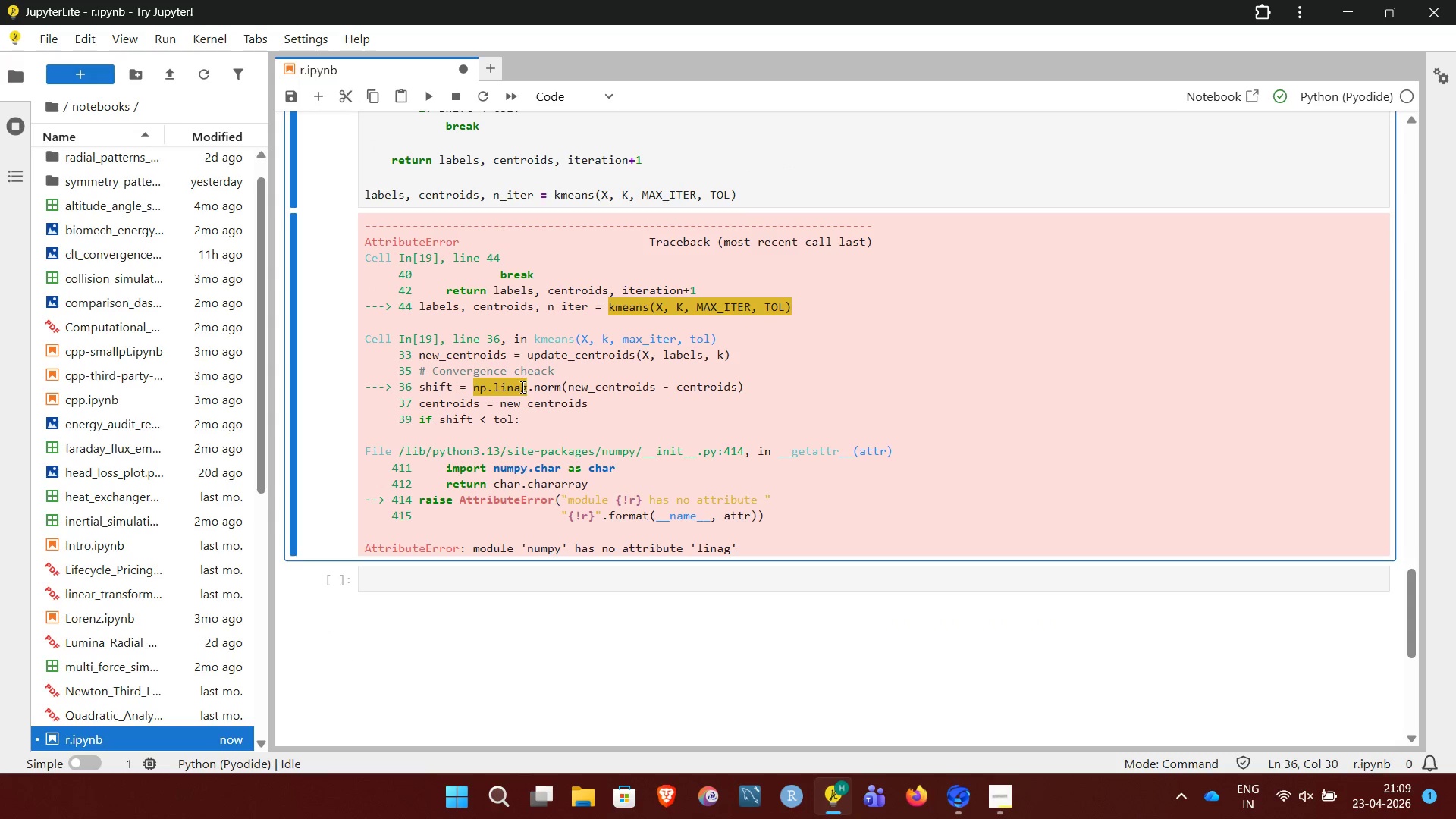 
left_click([519, 328])
 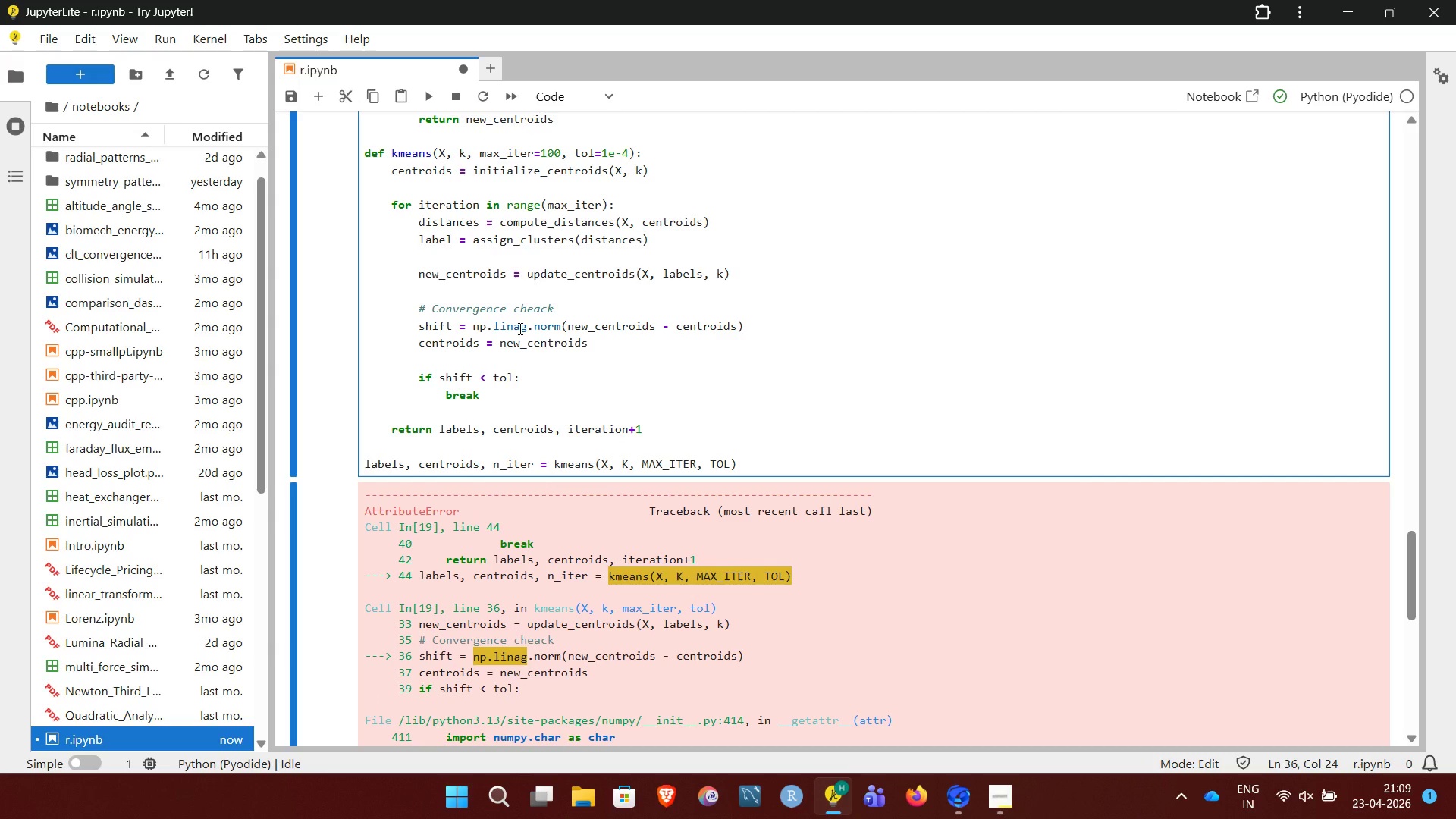 
left_click([519, 328])
 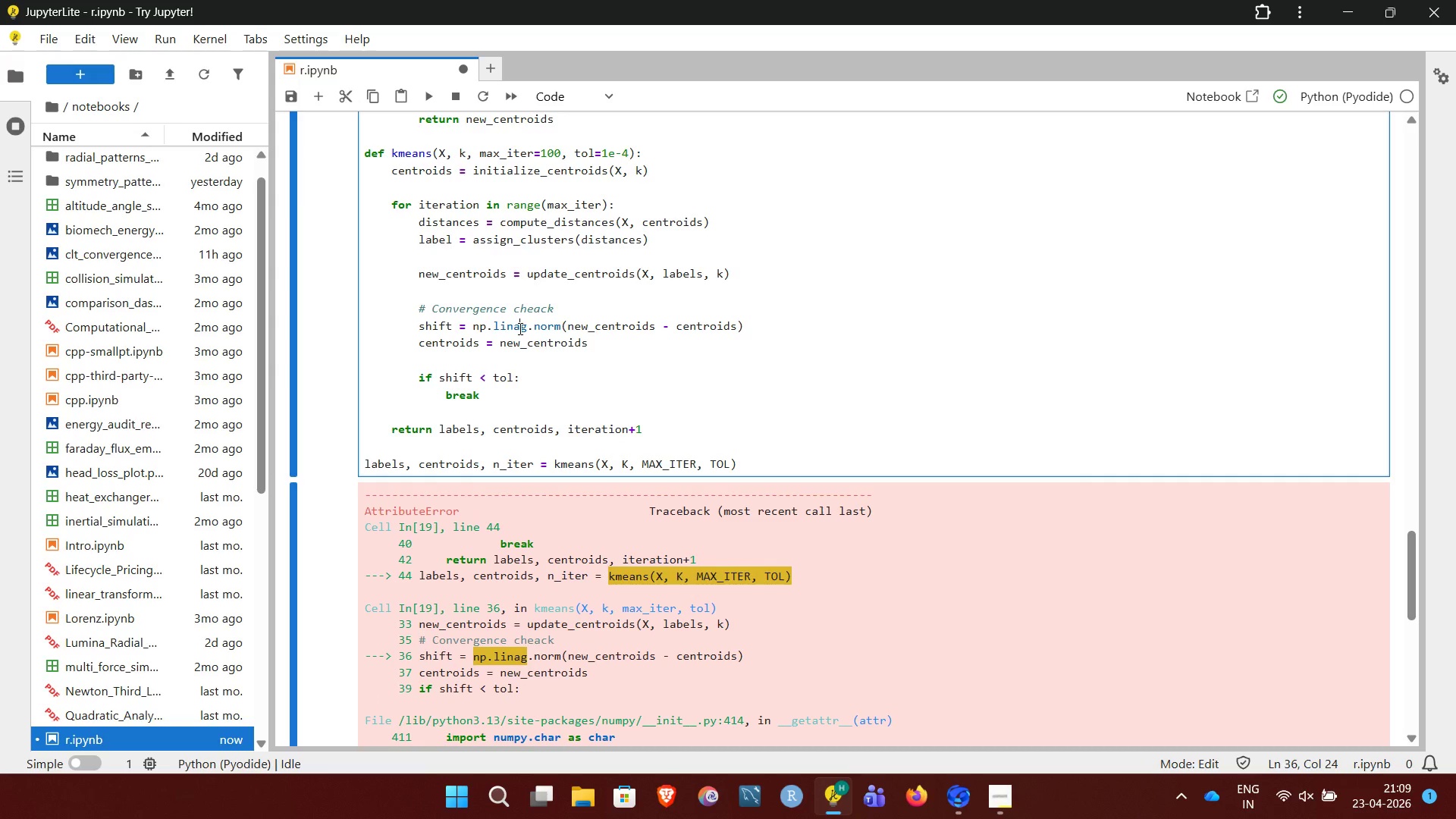 
key(L)
 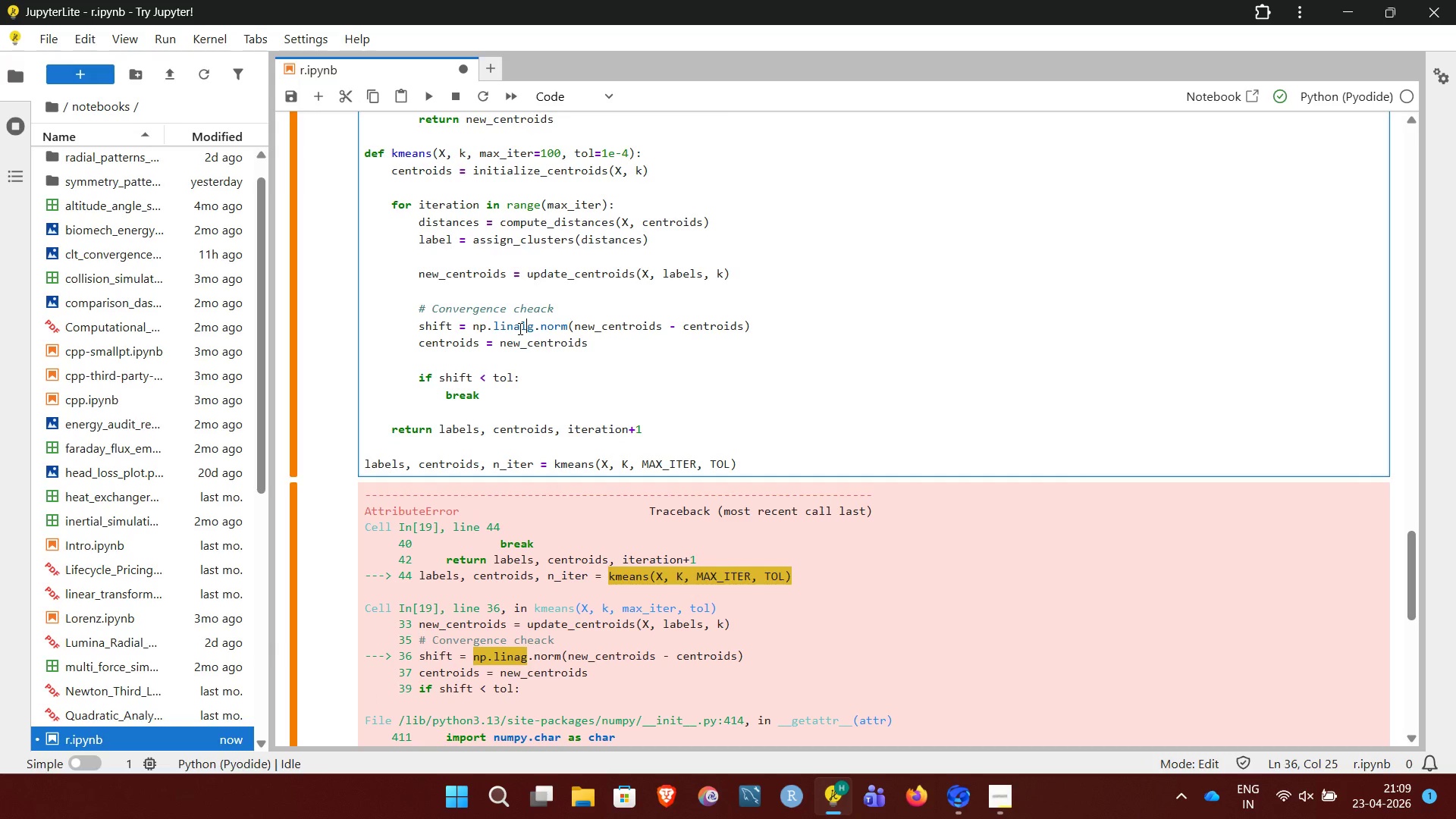 
key(Control+Enter)
 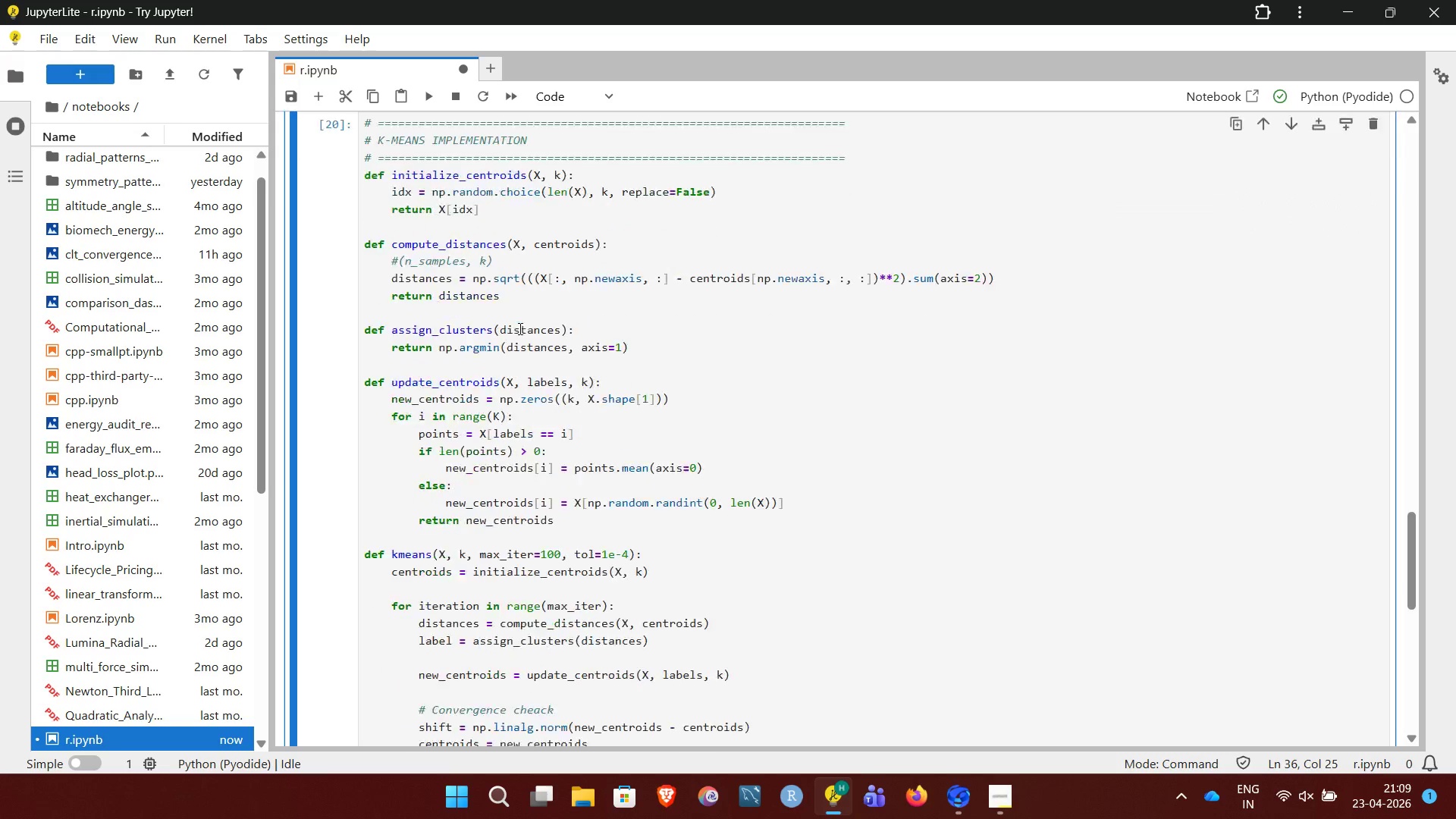 
wait(6.25)
 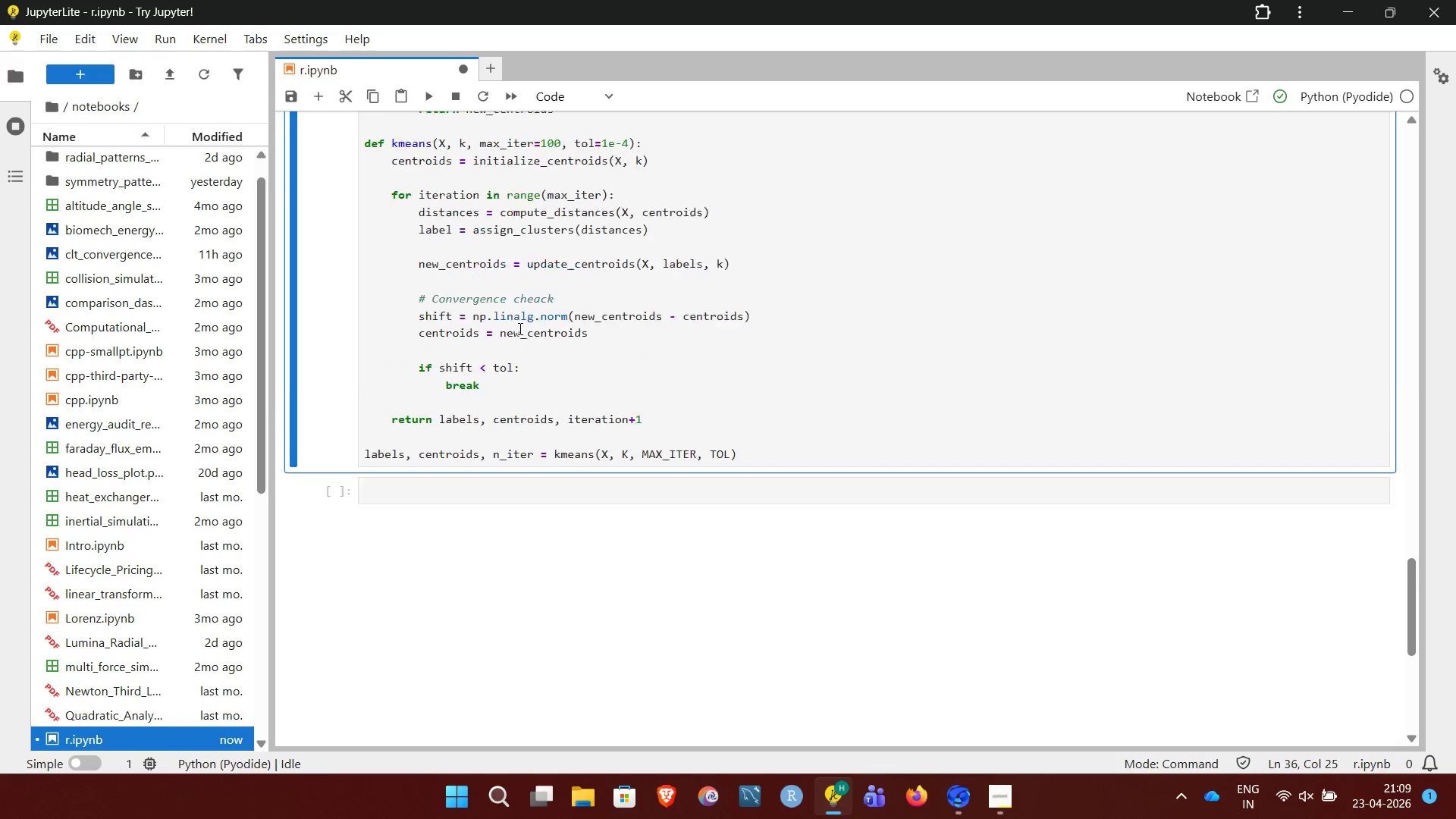 
left_click([538, 513])
 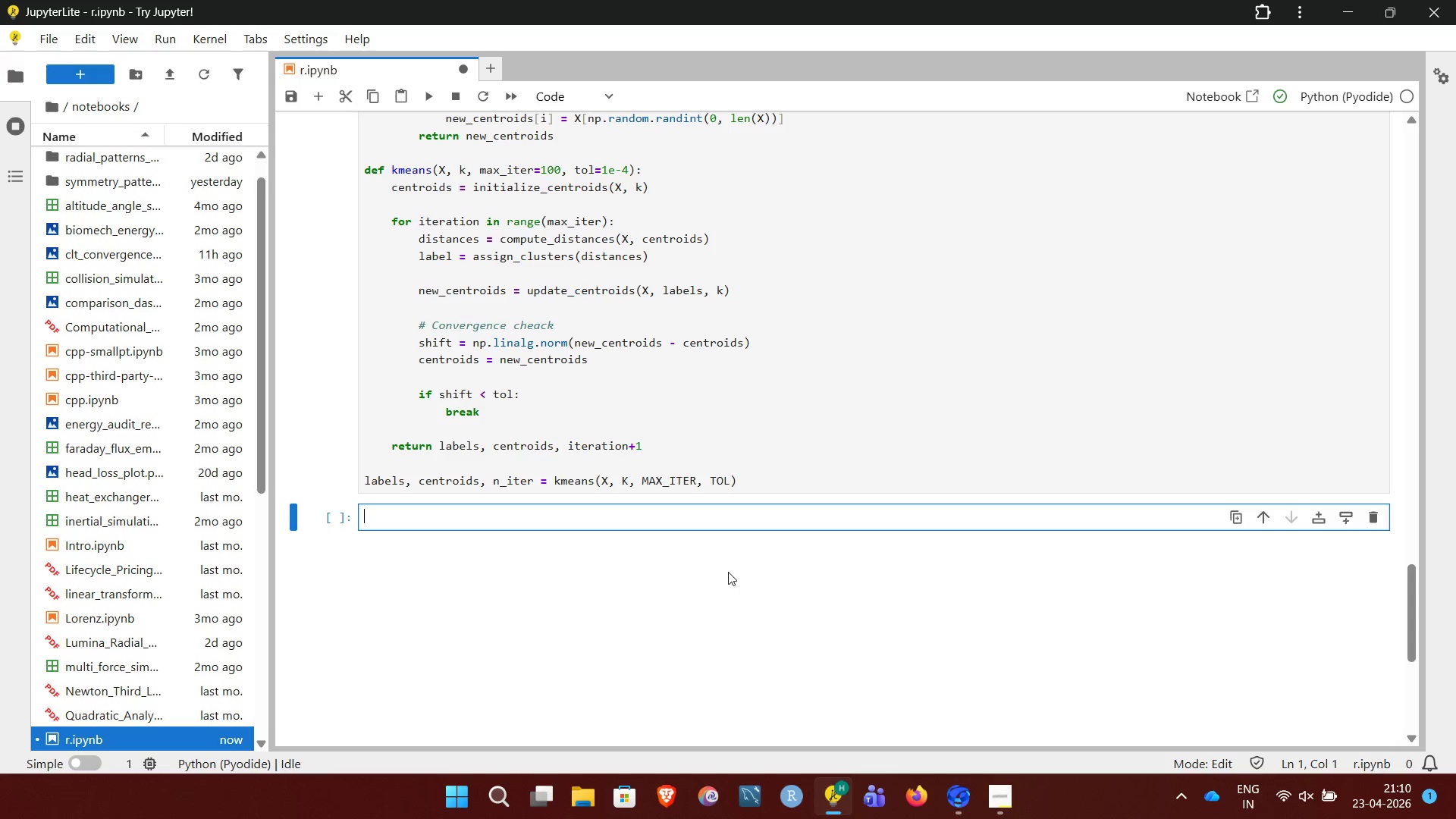 
wait(16.42)
 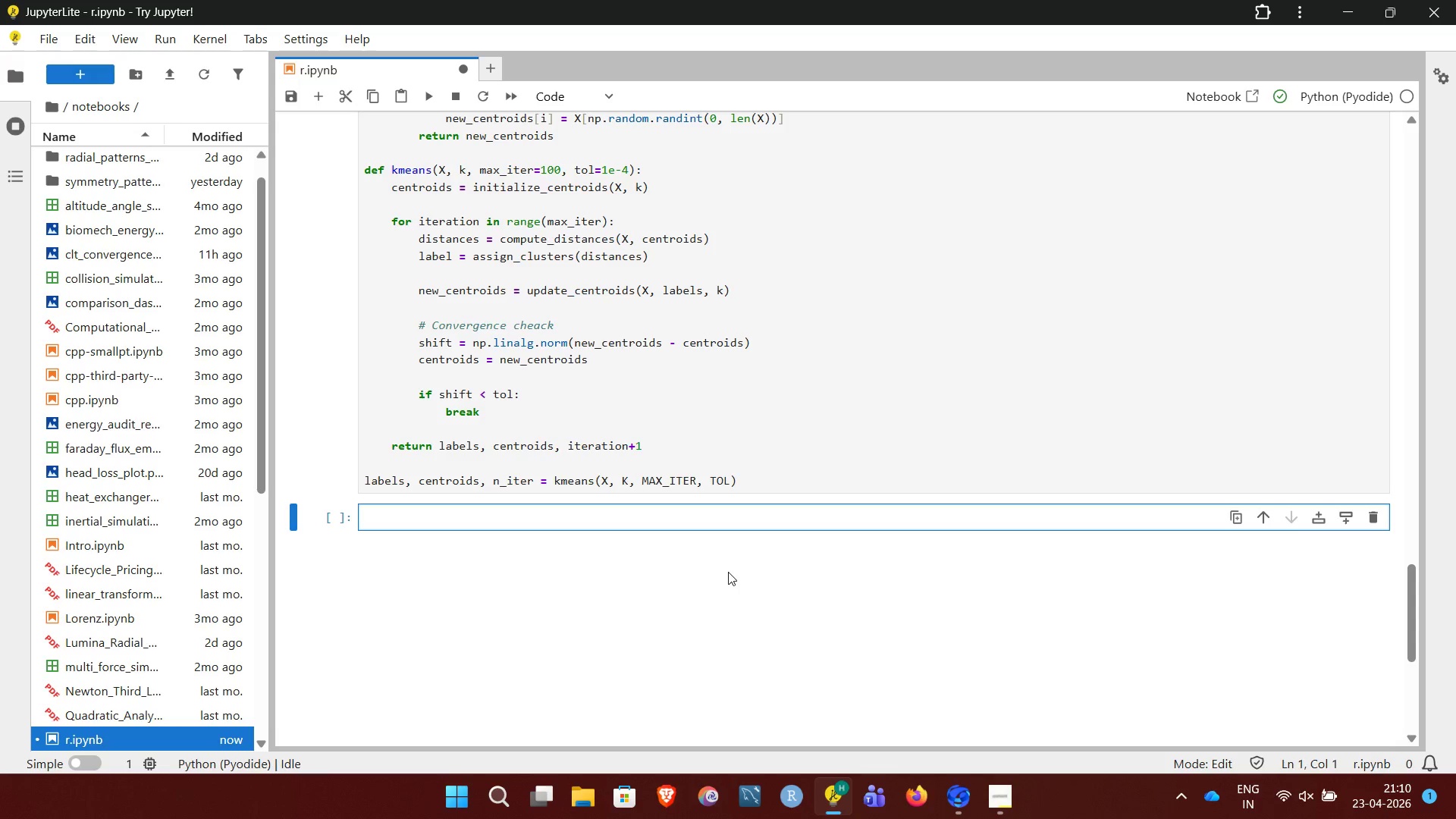 
key(Shift+3)
 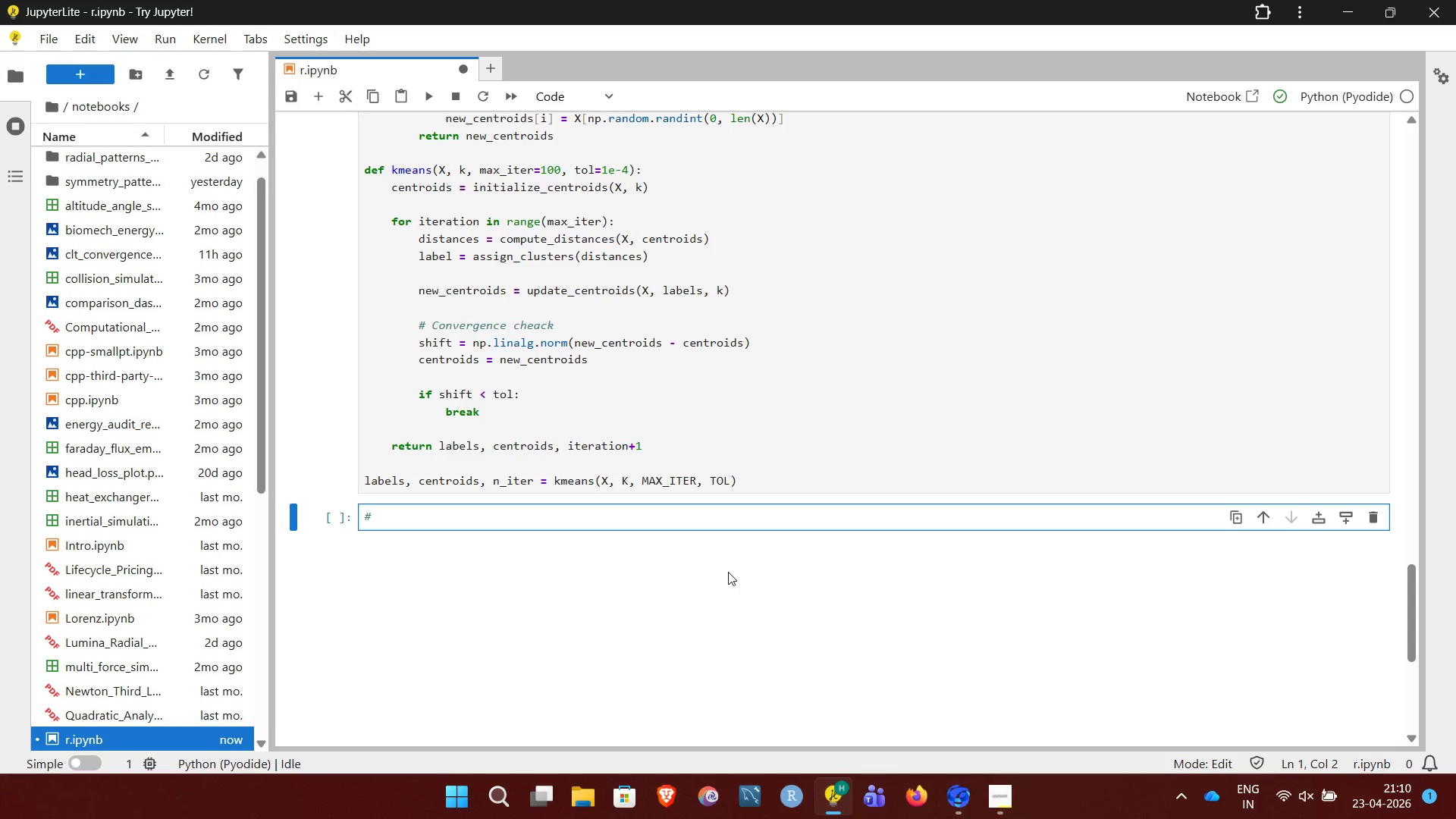 
key(Space)
 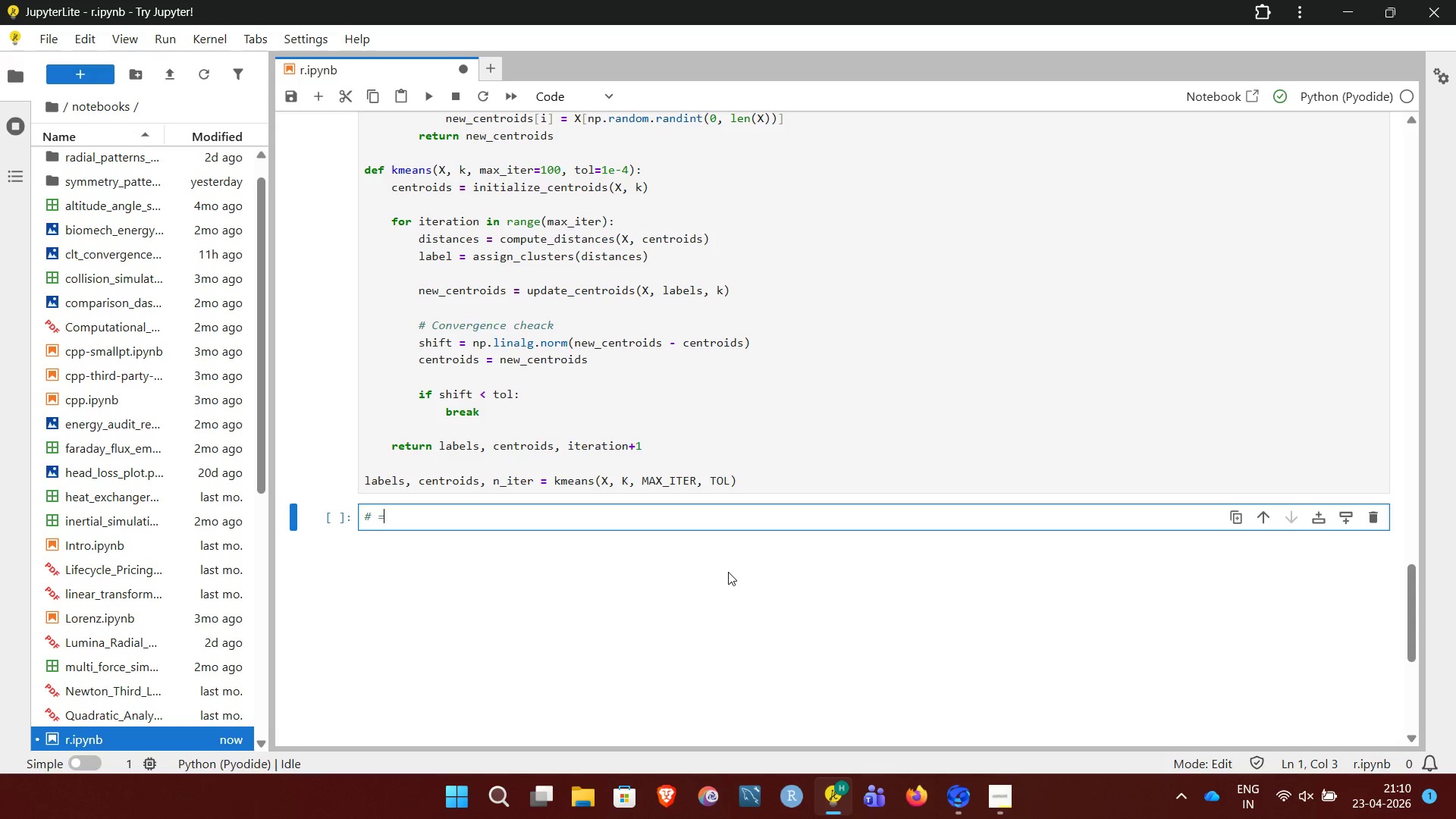 
hold_key(key=Equal, duration=1.5)
 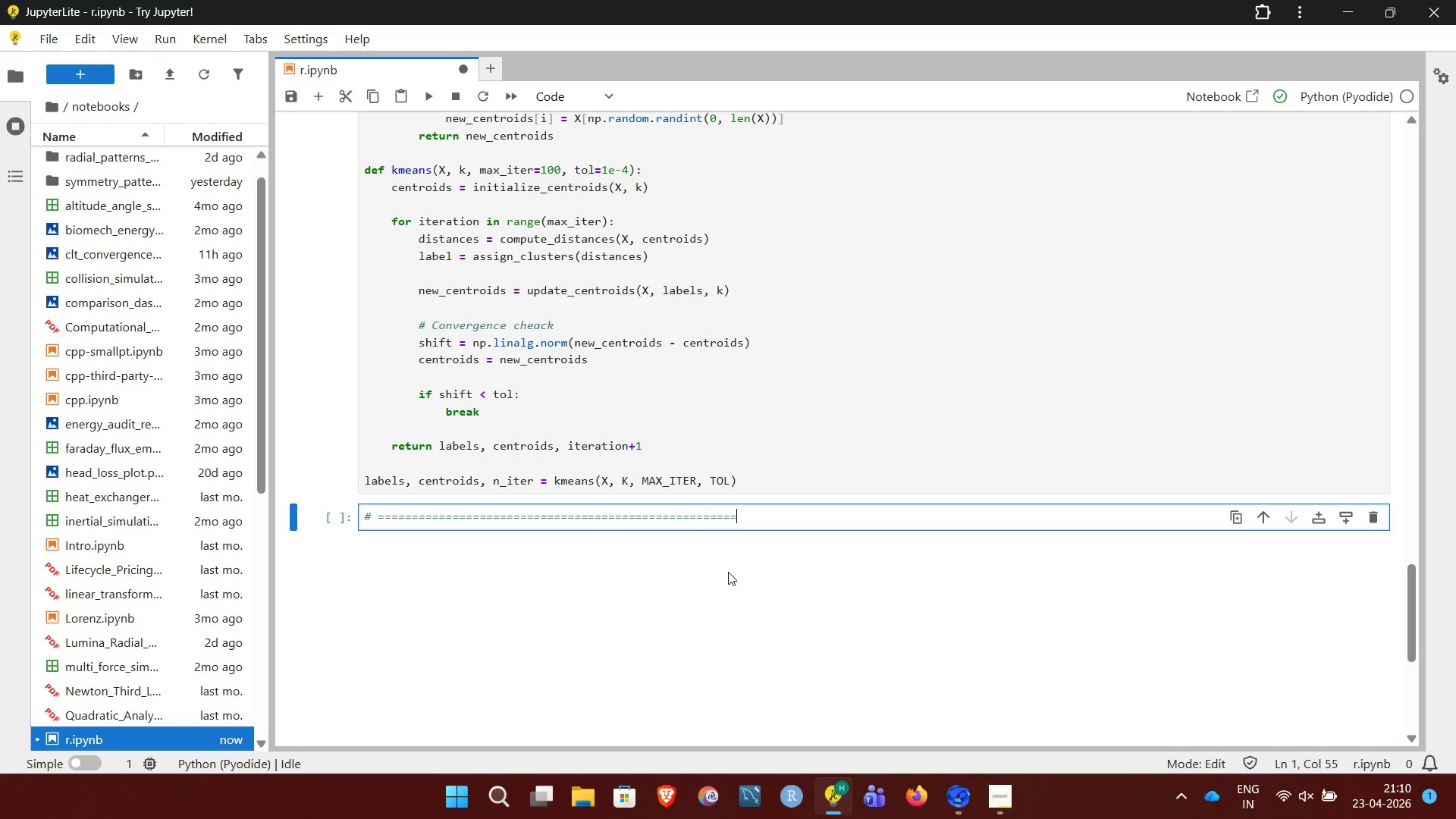 
hold_key(key=Equal, duration=1.03)
 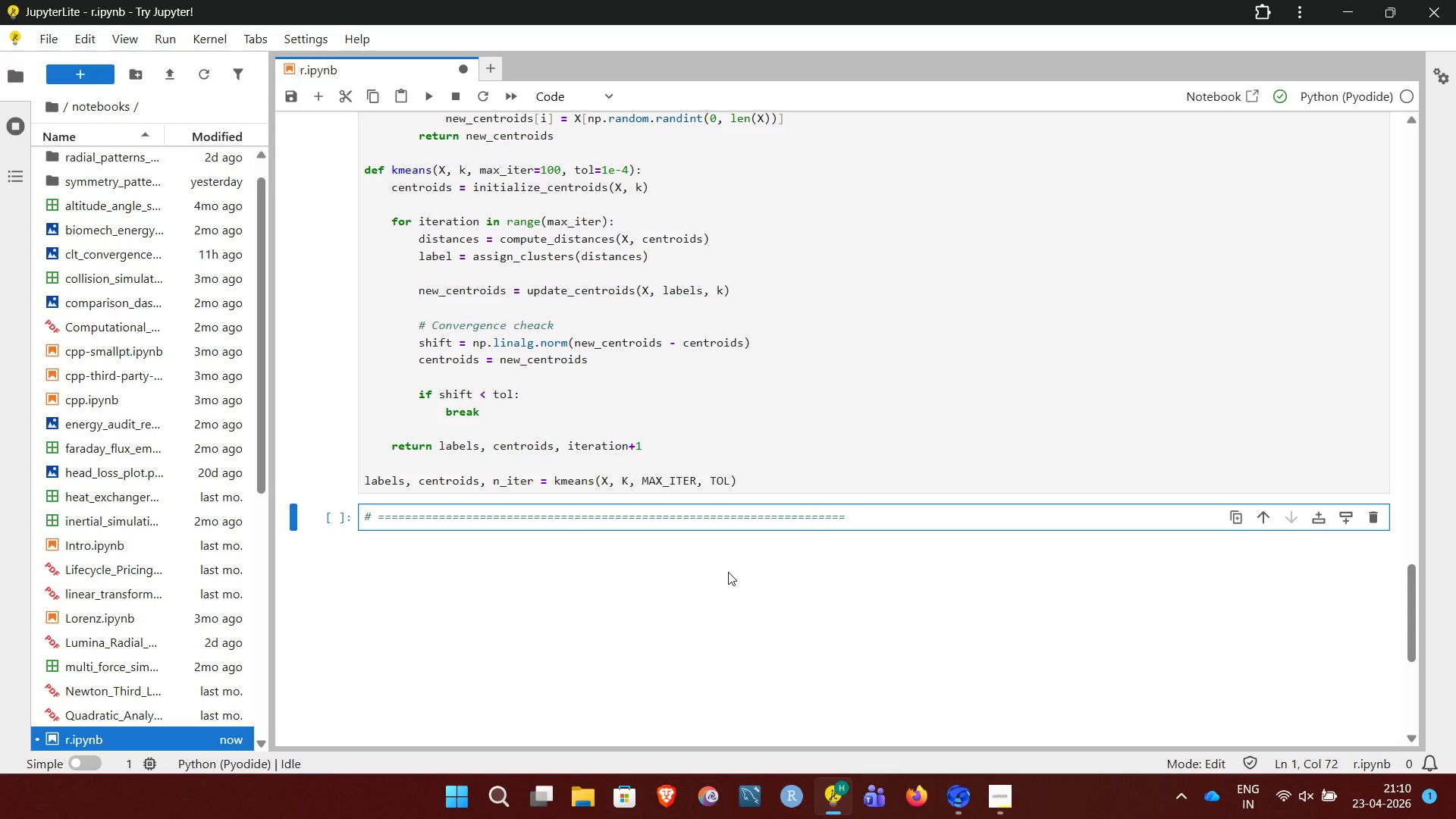 
key(NumpadEnter)
 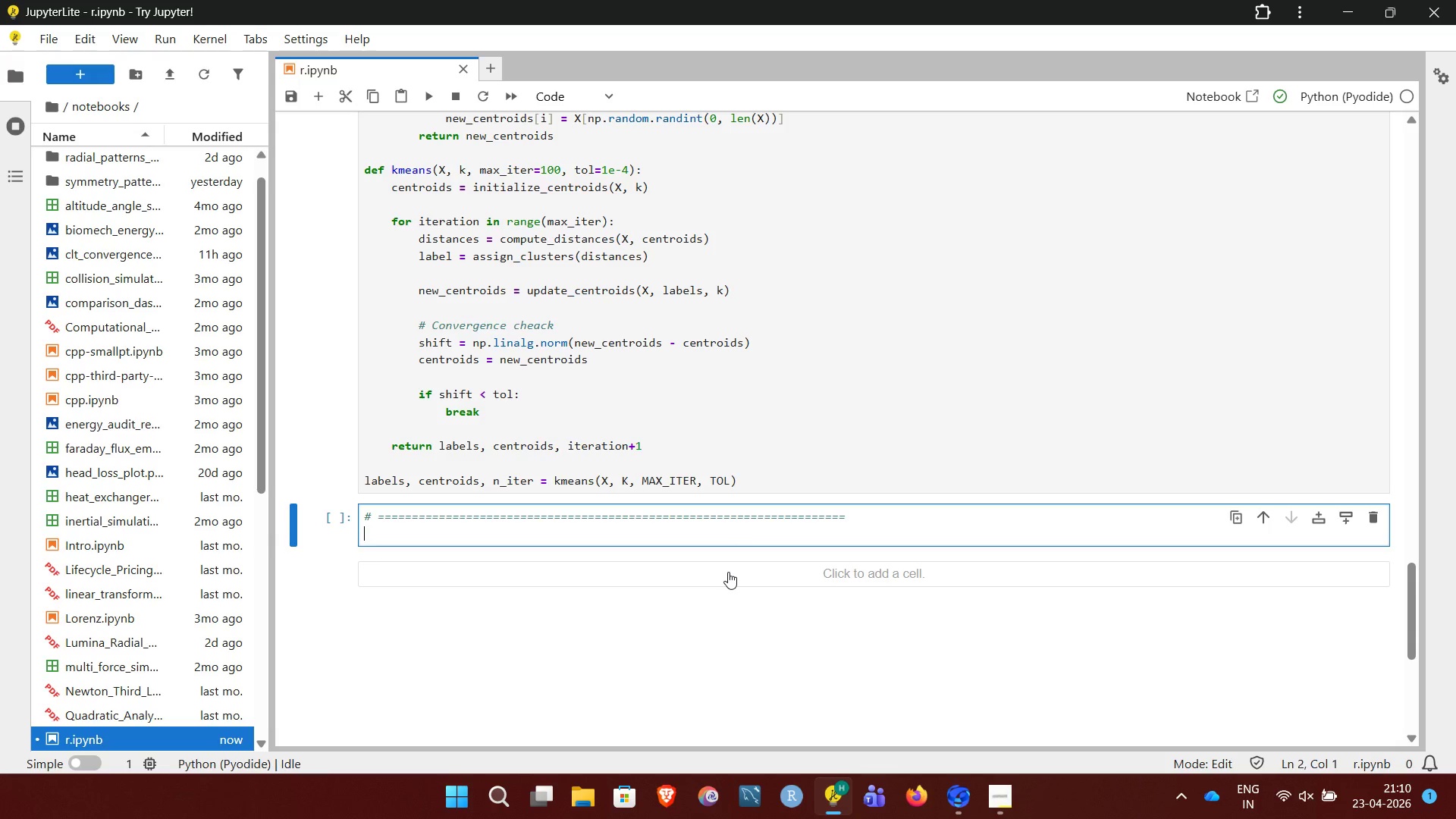 
wait(6.73)
 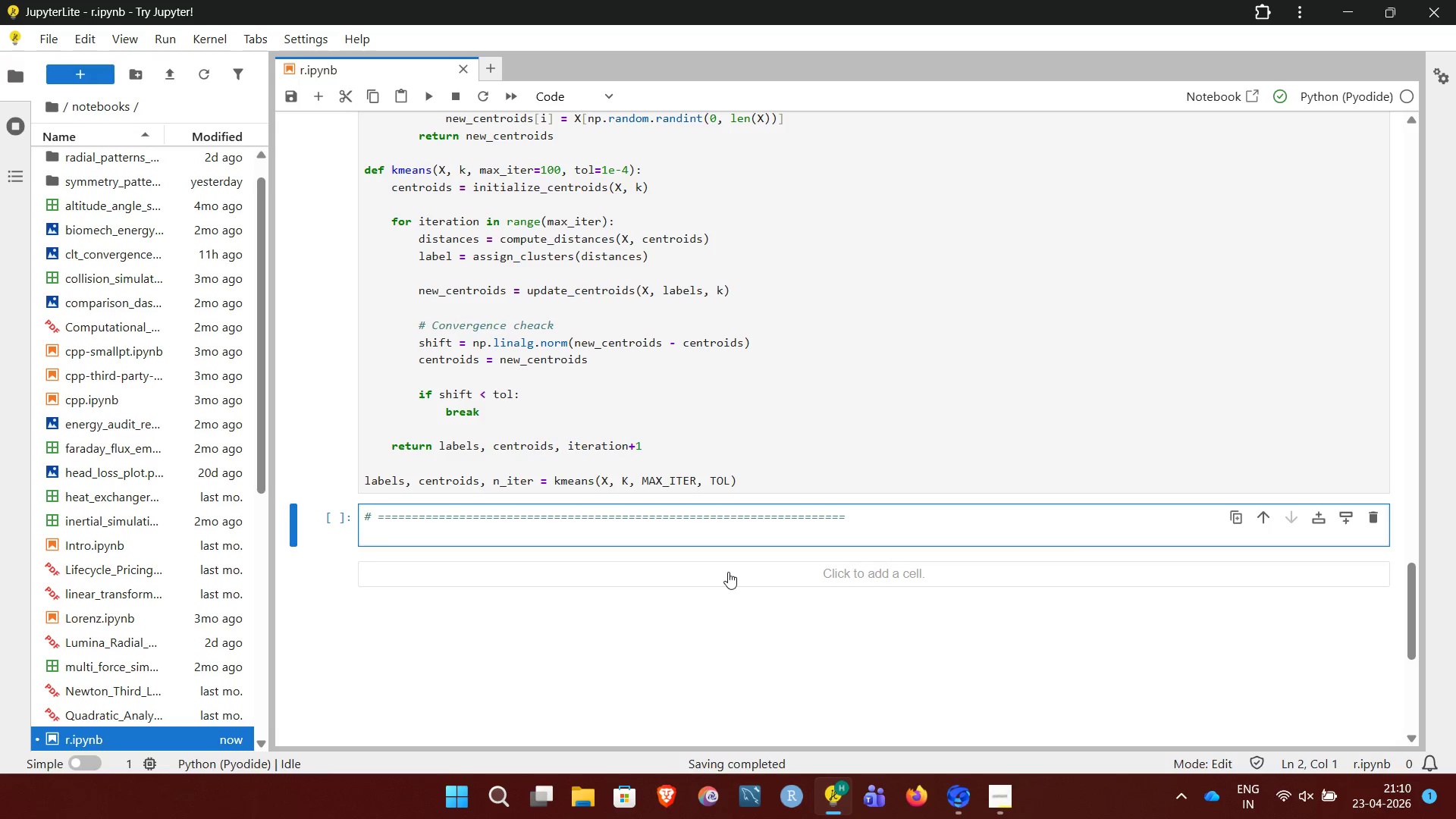 
key(Shift+3)
 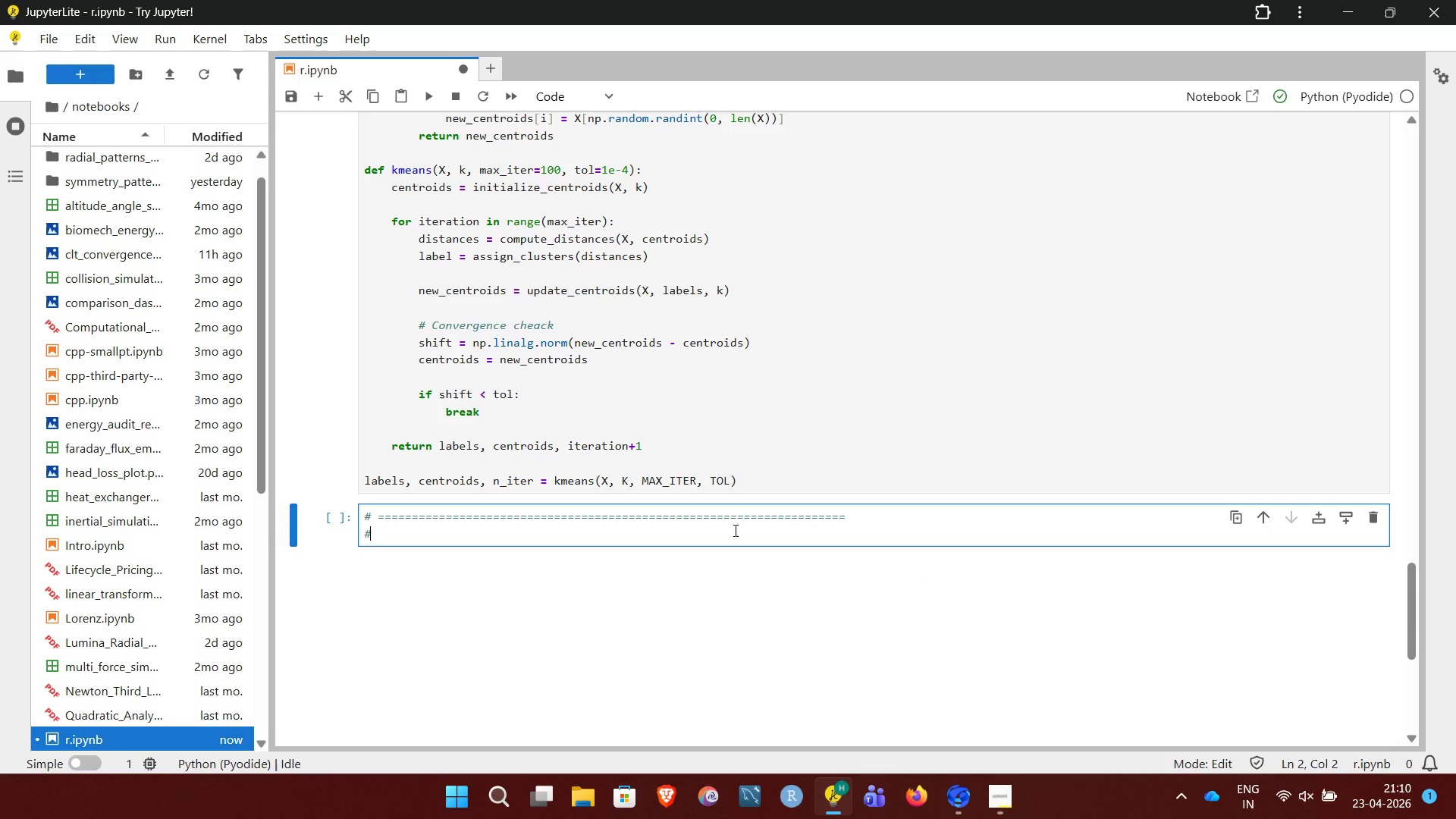 
type( VISUALIZATION)
key(NumpadEnter)
type(# )
 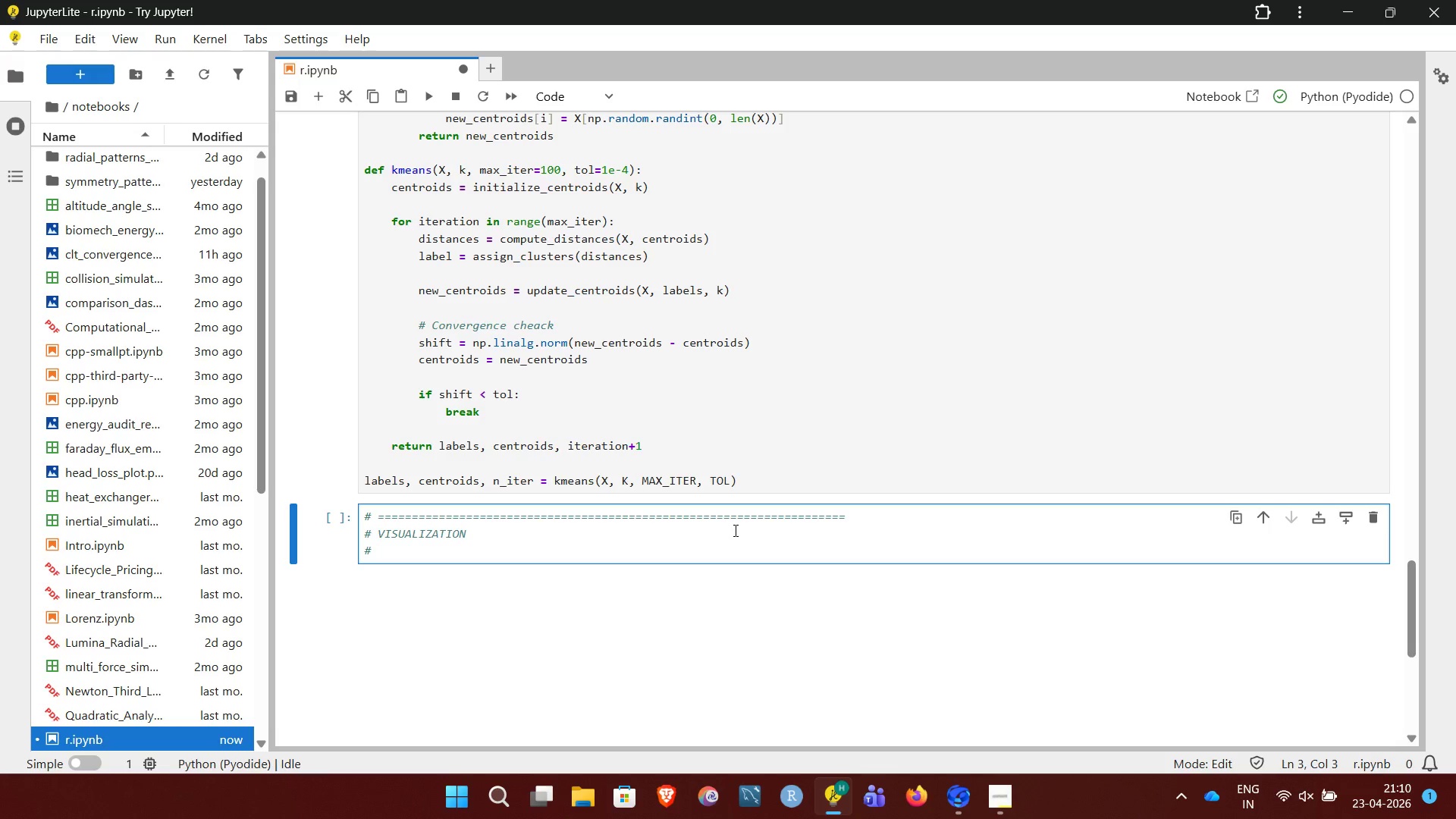 
key(ArrowLeft)
 